 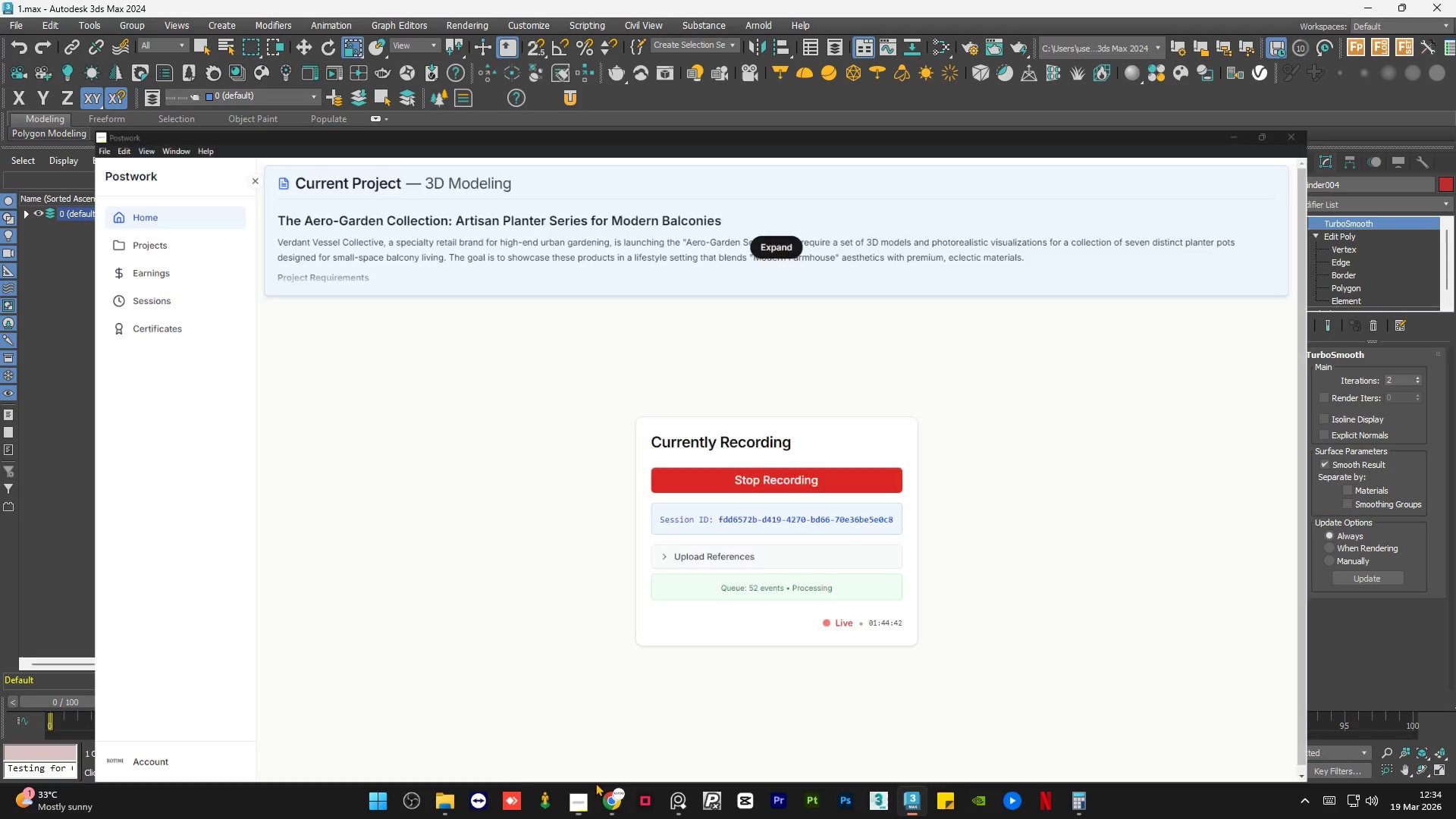 
scroll: coordinate [744, 447], scroll_direction: down, amount: 1.0
 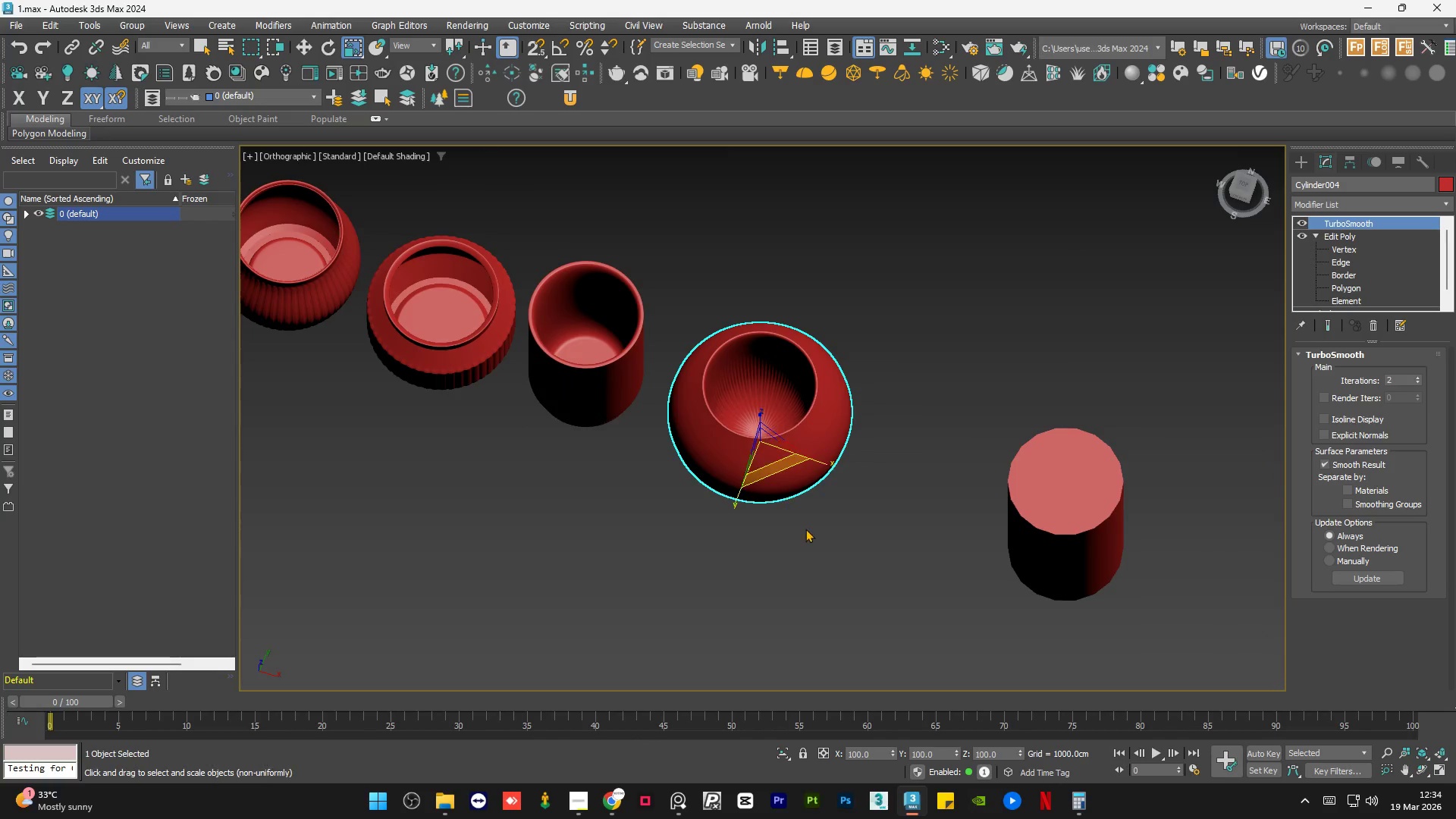 
hold_key(key=AltLeft, duration=0.78)
 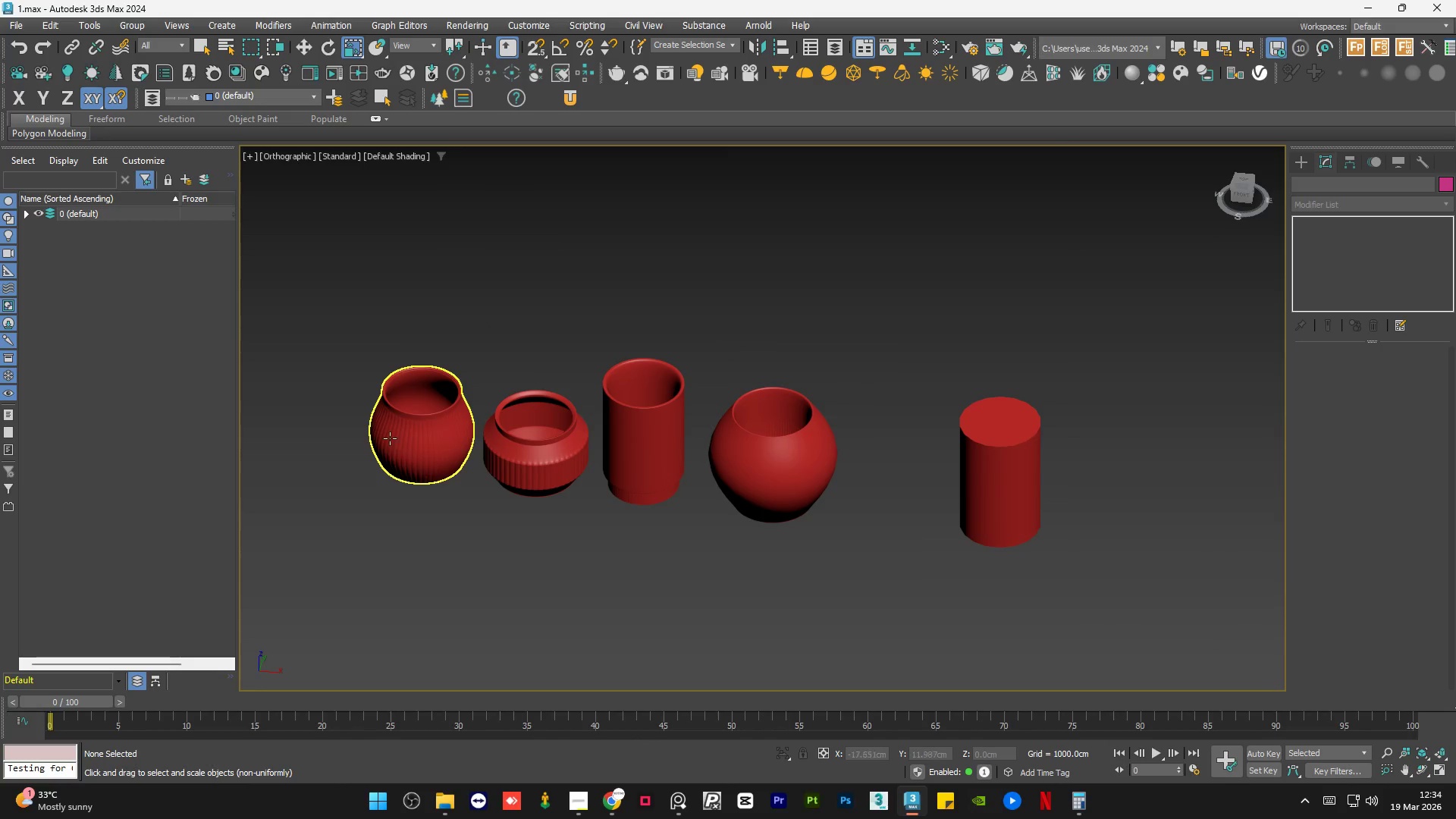 
scroll: coordinate [843, 540], scroll_direction: down, amount: 1.0
 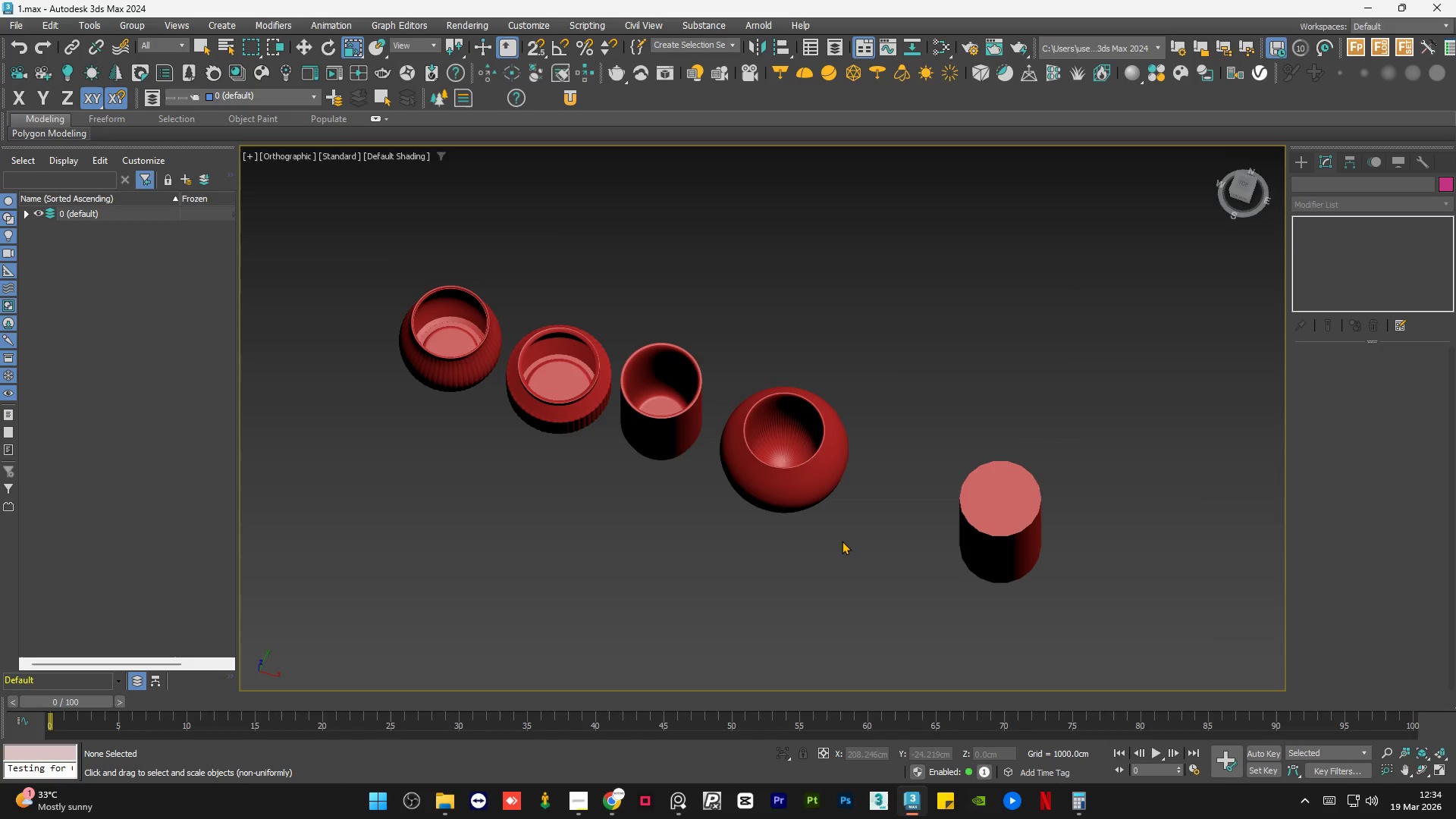 
scroll: coordinate [667, 498], scroll_direction: up, amount: 8.0
 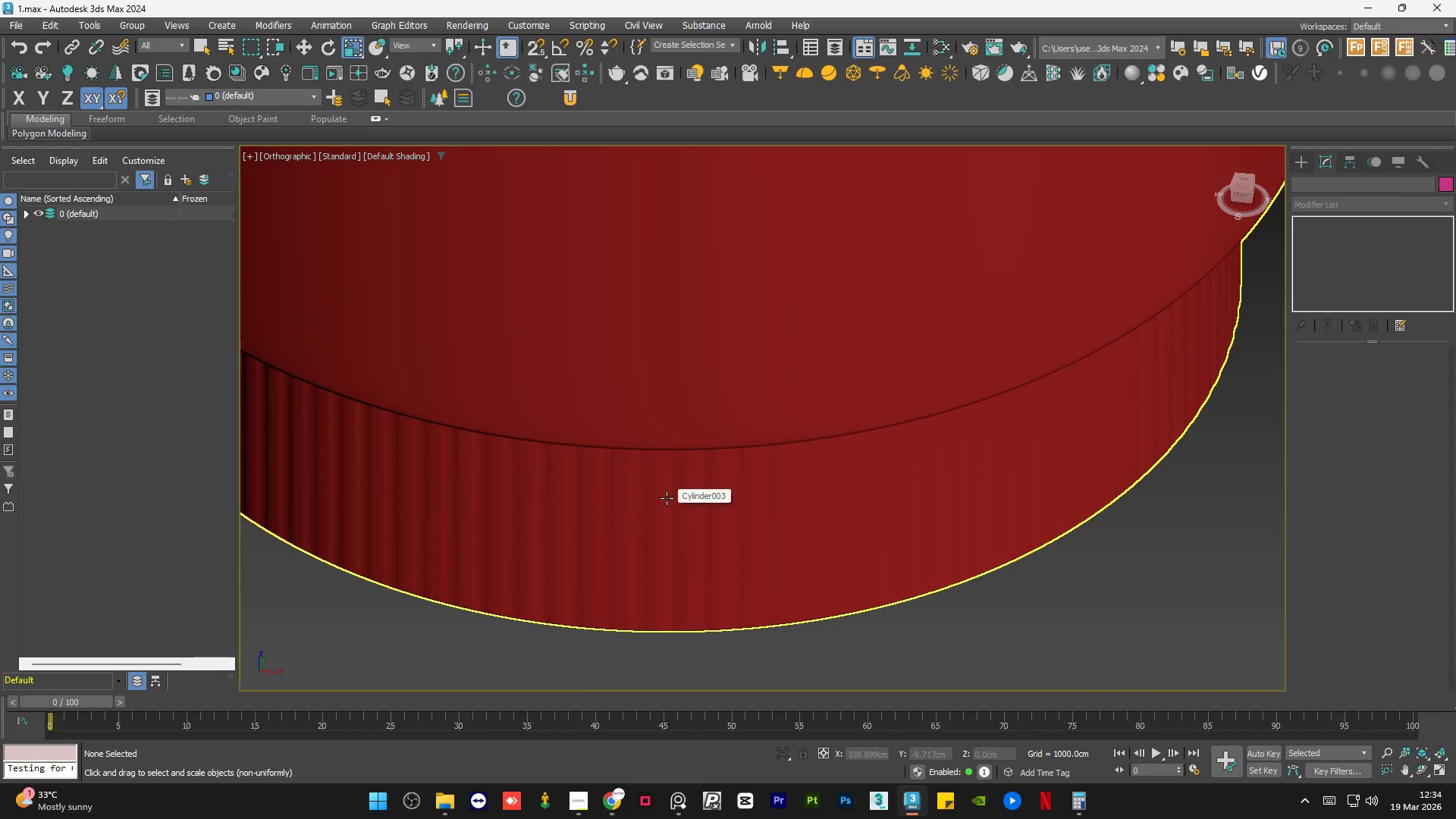 
scroll: coordinate [806, 370], scroll_direction: down, amount: 5.0
 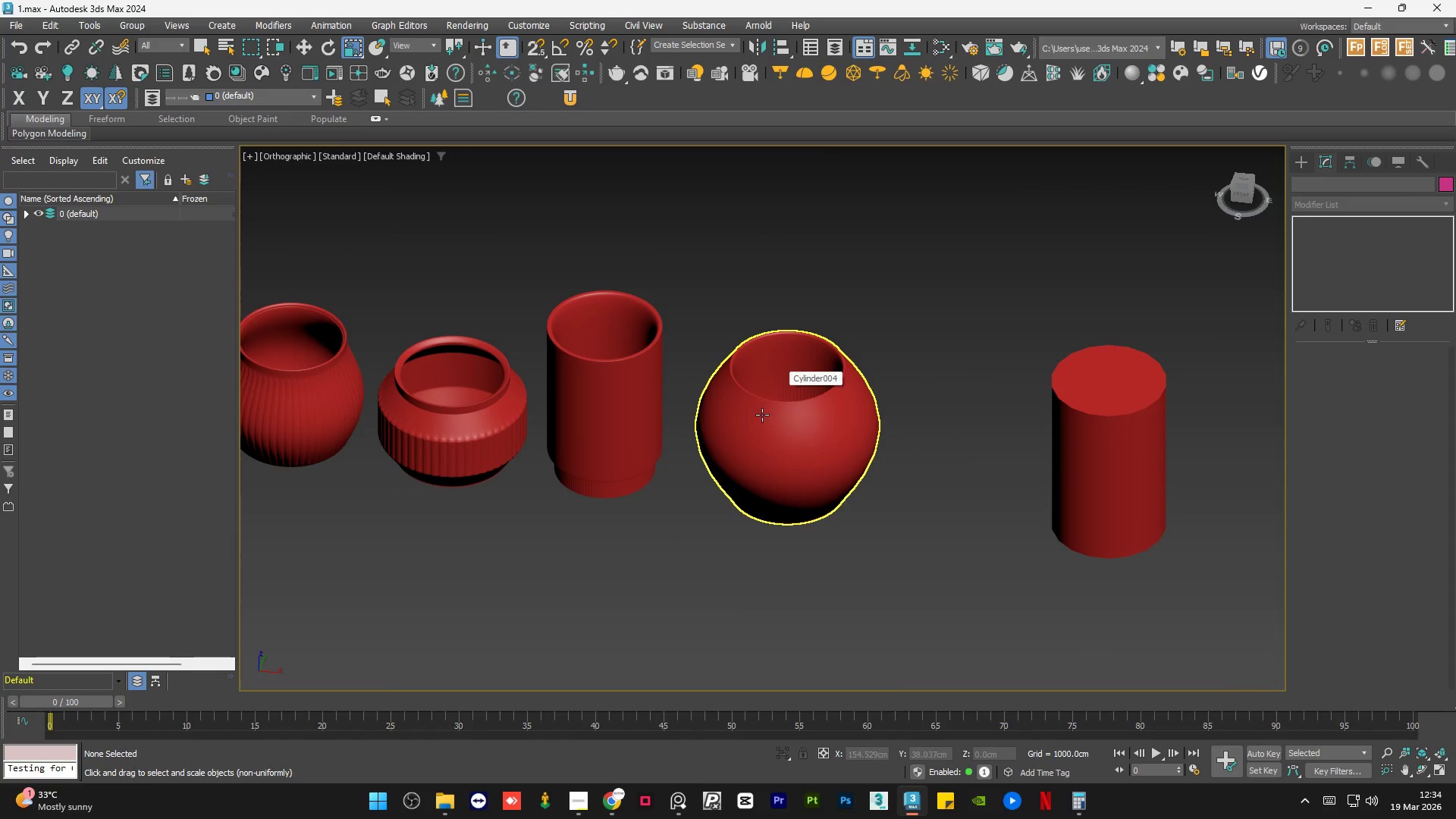 
hold_key(key=AltLeft, duration=1.34)
 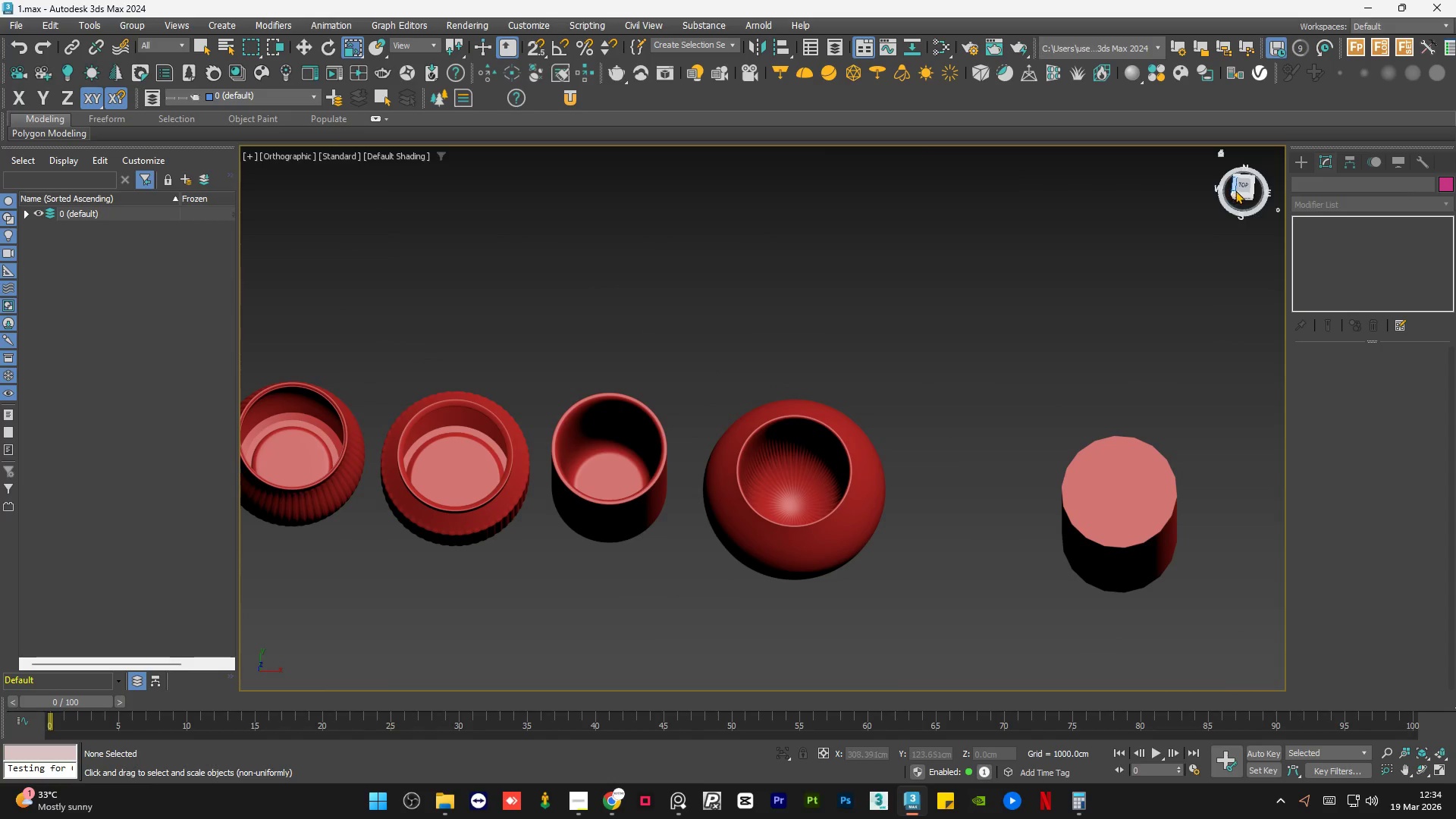 
left_click([1239, 187])
 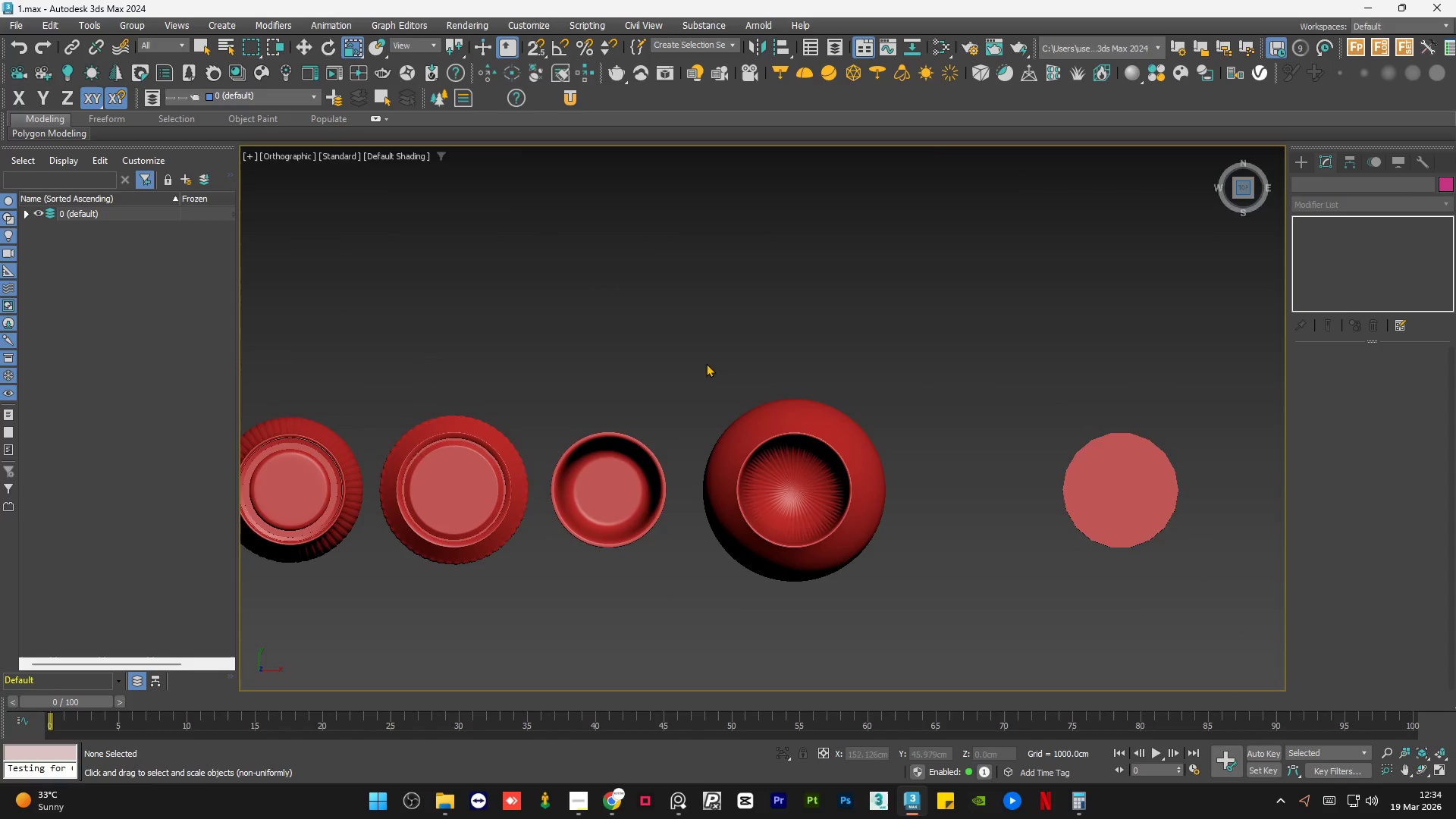 
left_click([510, 438])
 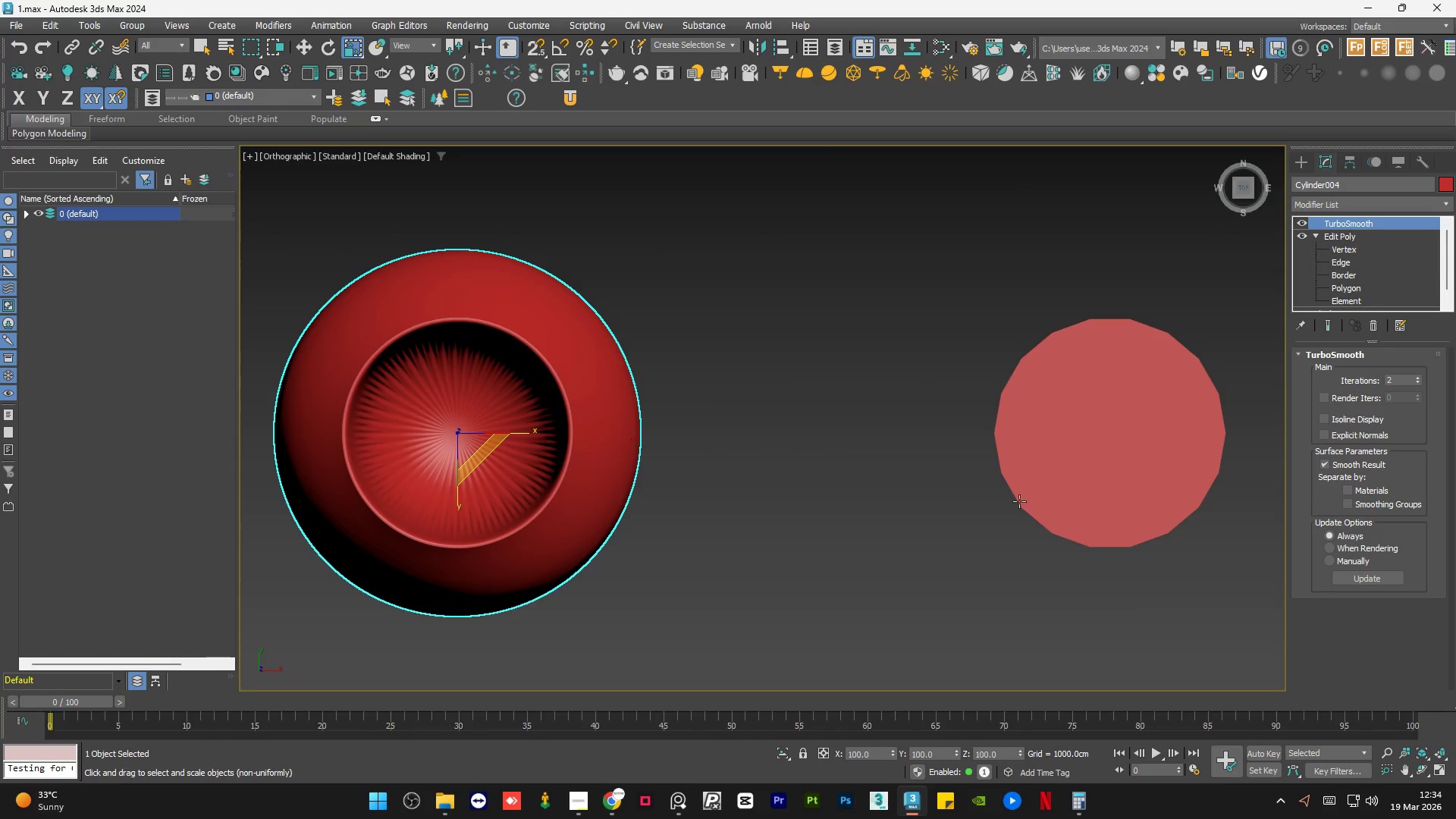 
scroll: coordinate [504, 438], scroll_direction: up, amount: 2.0
 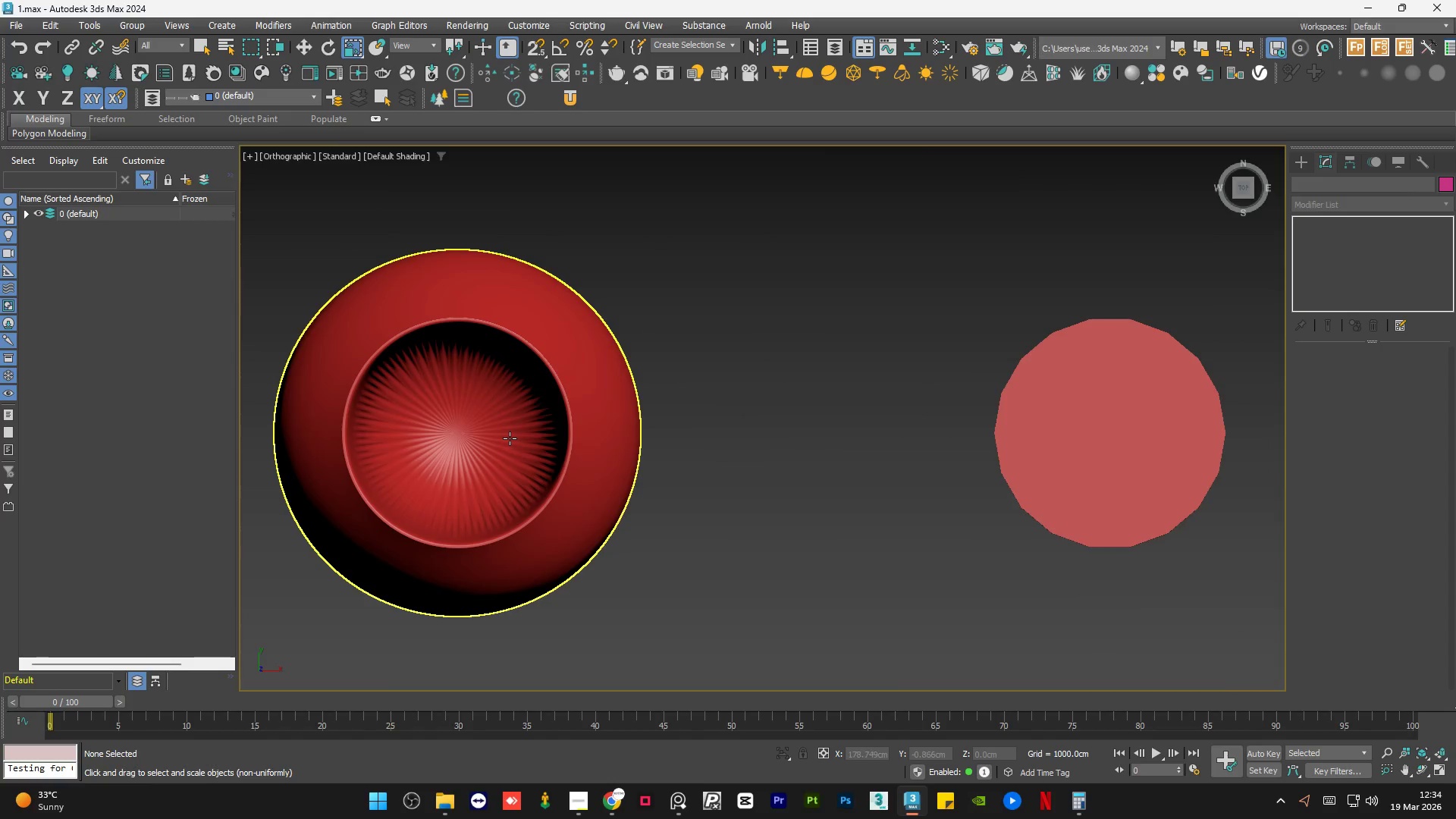 
hold_key(key=AltLeft, duration=1.0)
 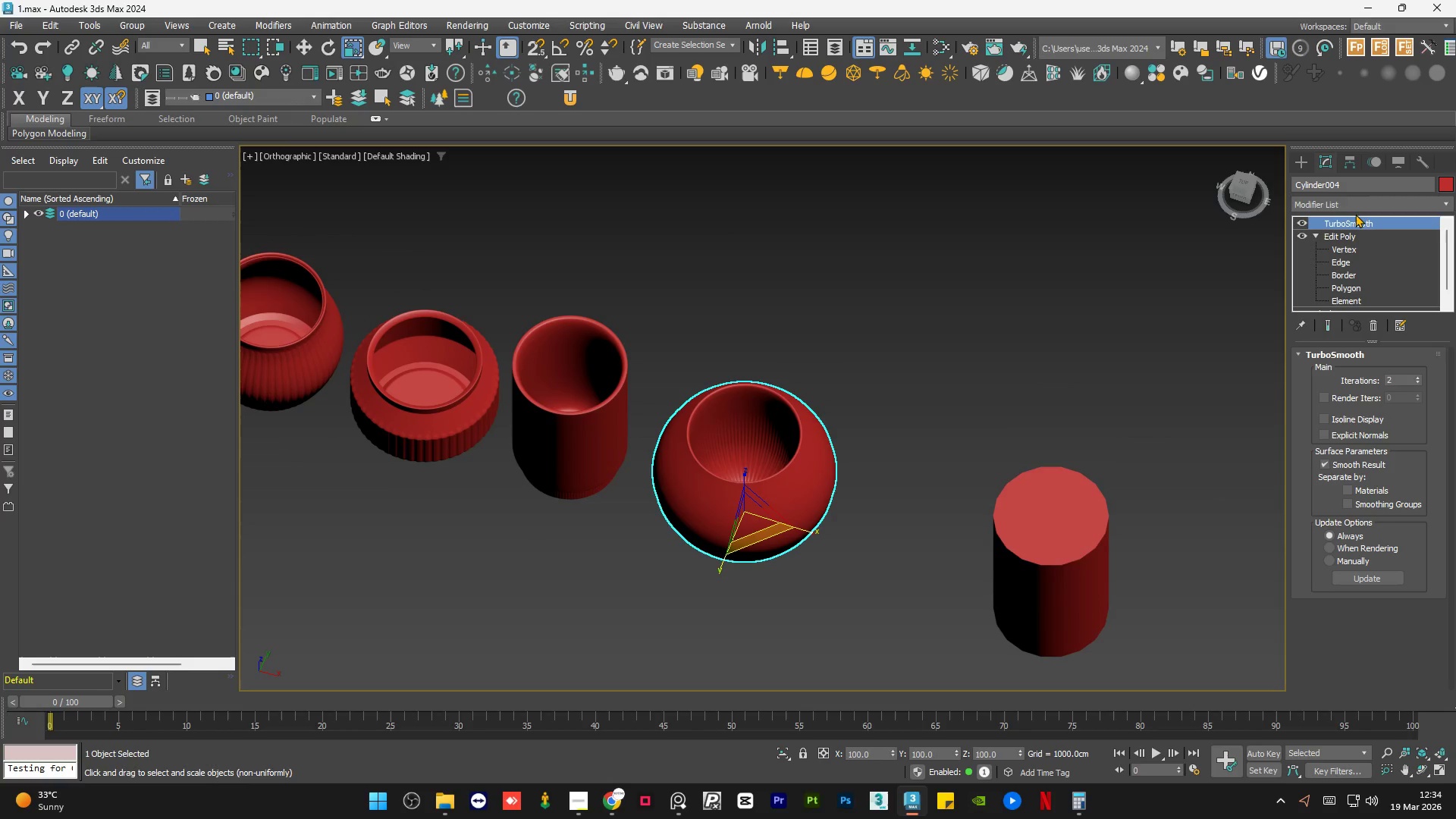 
scroll: coordinate [1023, 513], scroll_direction: down, amount: 2.0
 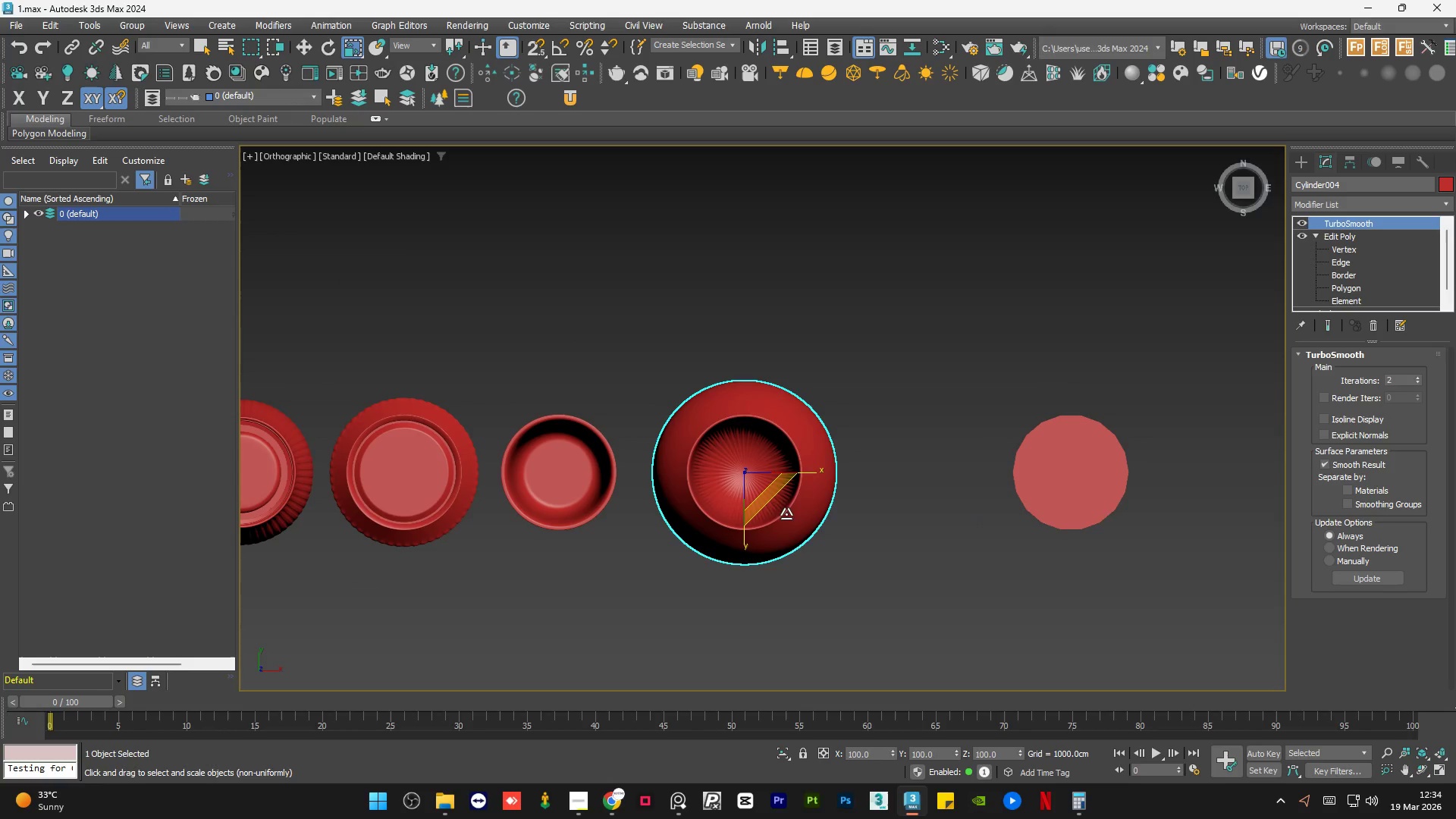 
left_click([1354, 205])
 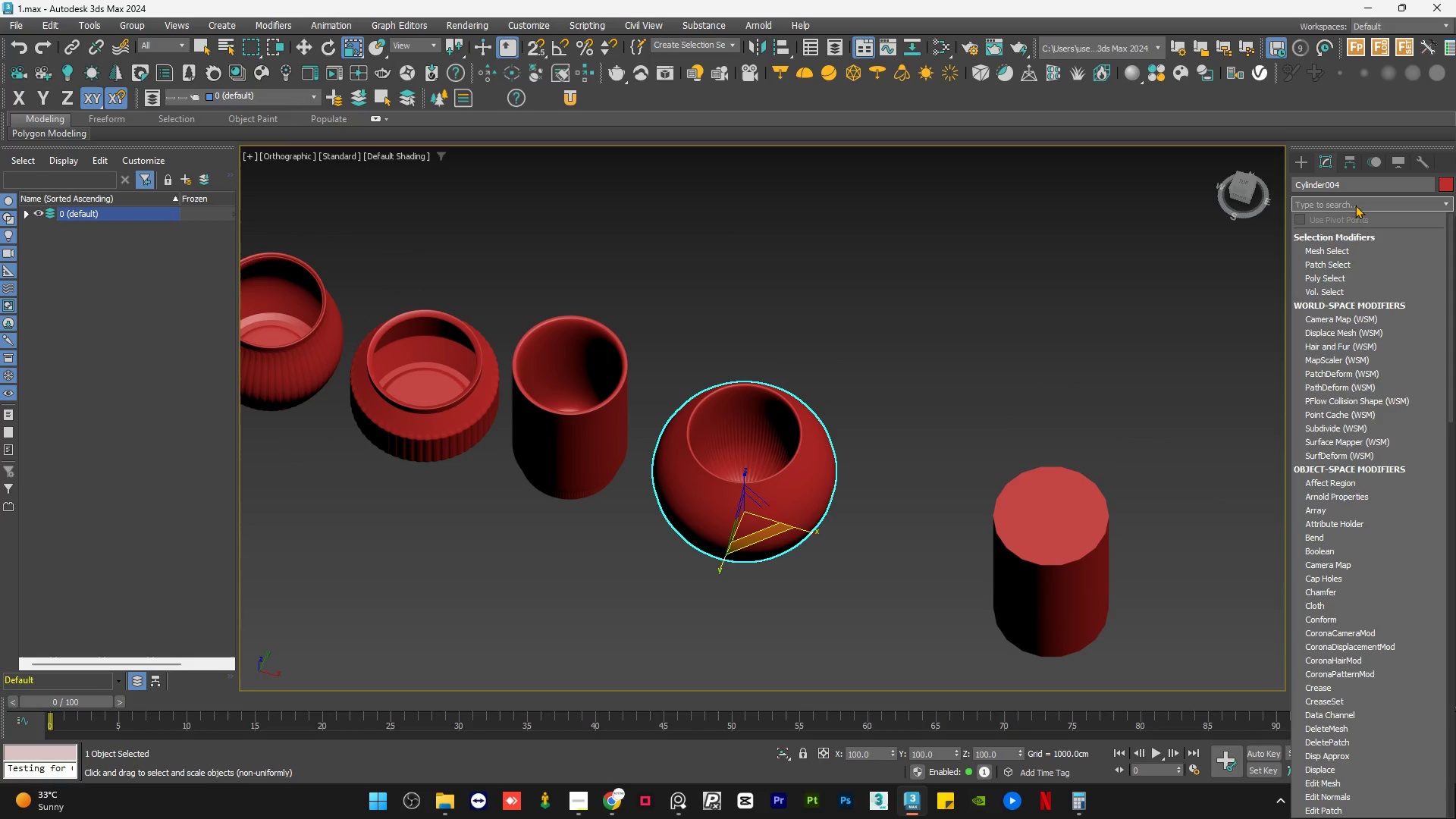 
type(ed)
 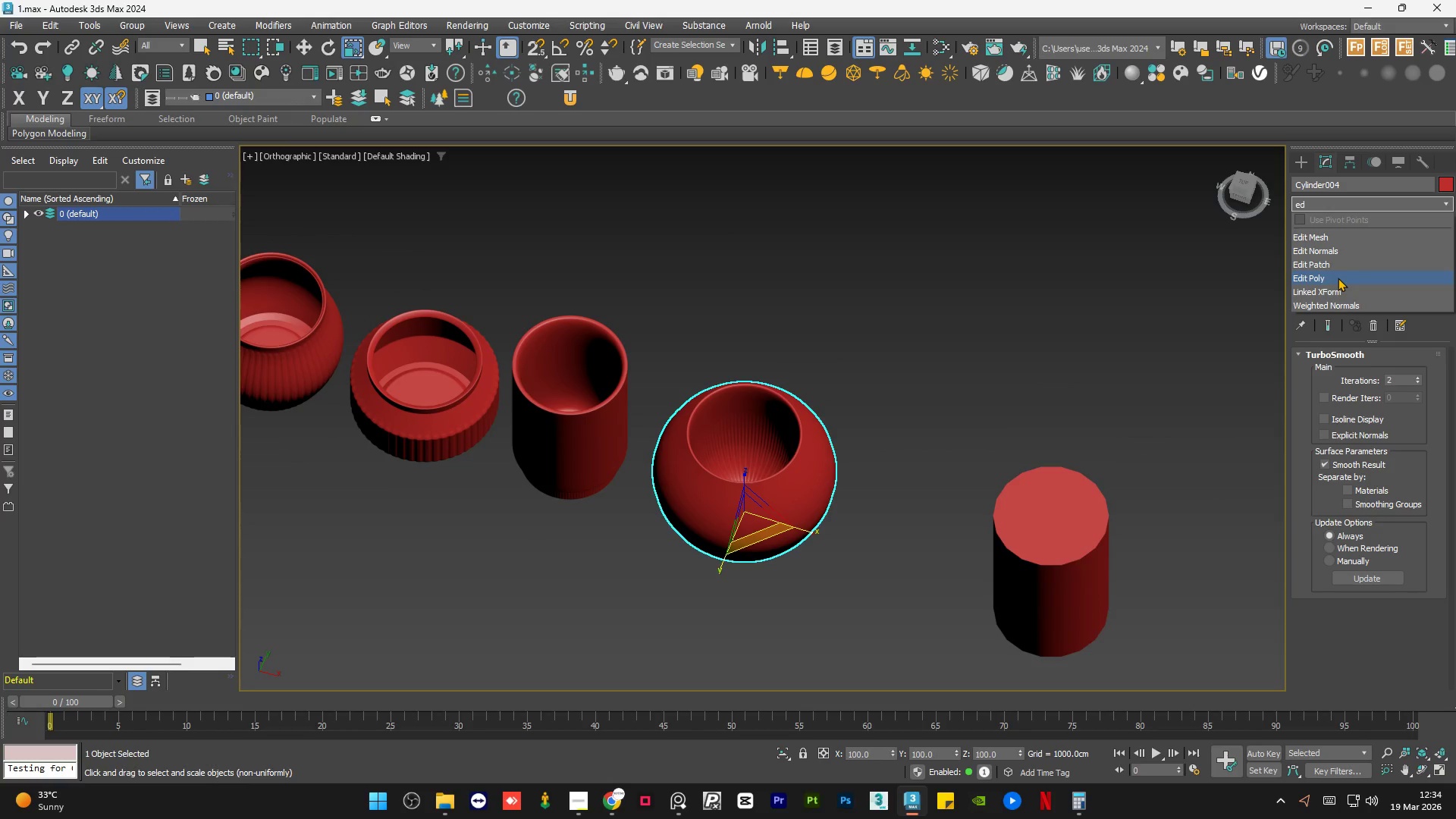 
left_click([896, 300])
 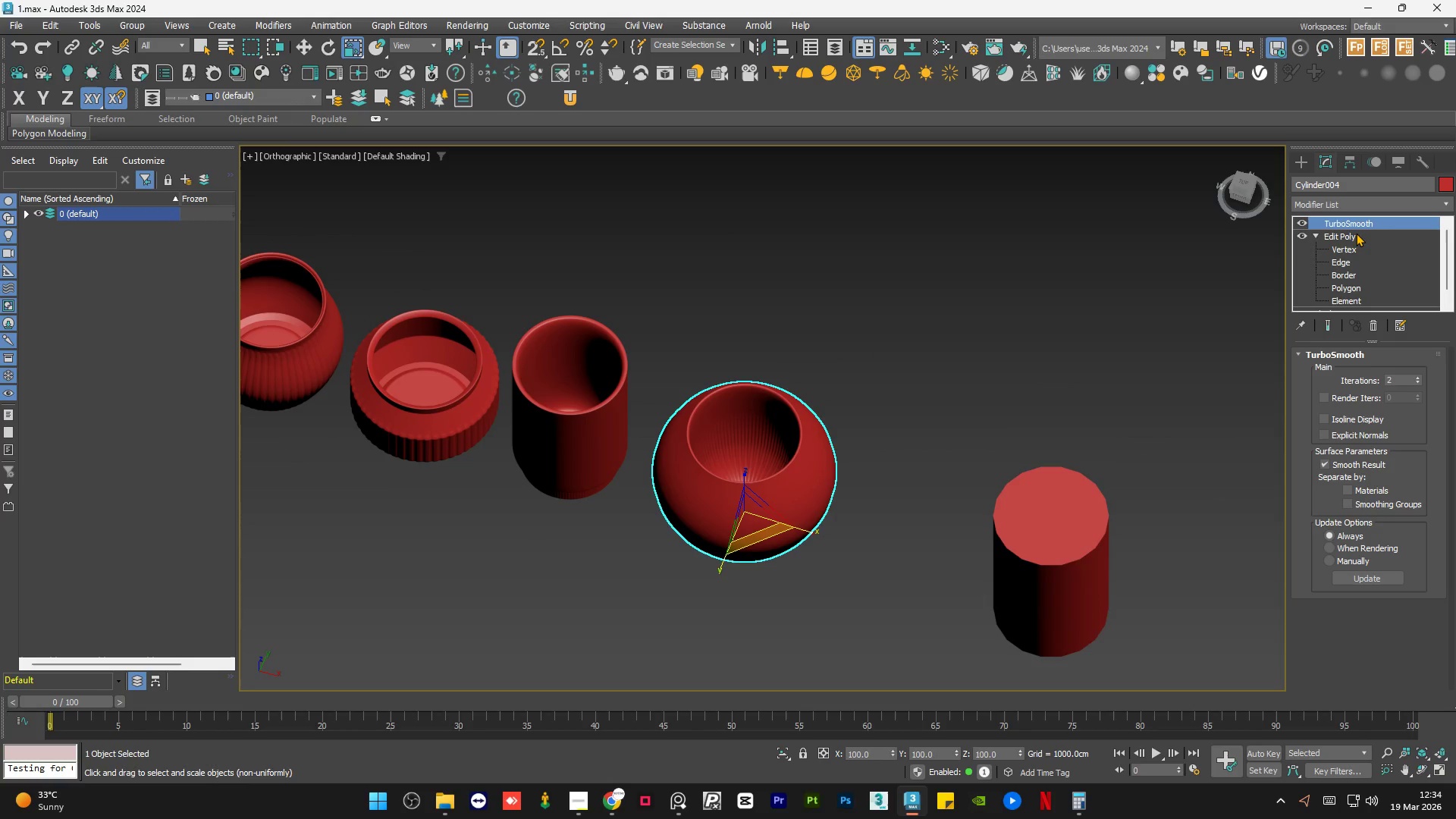 
left_click([1362, 241])
 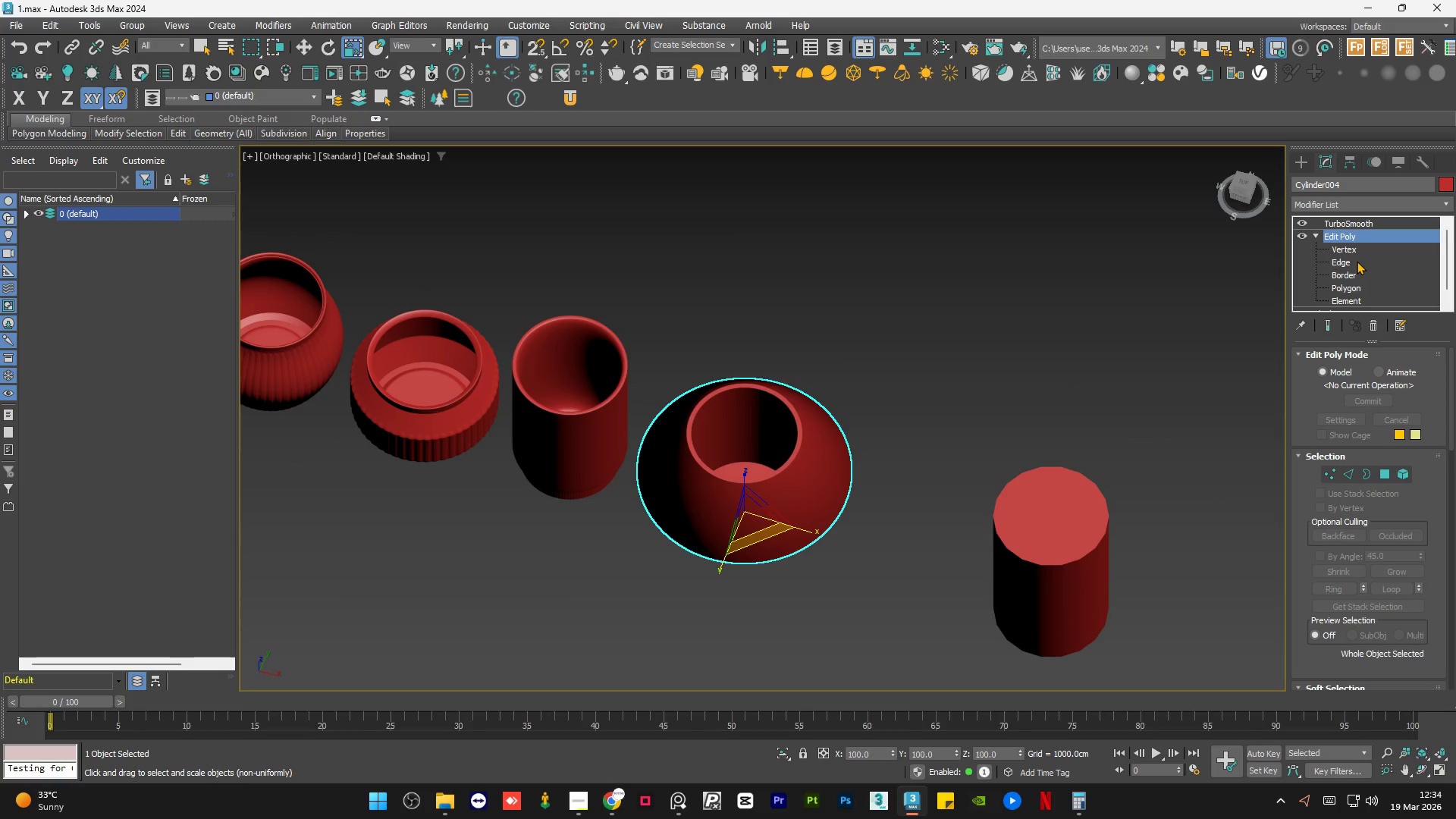 
left_click([1357, 261])
 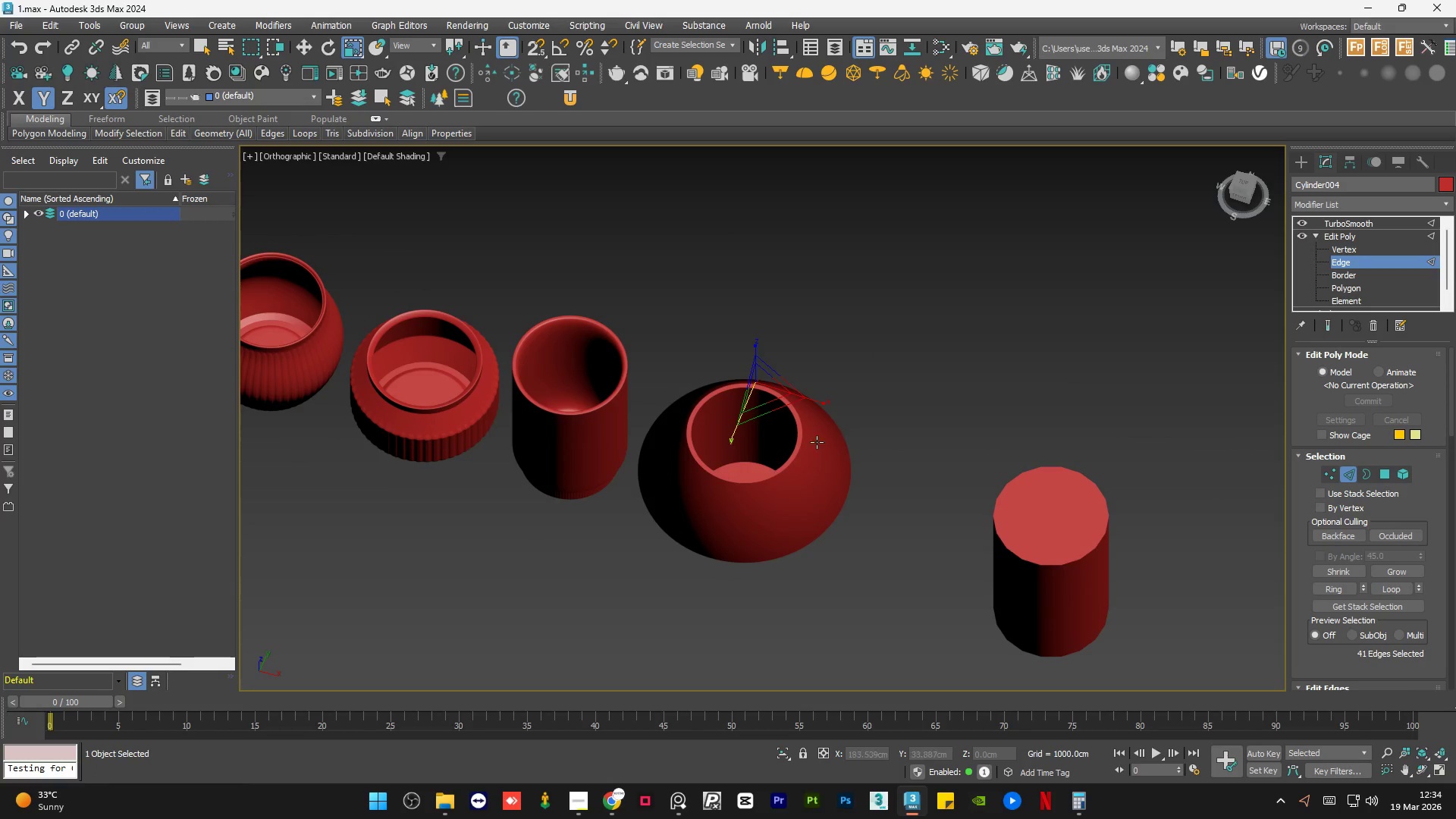 
hold_key(key=AltLeft, duration=0.56)
 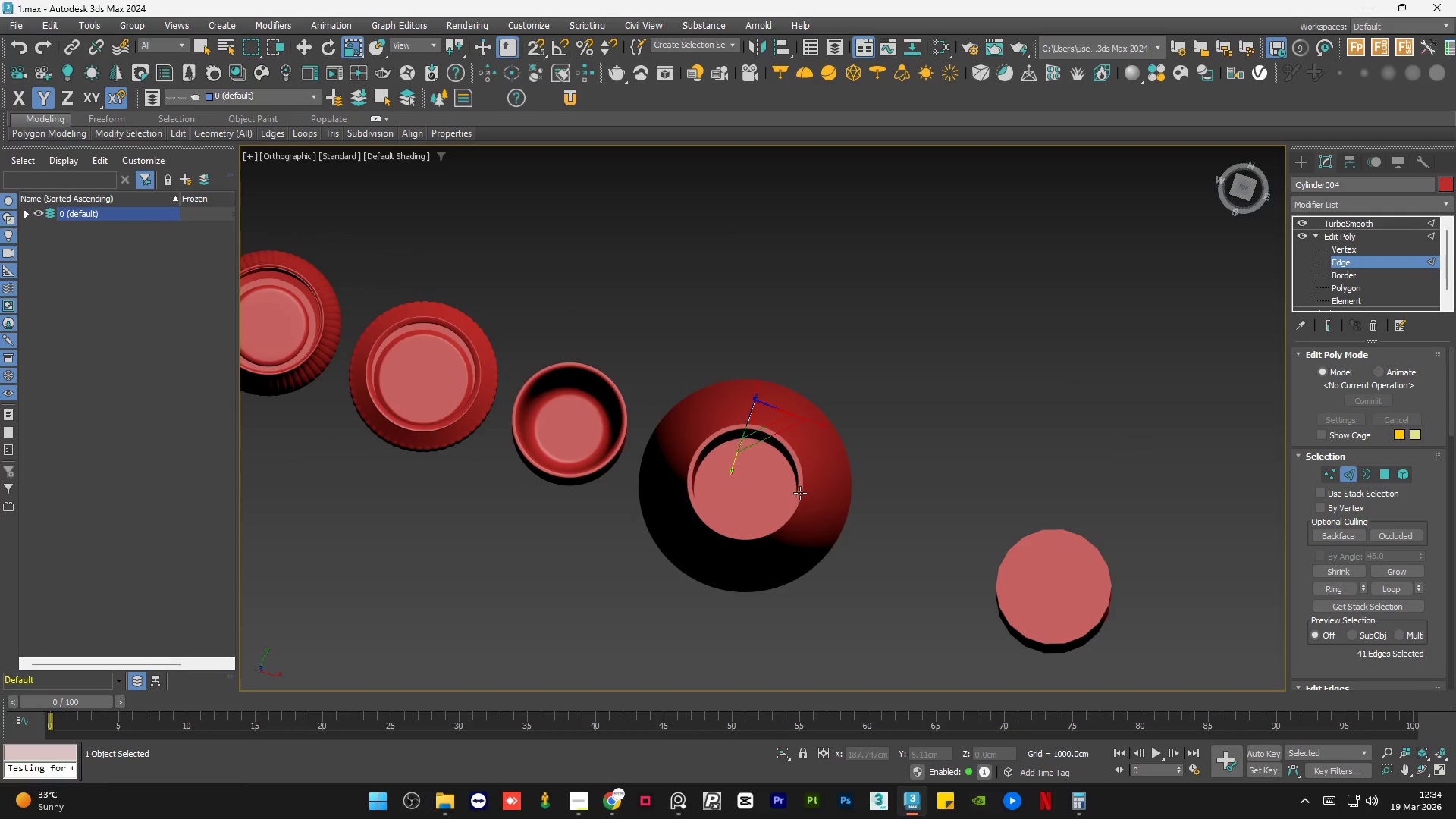 
key(F4)
 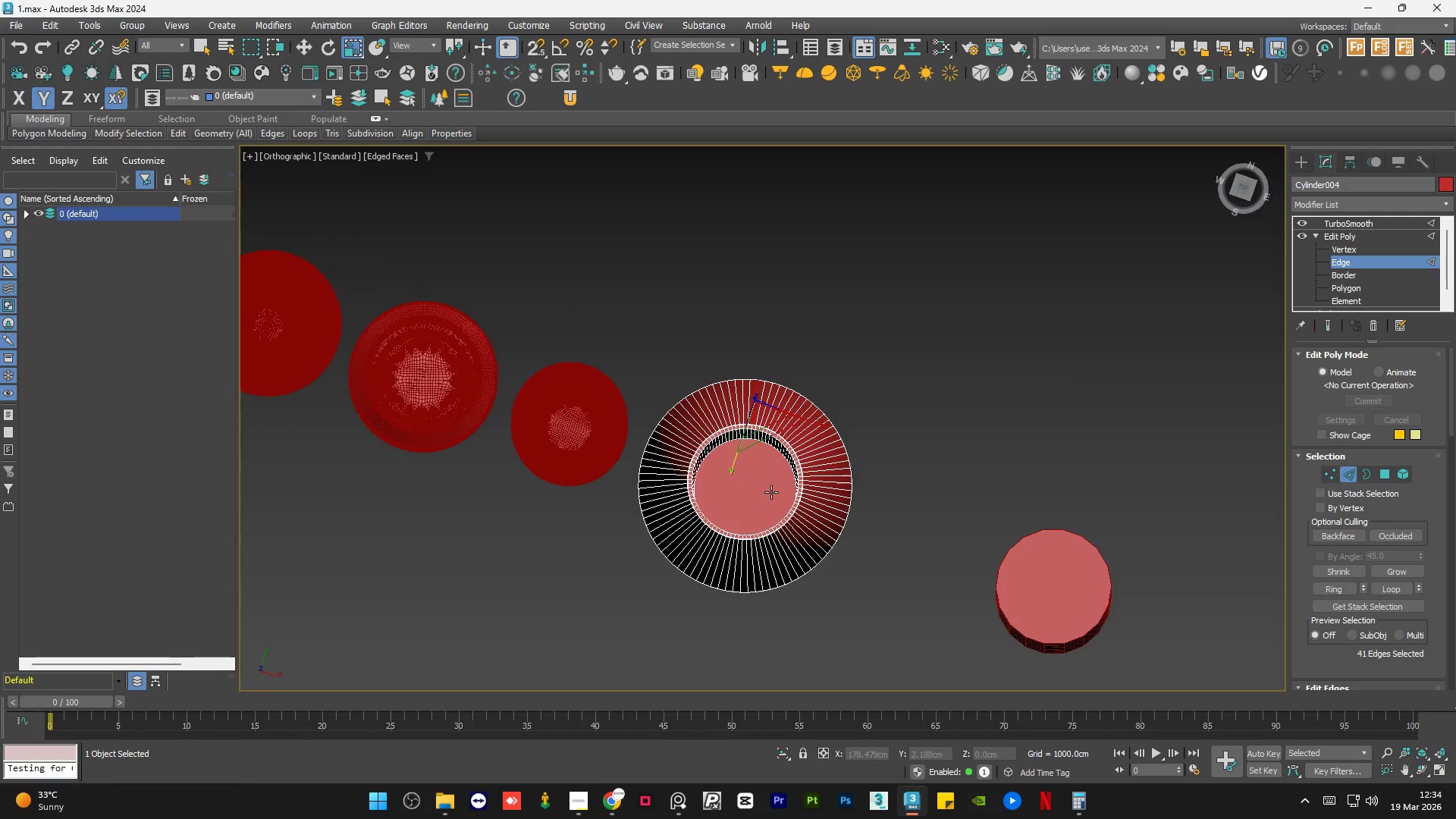 
hold_key(key=AltLeft, duration=0.73)
scroll: coordinate [746, 488], scroll_direction: up, amount: 5.0
 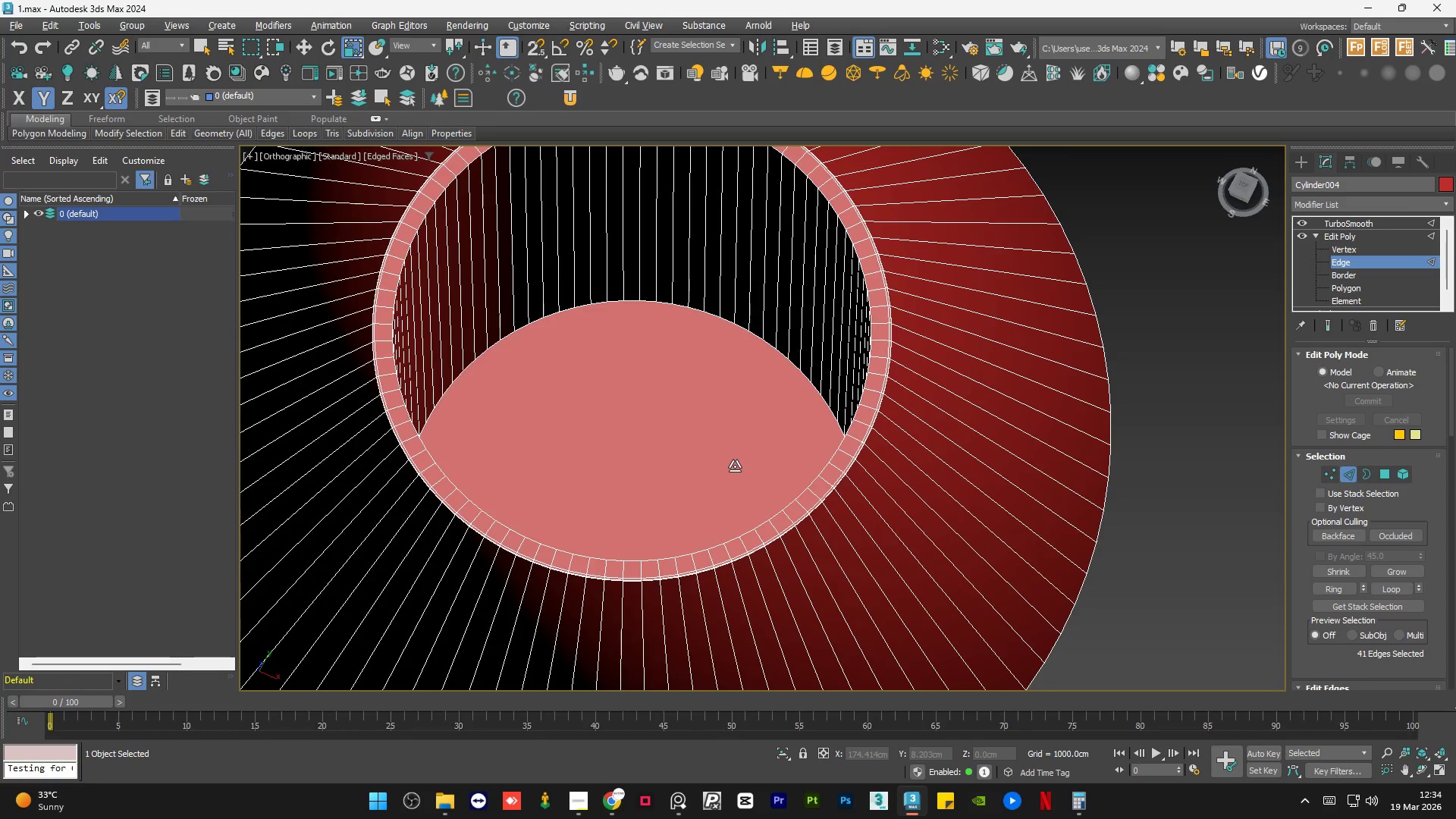 
key(Alt+1)
 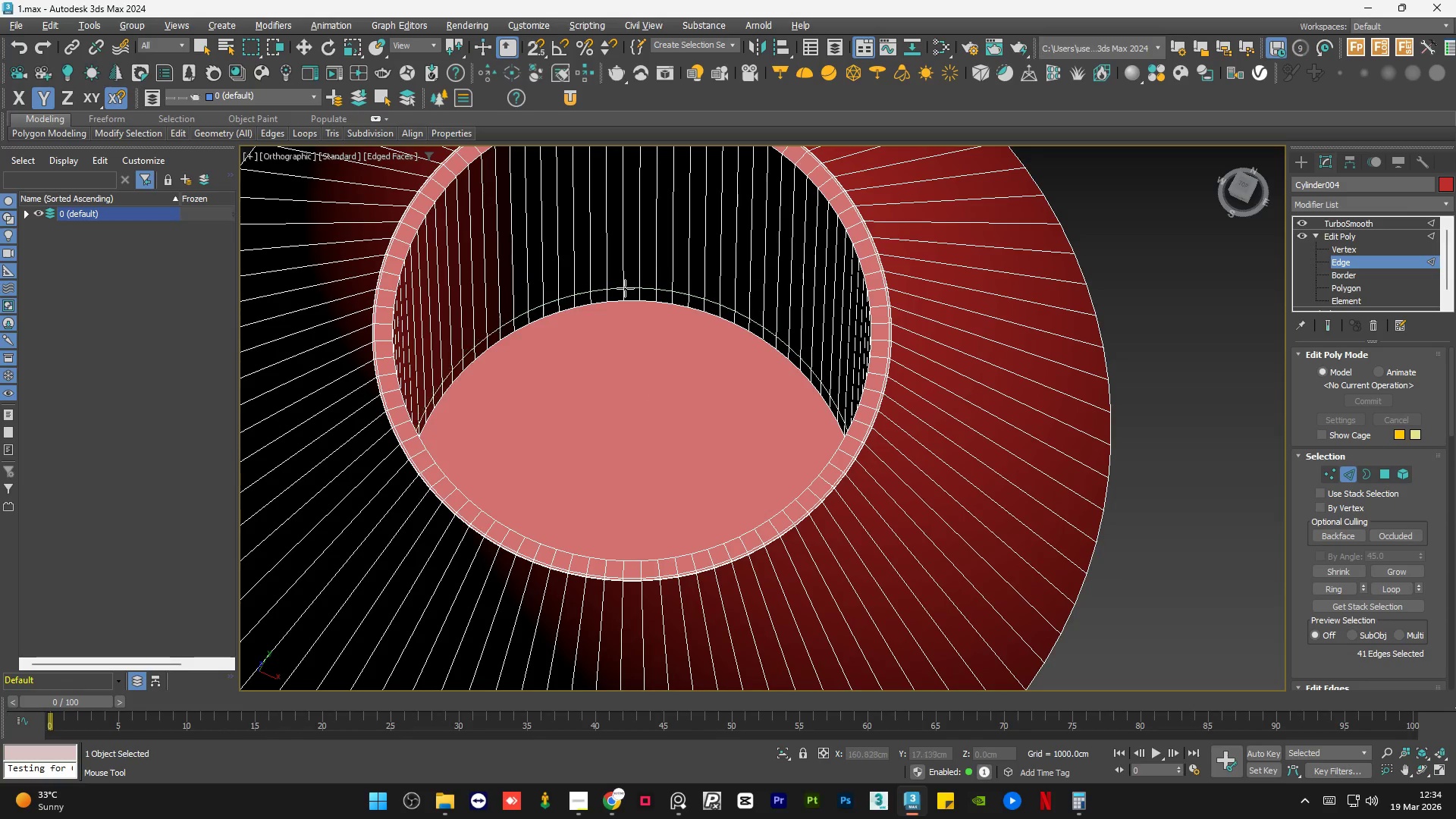 
scroll: coordinate [625, 304], scroll_direction: up, amount: 5.0
 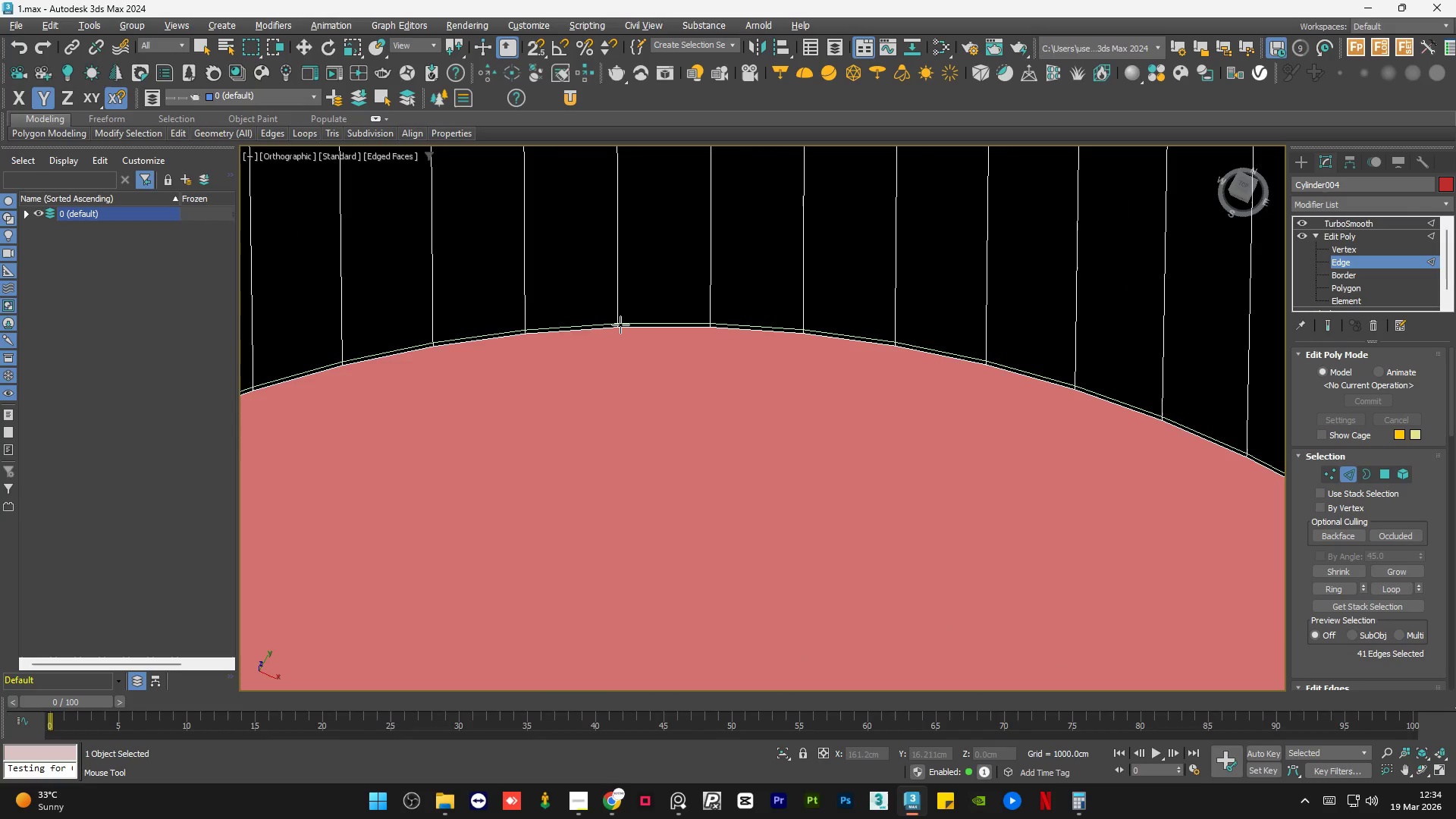 
left_click([620, 324])
 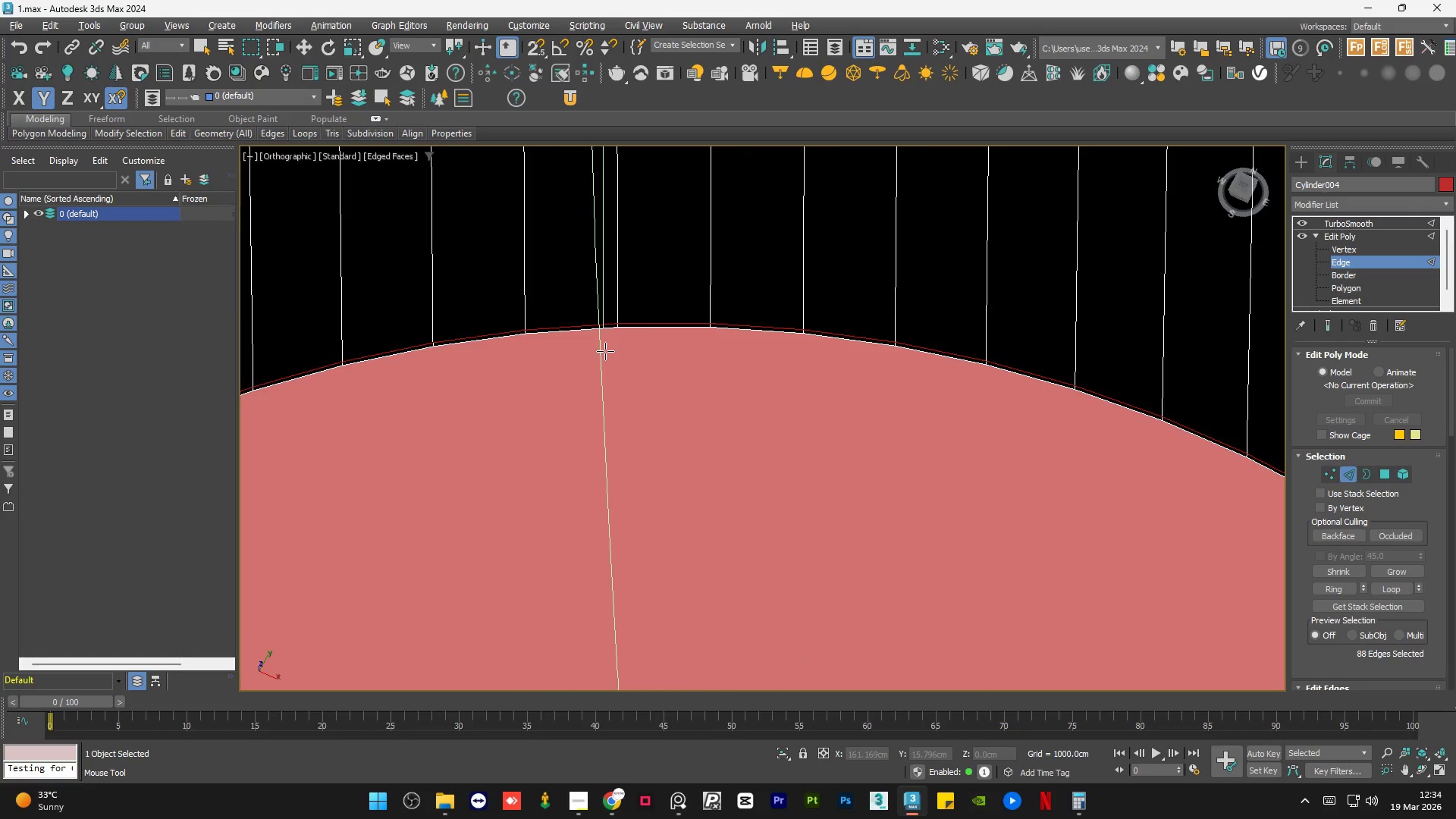 
hold_key(key=AltLeft, duration=0.67)
 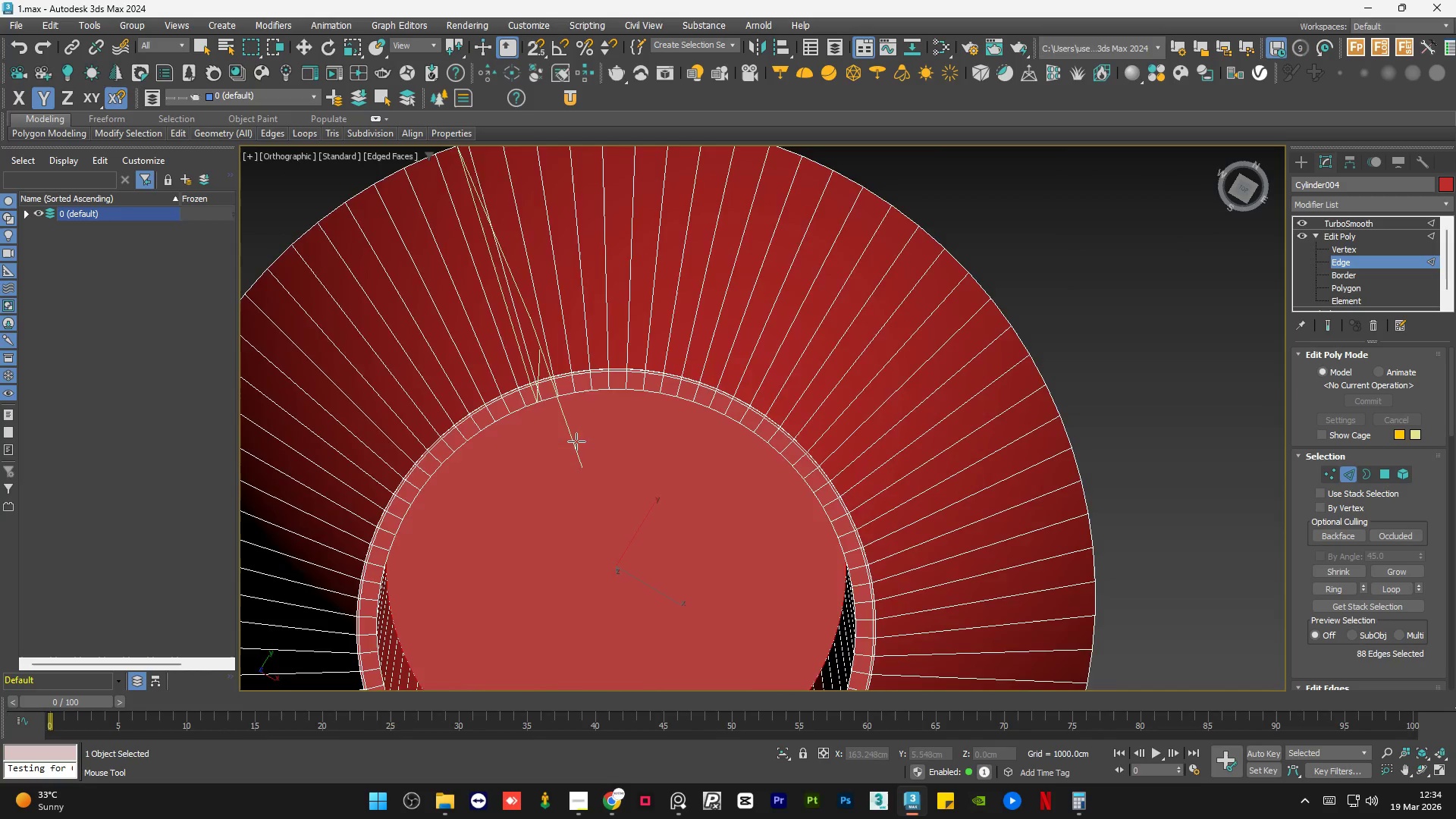 
scroll: coordinate [605, 351], scroll_direction: down, amount: 5.0
 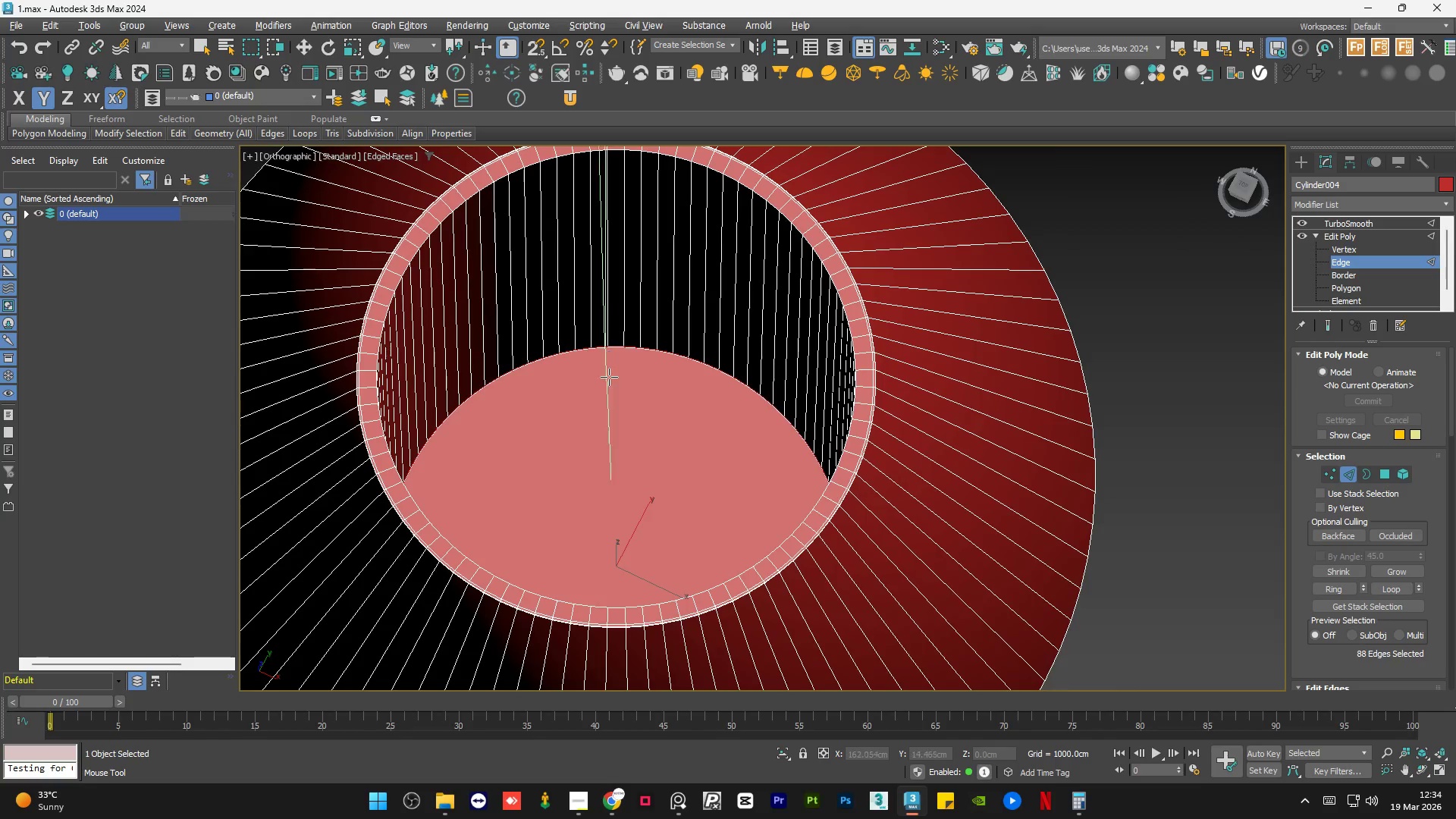 
hold_key(key=AltLeft, duration=1.5)
 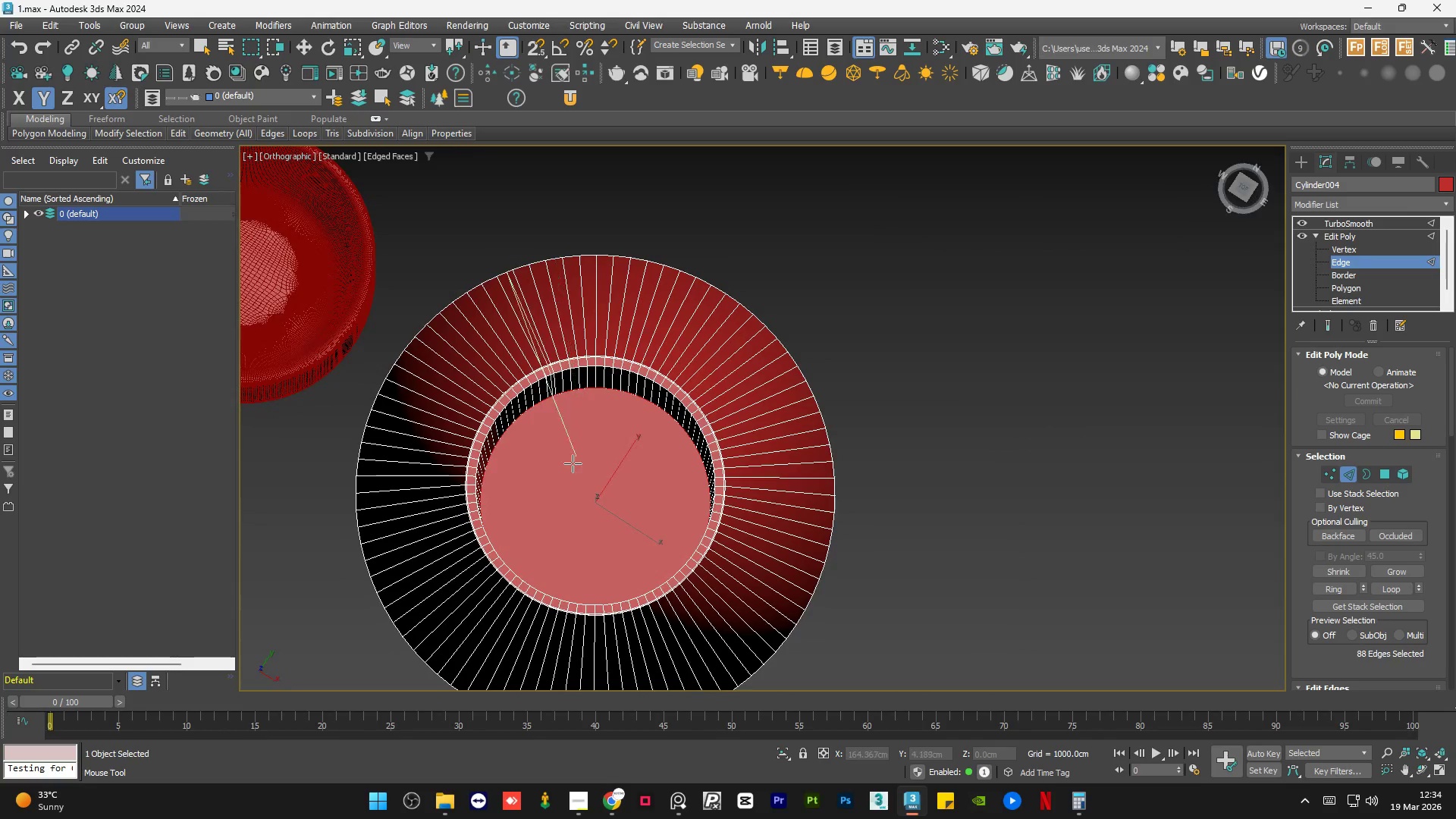 
scroll: coordinate [574, 438], scroll_direction: down, amount: 2.0
 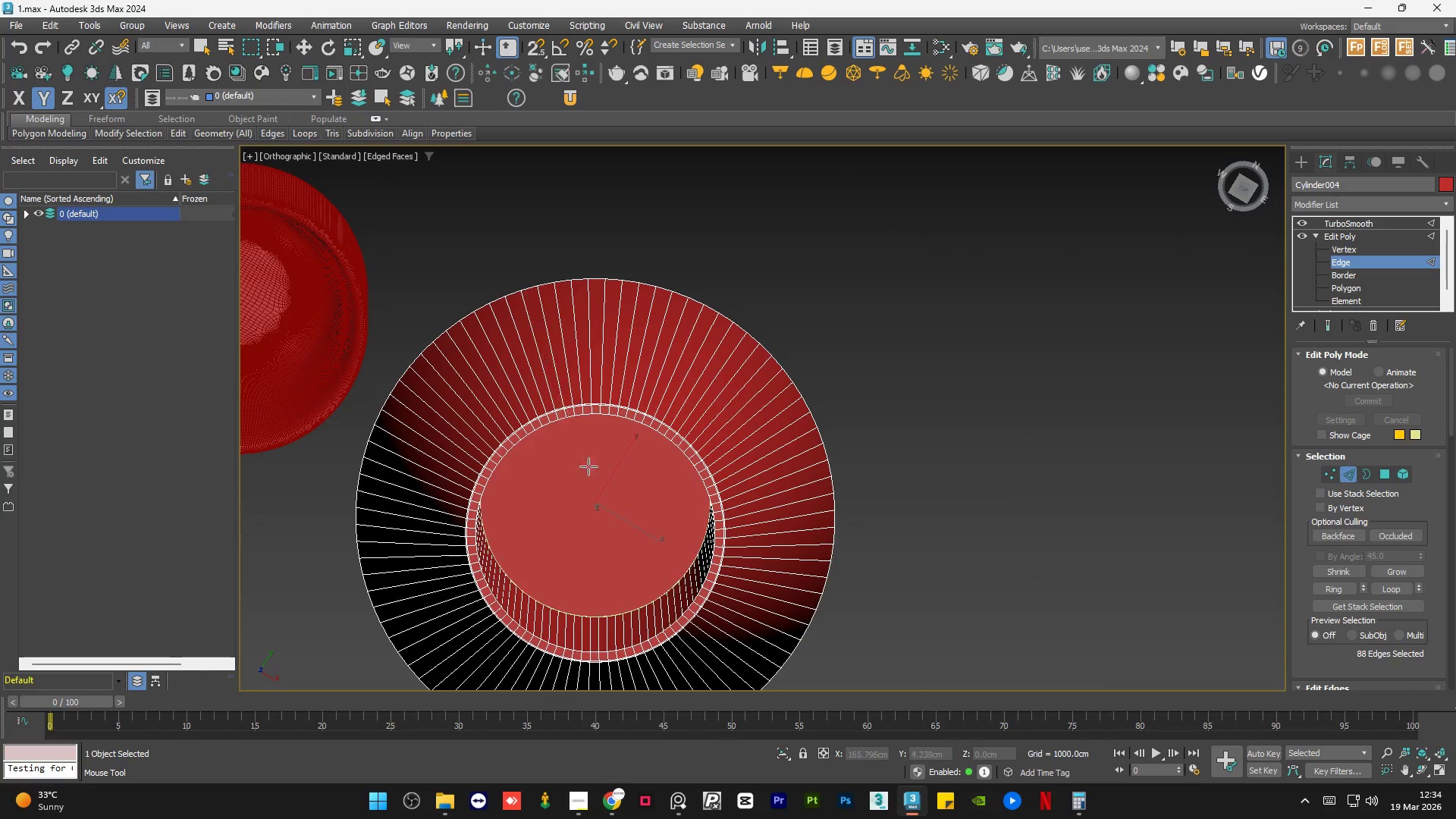 
hold_key(key=AltLeft, duration=0.38)
 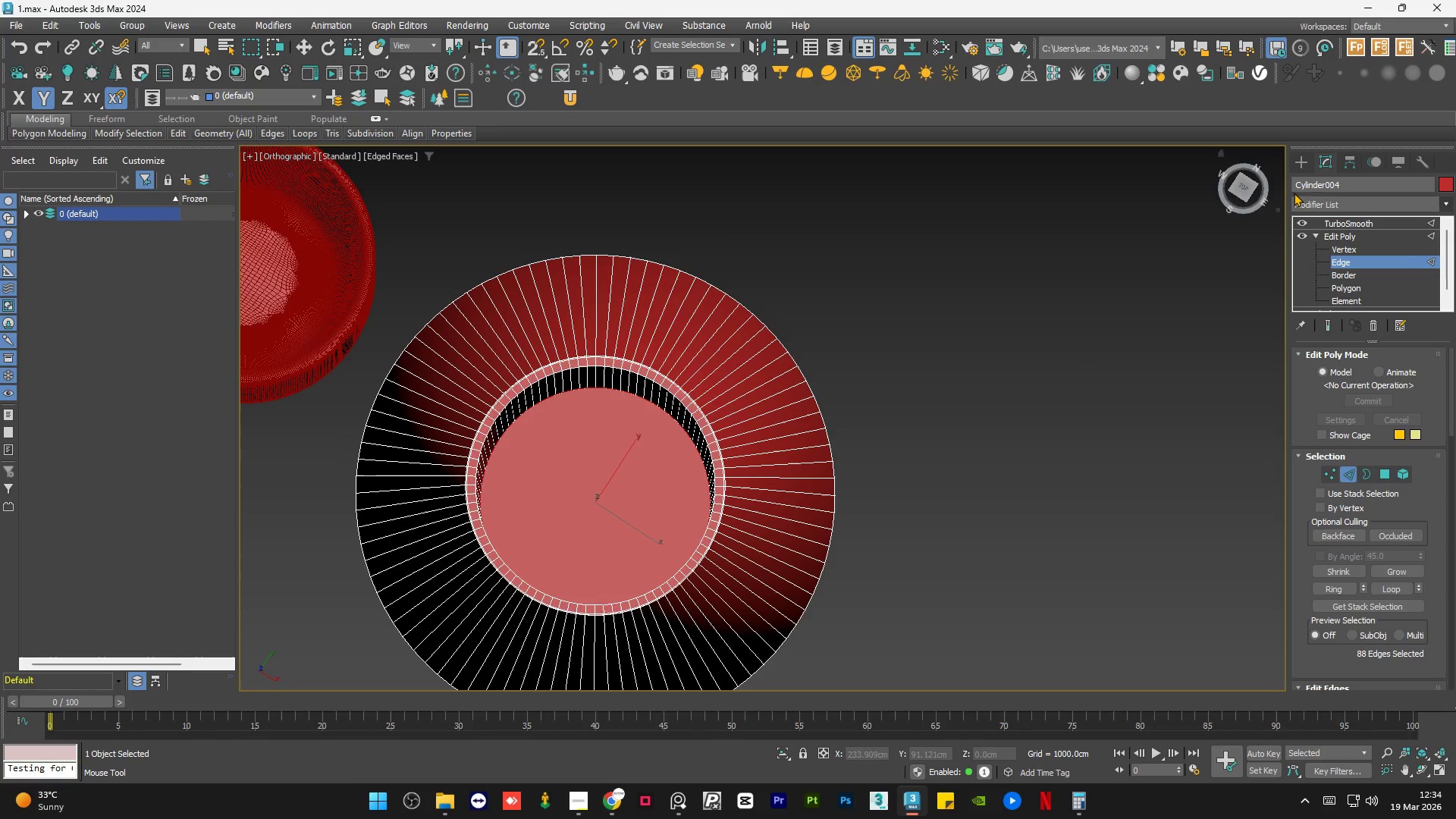 
left_click([1244, 189])
 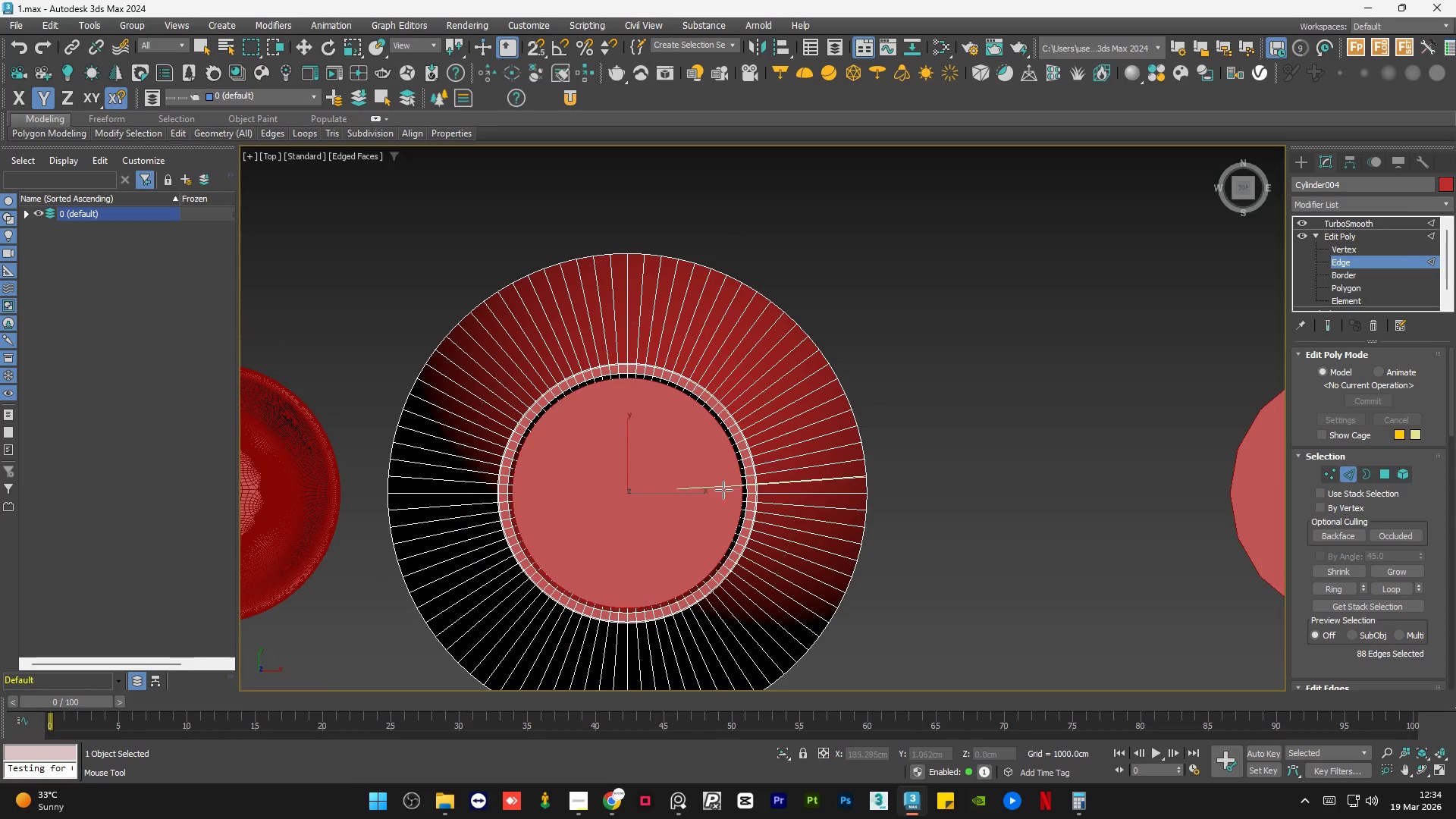 
scroll: coordinate [704, 508], scroll_direction: up, amount: 1.0
 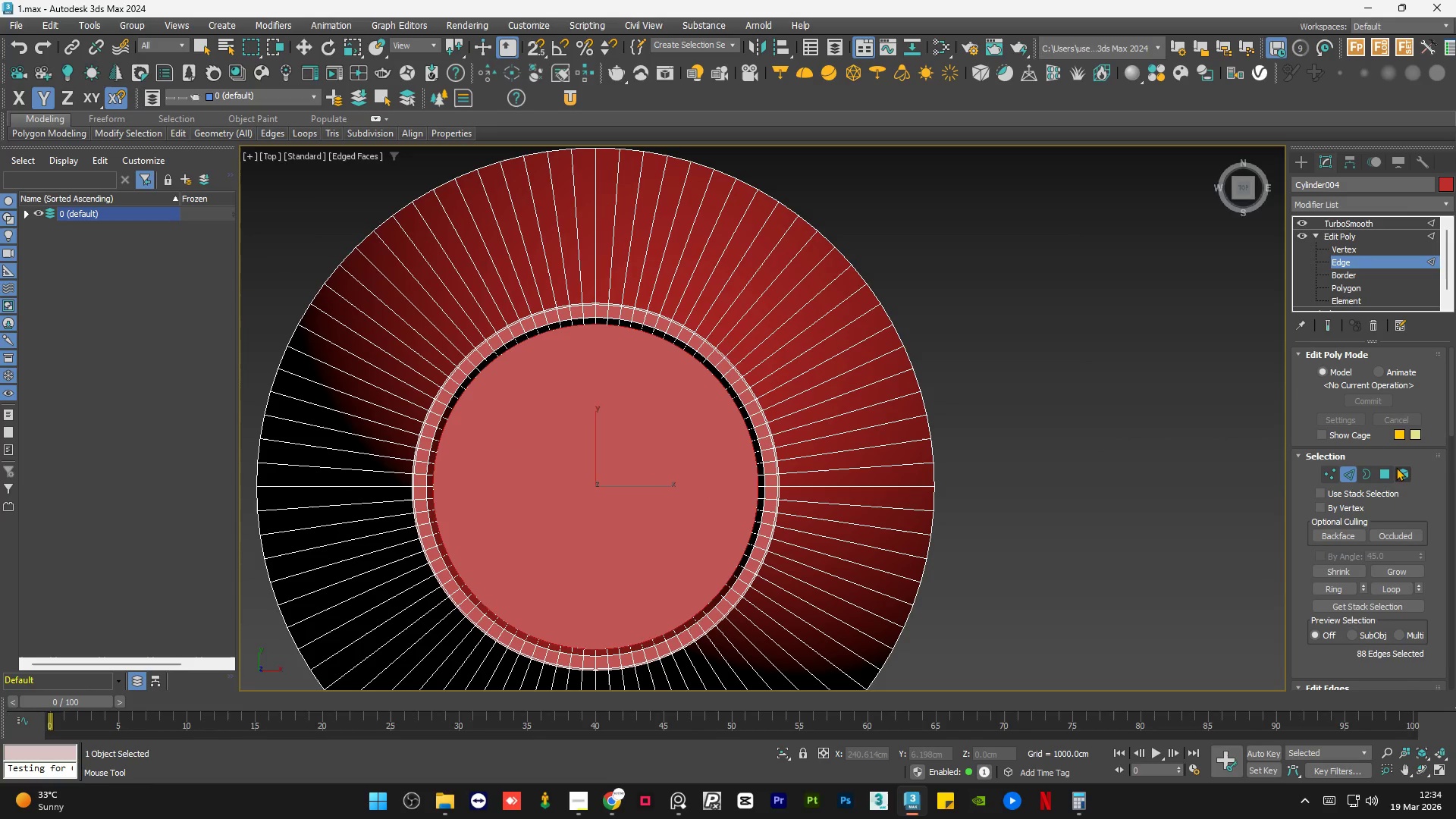 
left_click([1379, 475])
 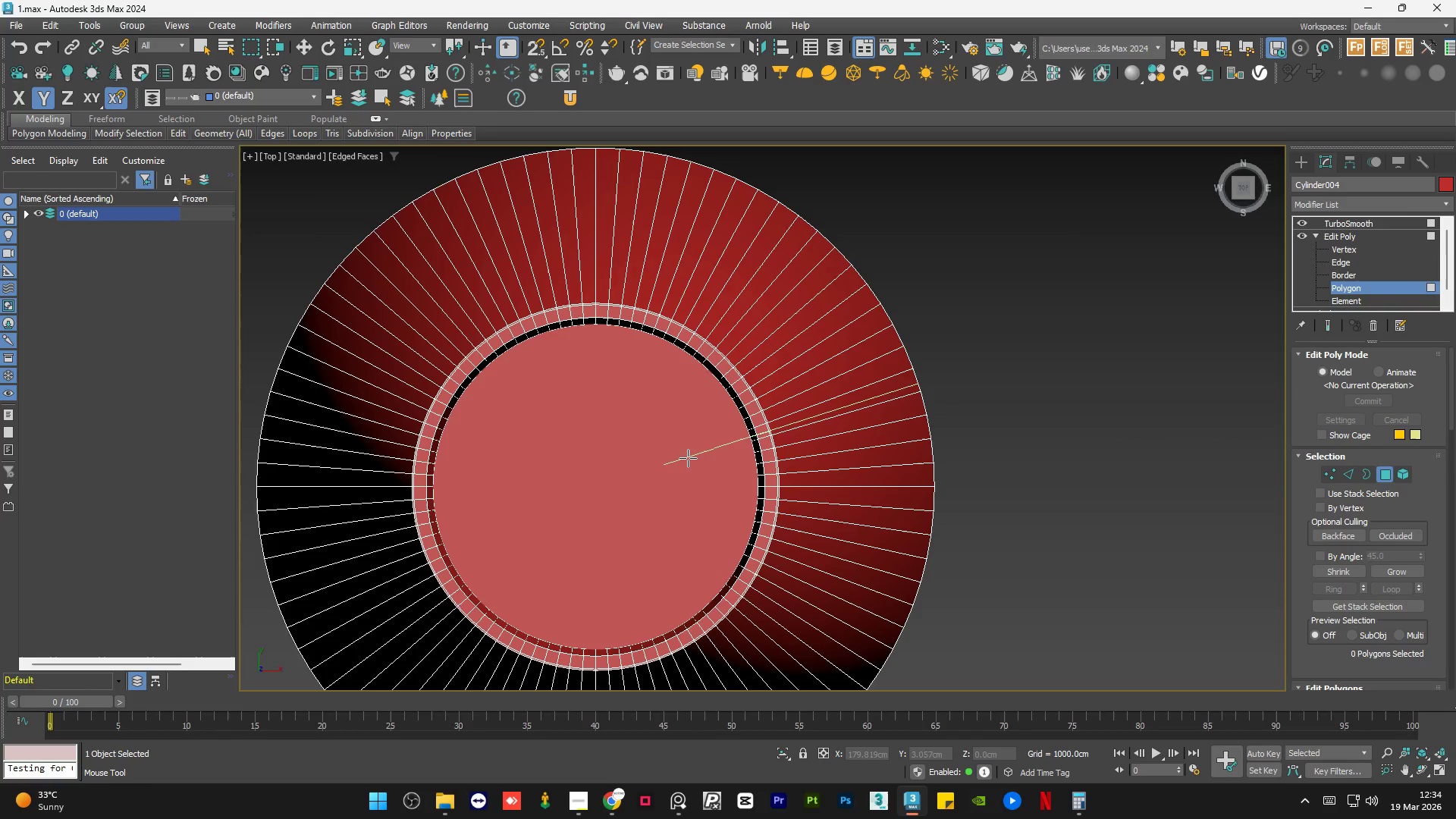 
left_click([688, 458])
 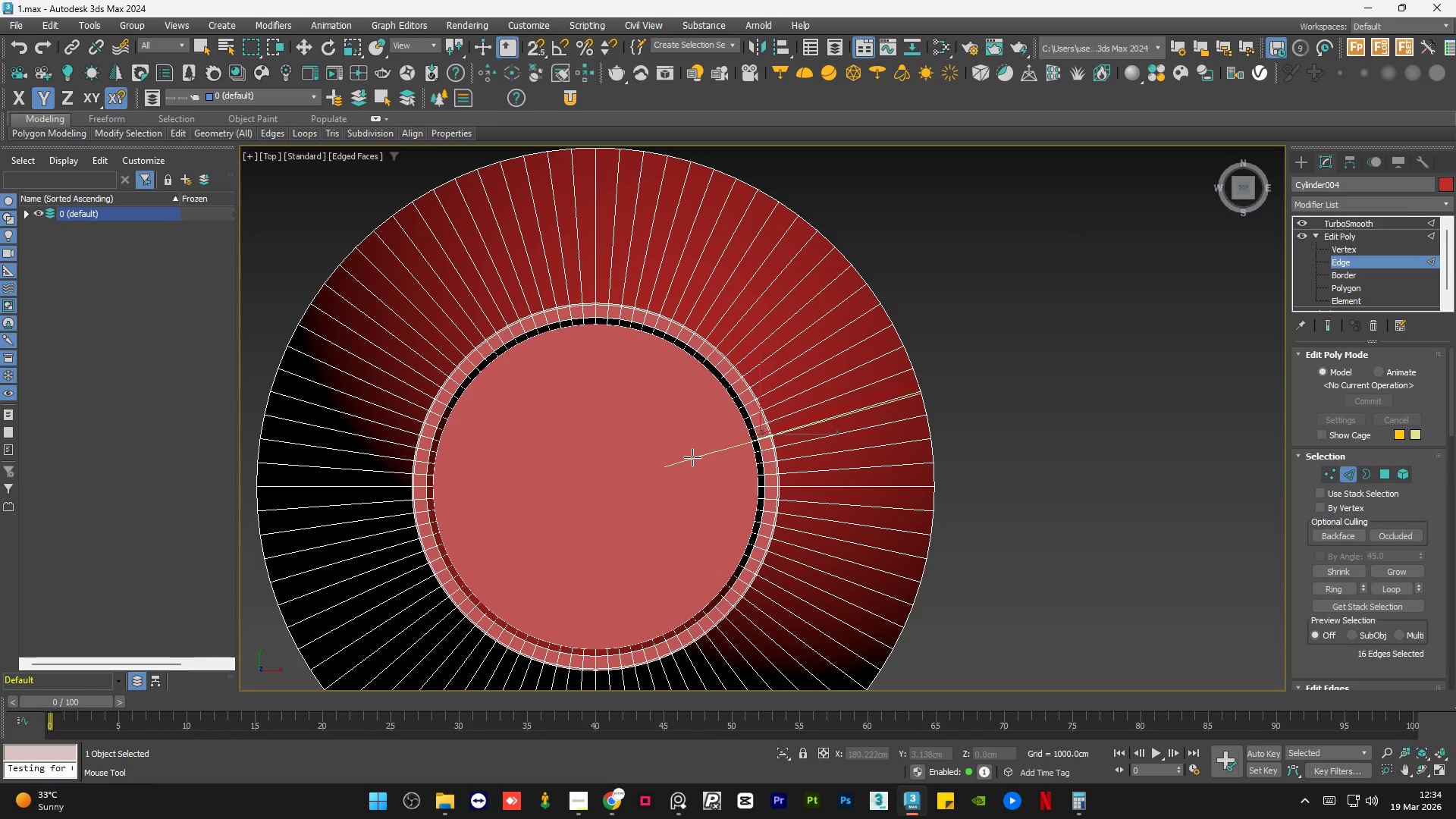 
key(Q)
 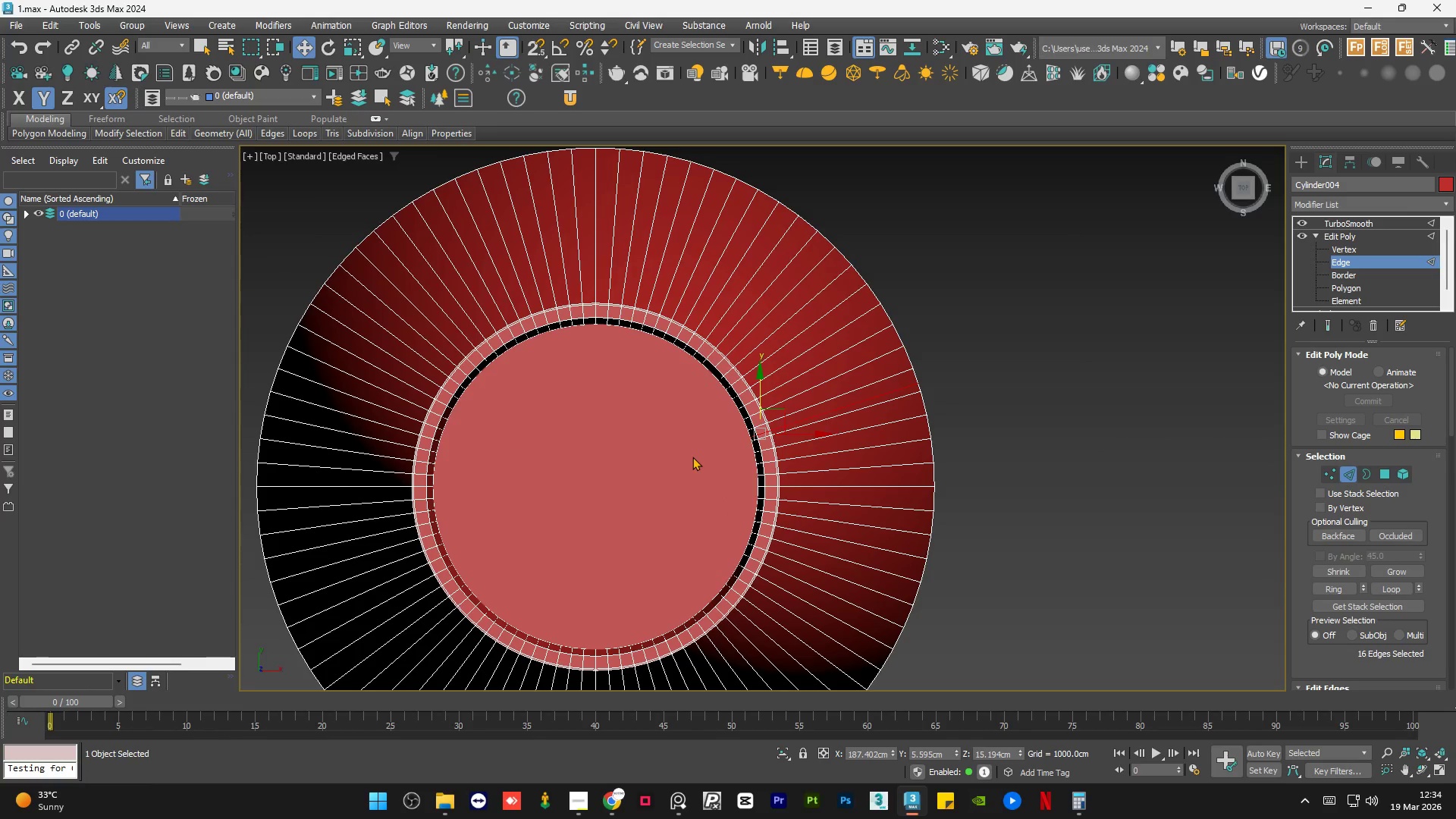 
key(Control+Z)
 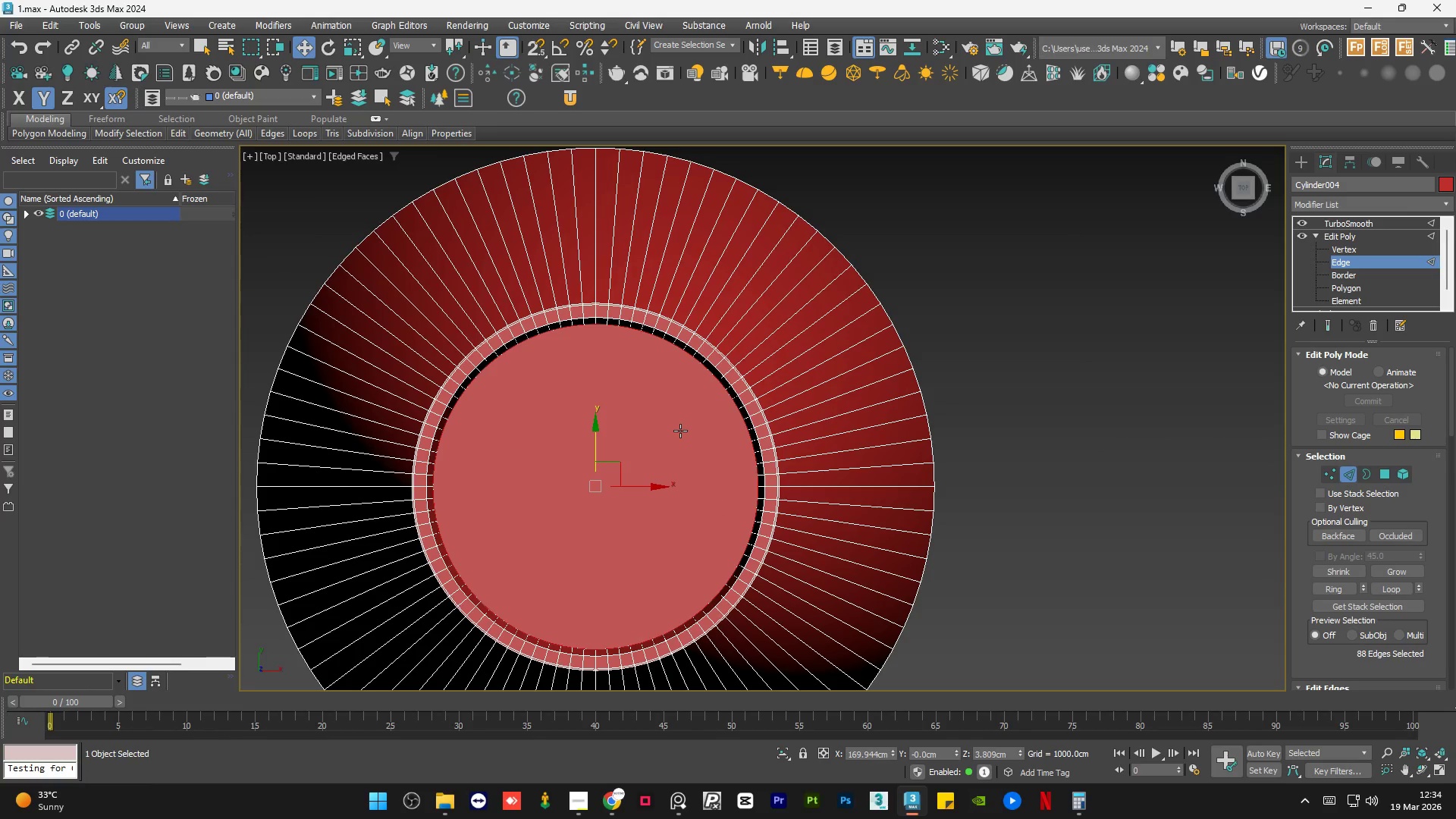 
left_click([680, 431])
 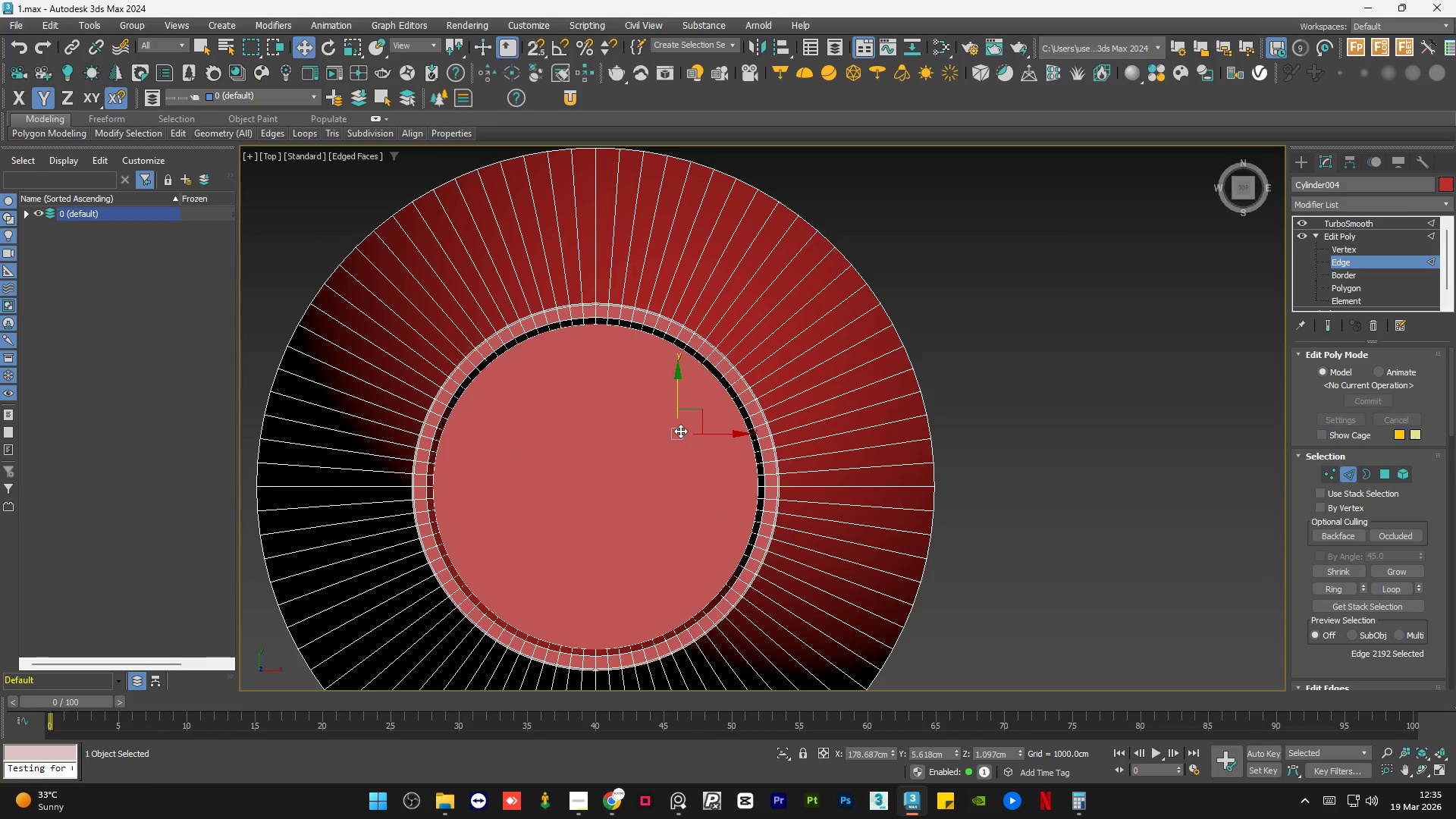 
hold_key(key=ControlLeft, duration=0.73)
 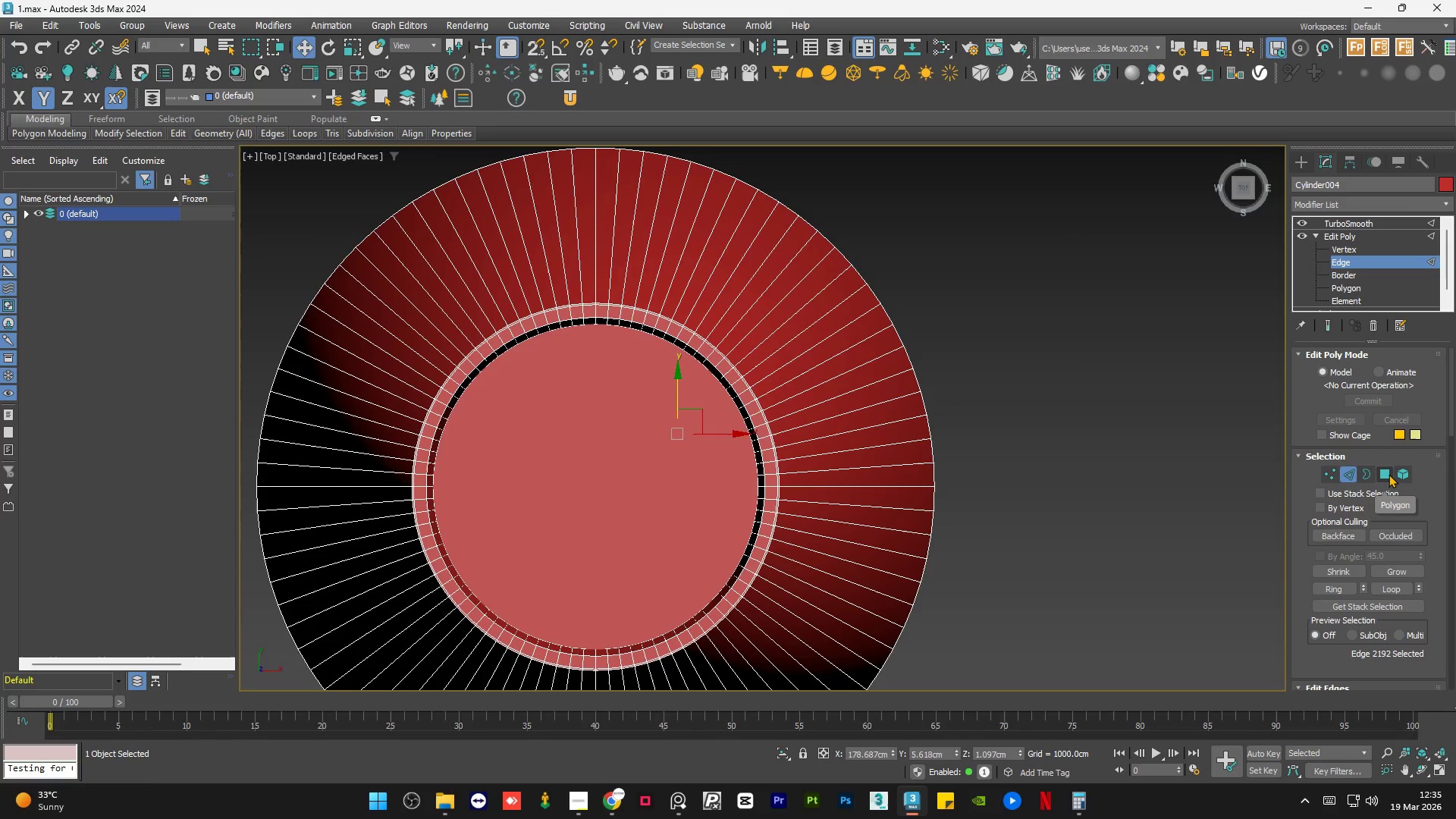 
left_click([1389, 474])
 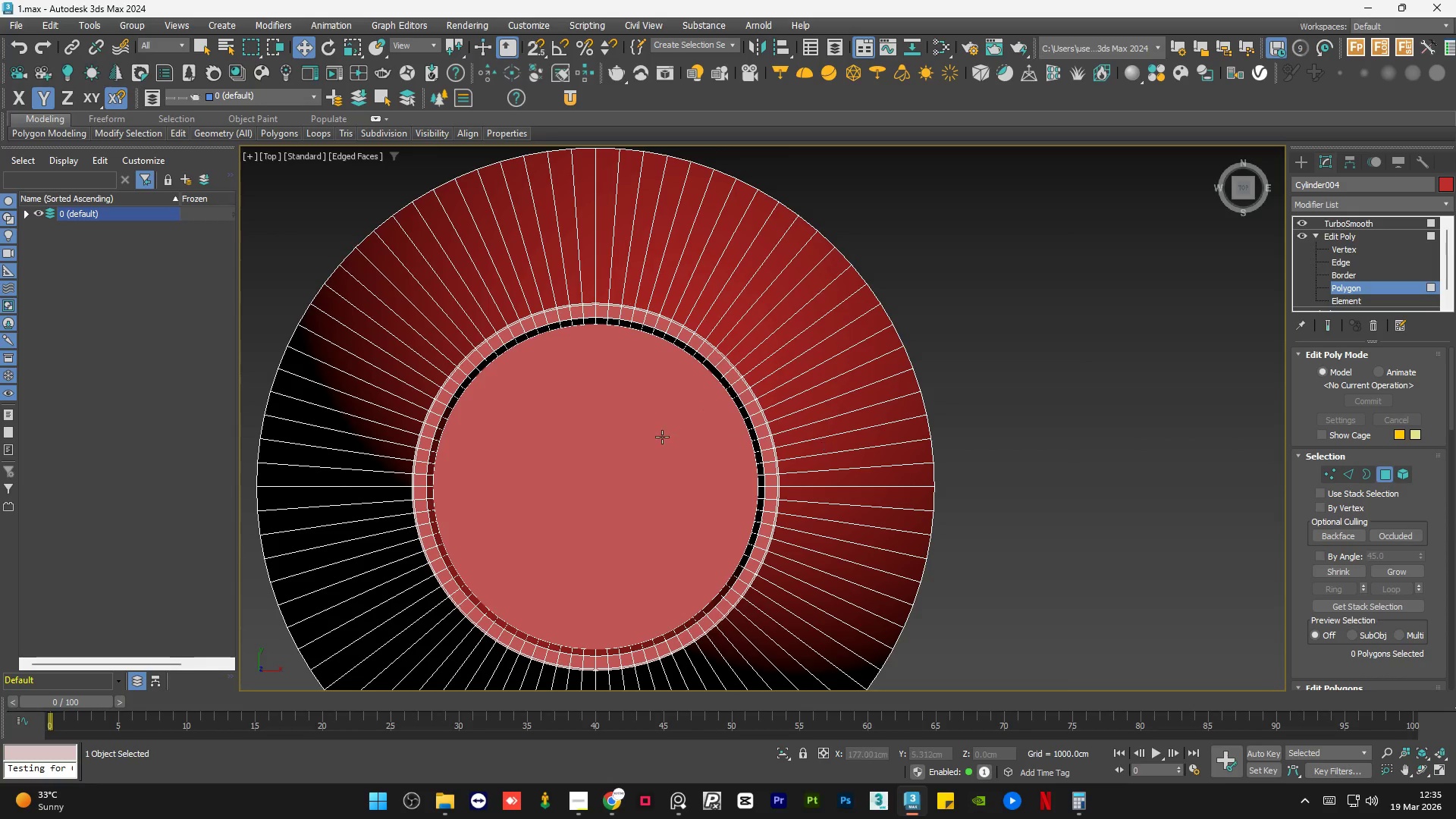 
left_click([660, 437])
 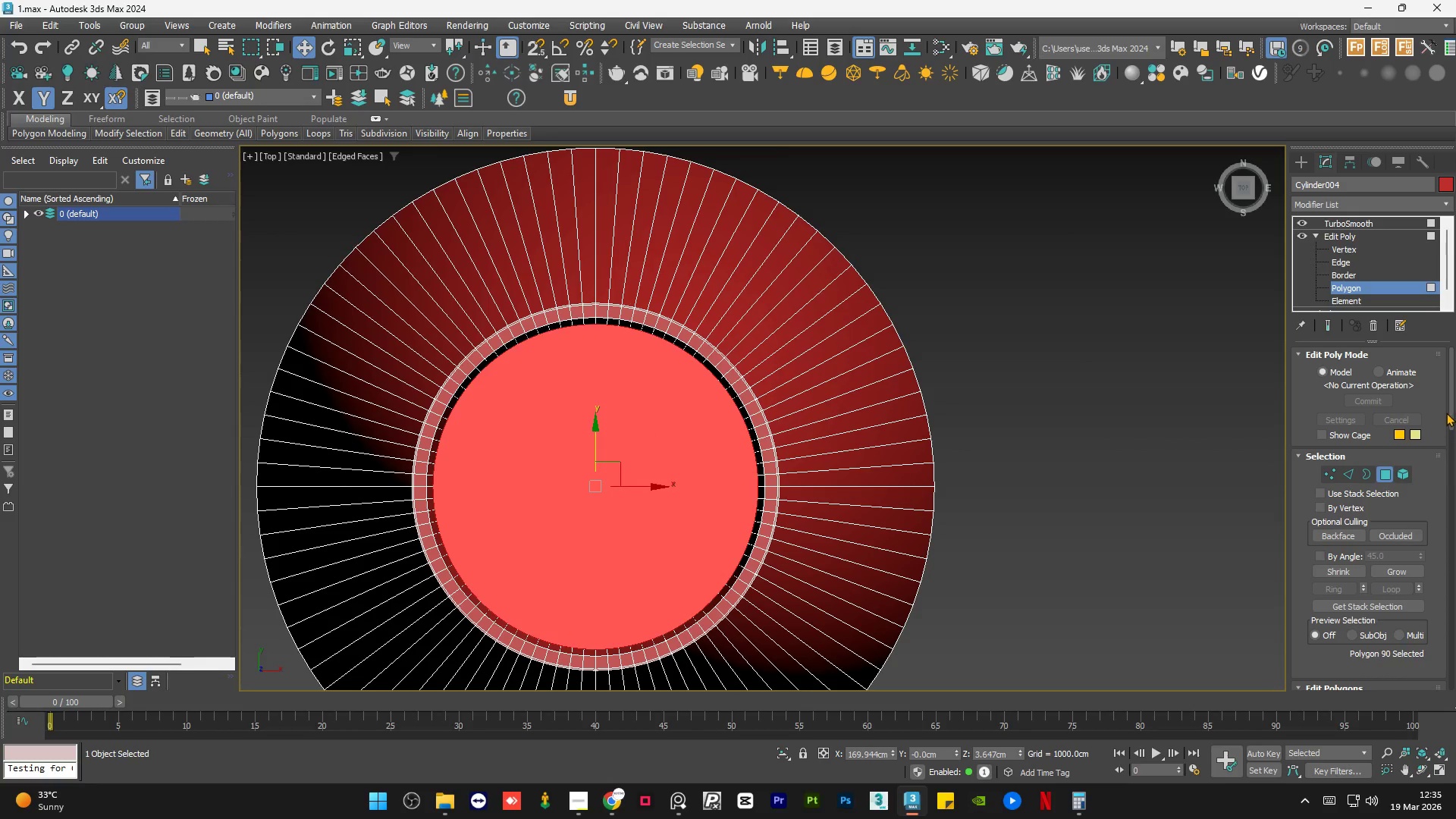 
left_click_drag(start_coordinate=[1451, 403], to_coordinate=[1455, 443])
 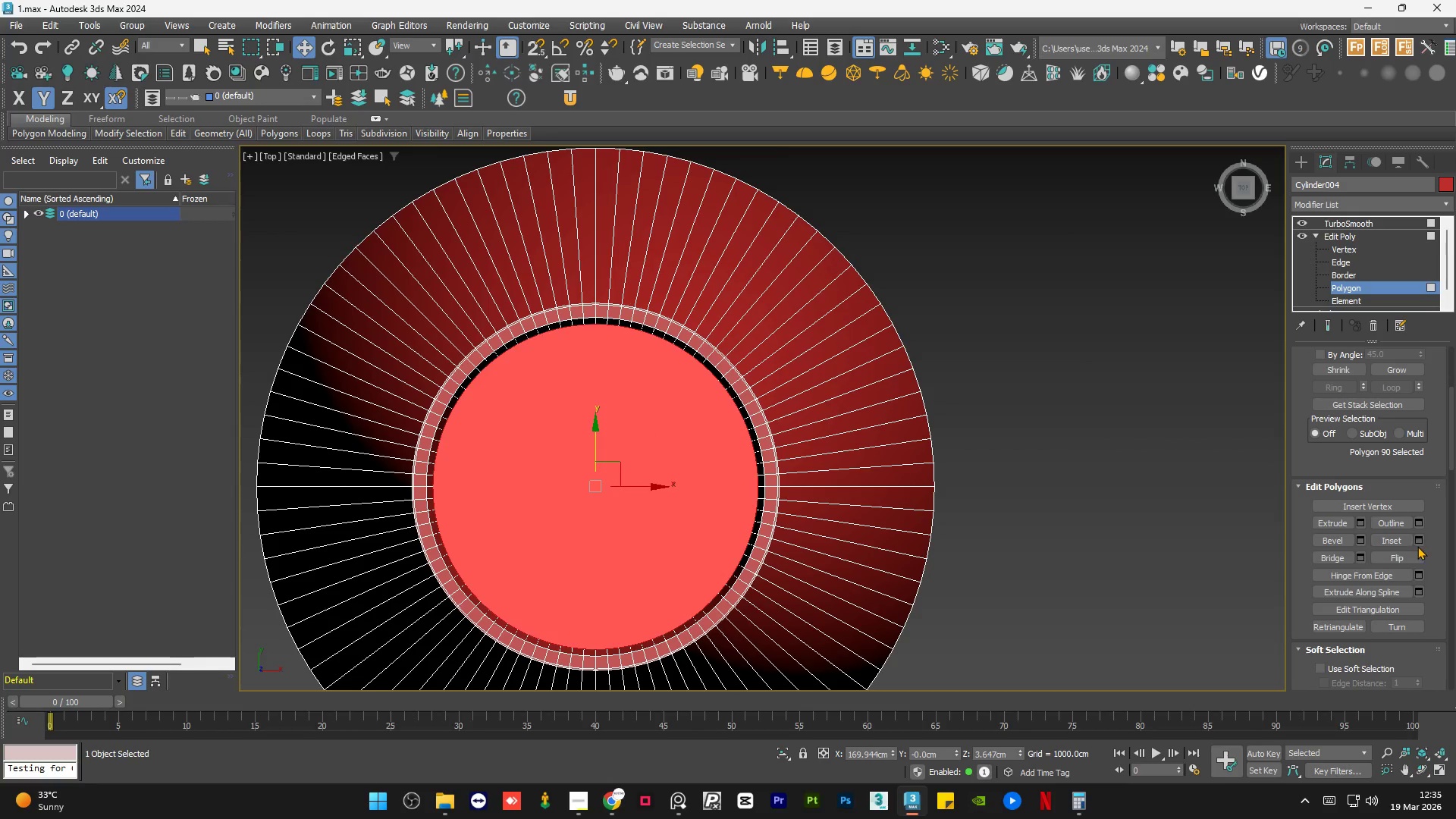 
left_click([1418, 544])
 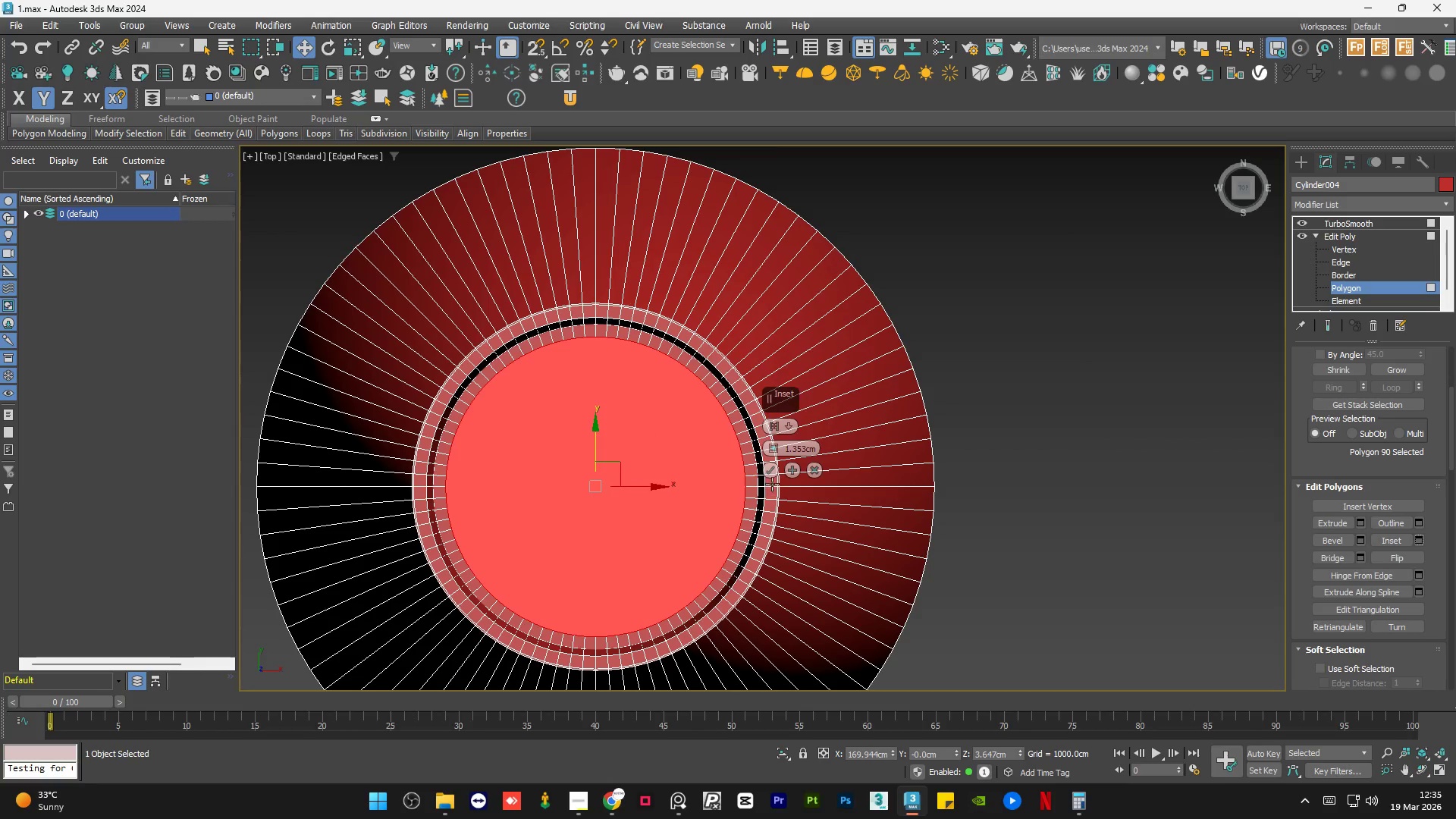 
left_click([768, 471])
 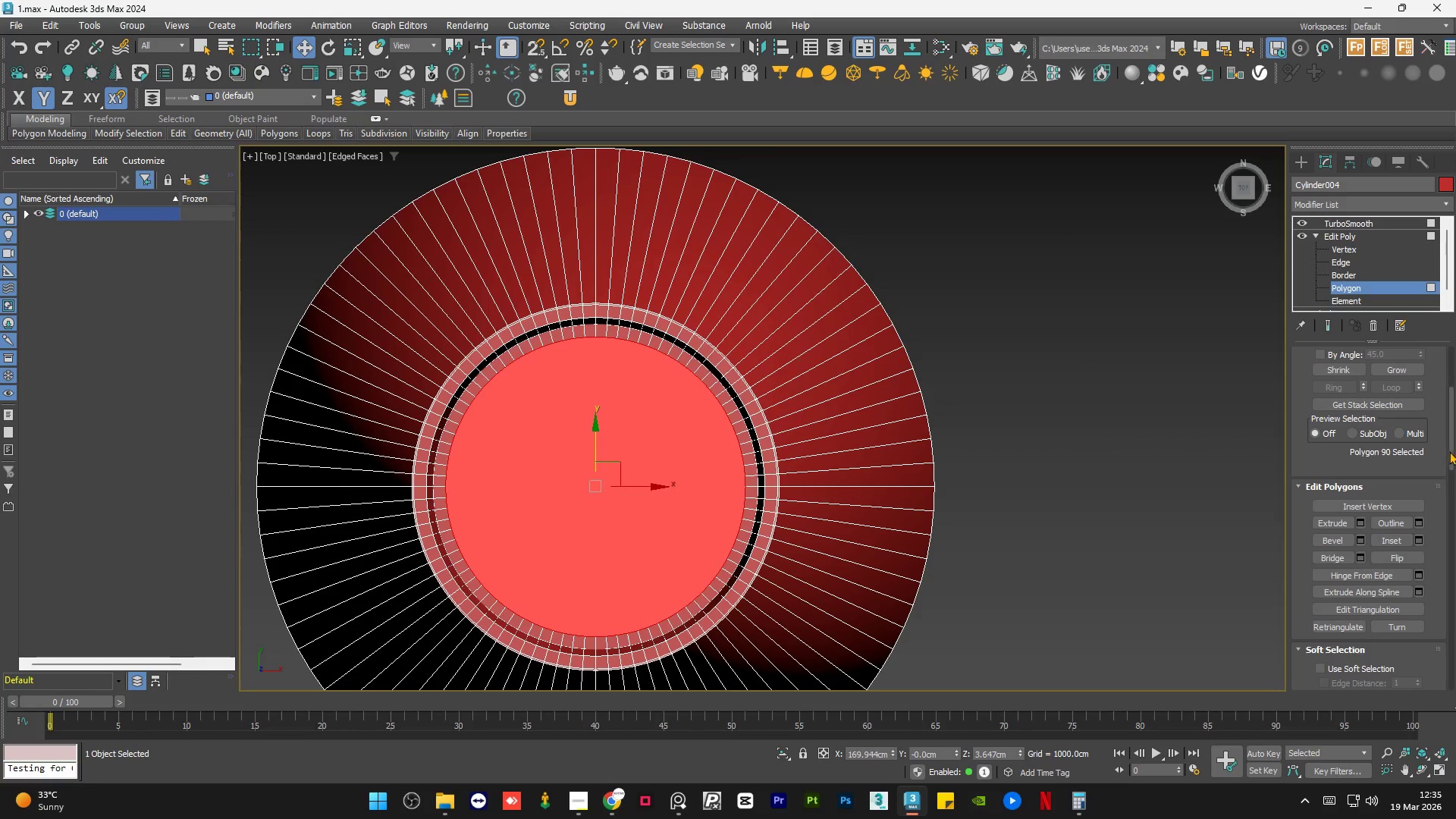 
left_click_drag(start_coordinate=[1452, 452], to_coordinate=[1455, 334])
 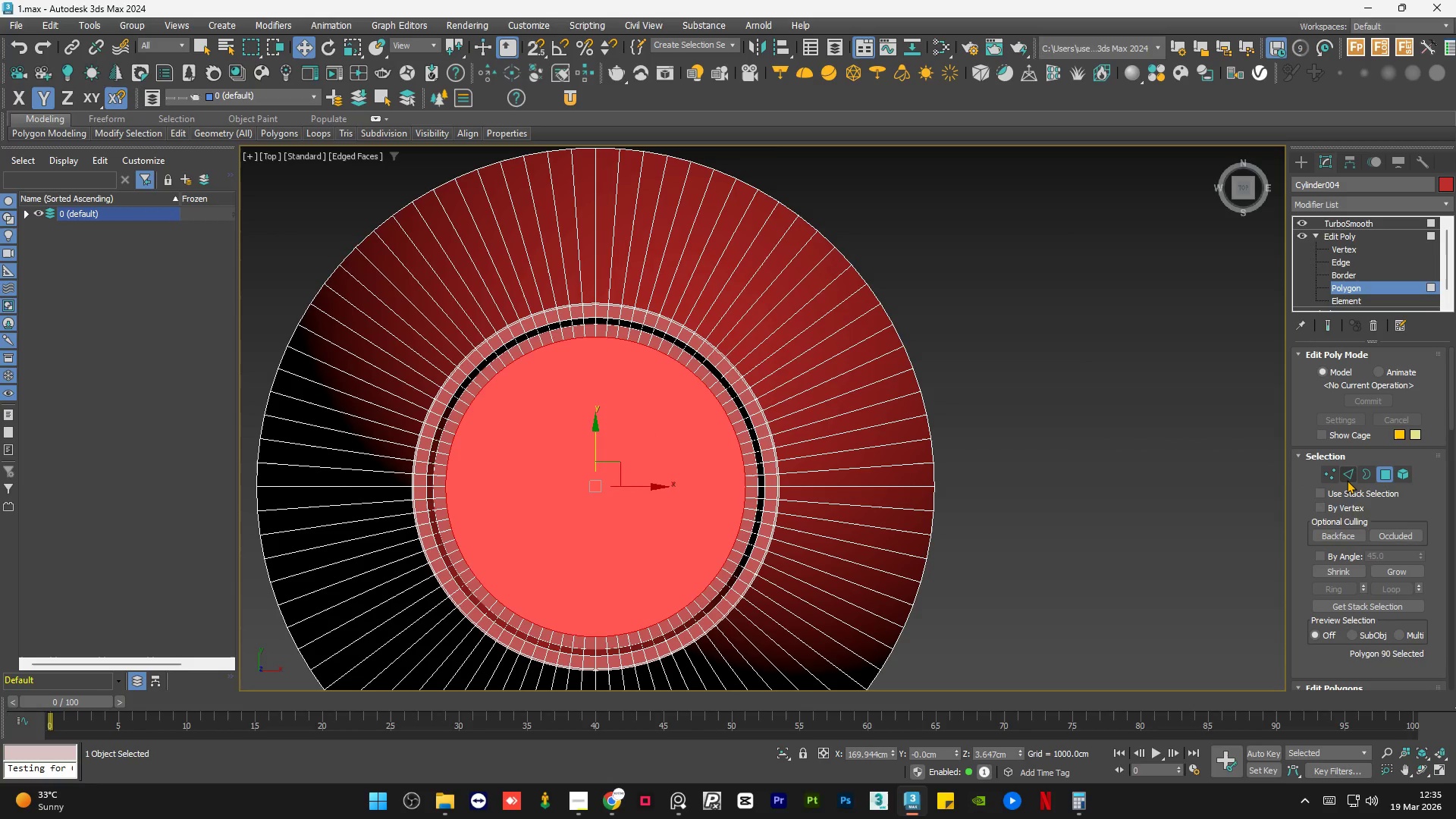 
left_click([1347, 480])
 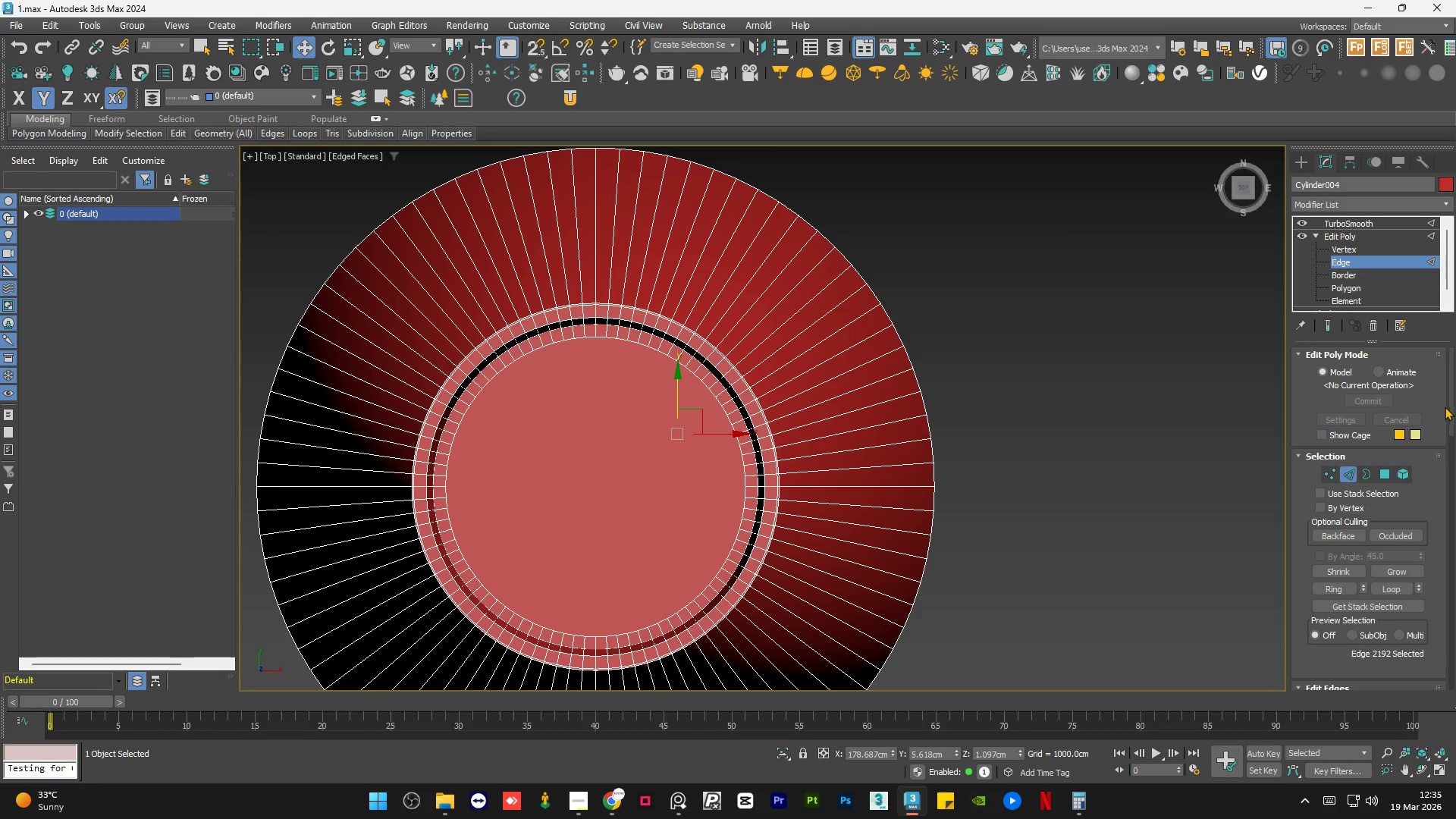 
left_click_drag(start_coordinate=[1453, 396], to_coordinate=[1455, 574])
 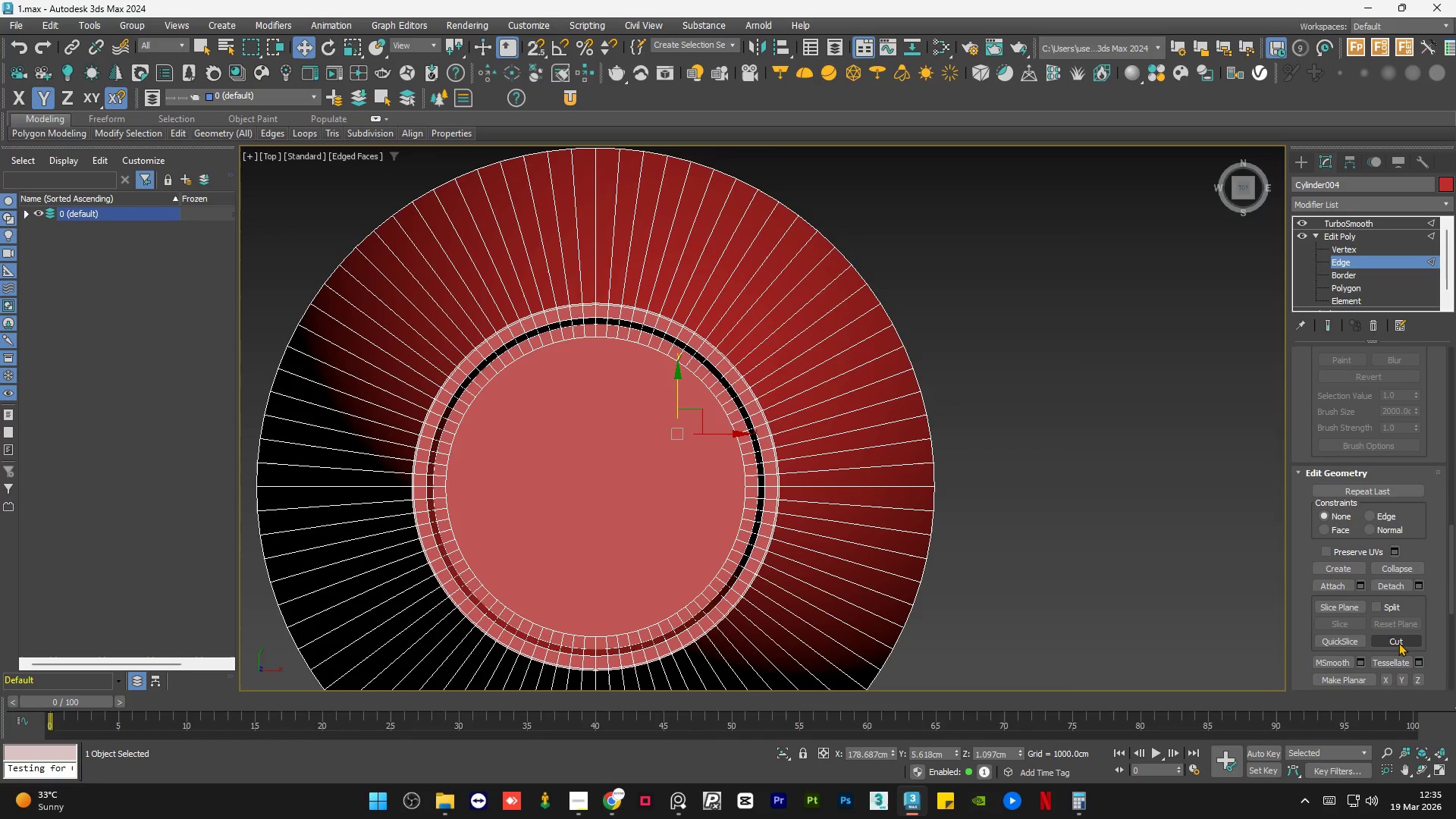 
left_click([1398, 642])
 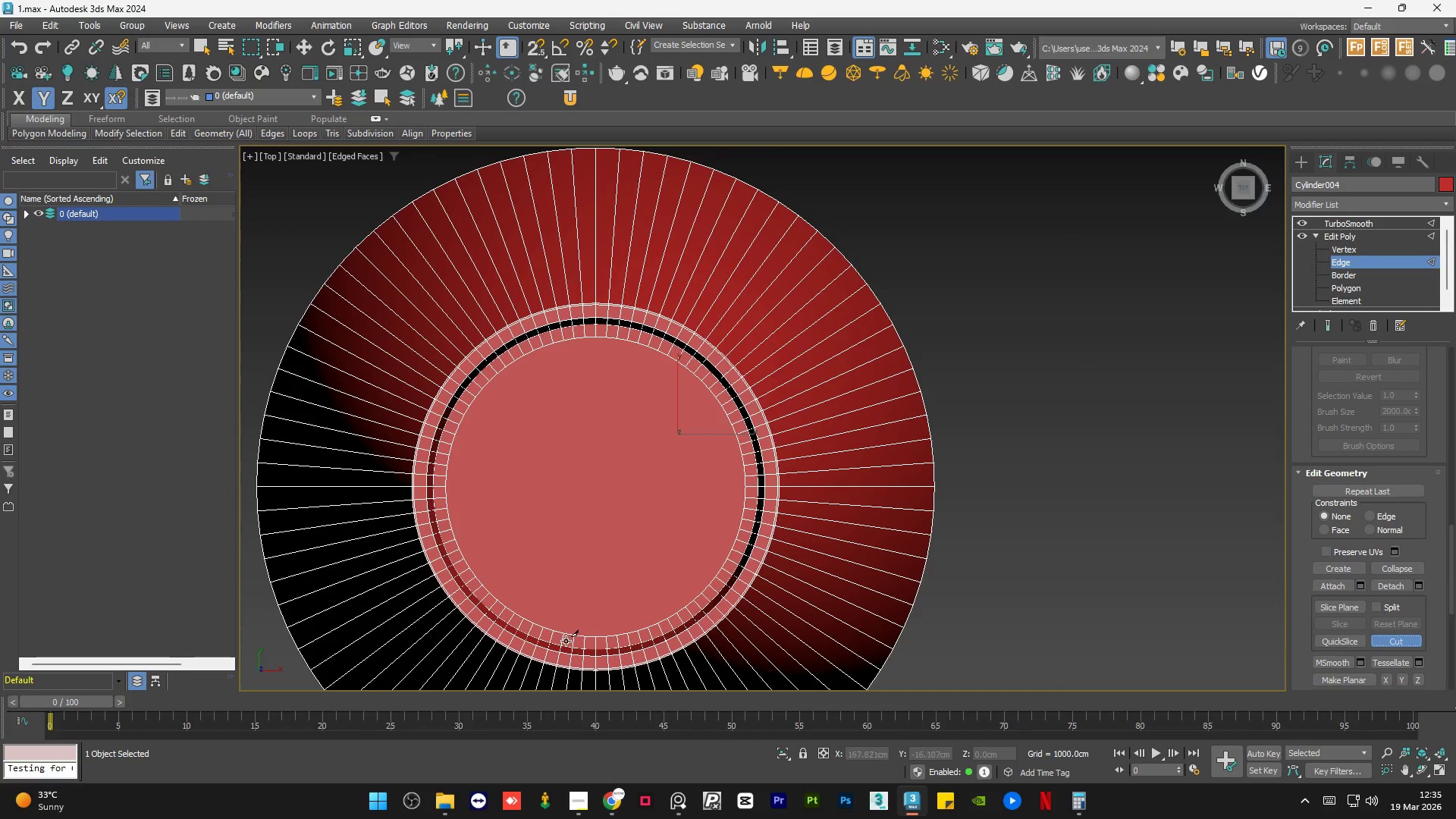 
scroll: coordinate [557, 590], scroll_direction: up, amount: 2.0
 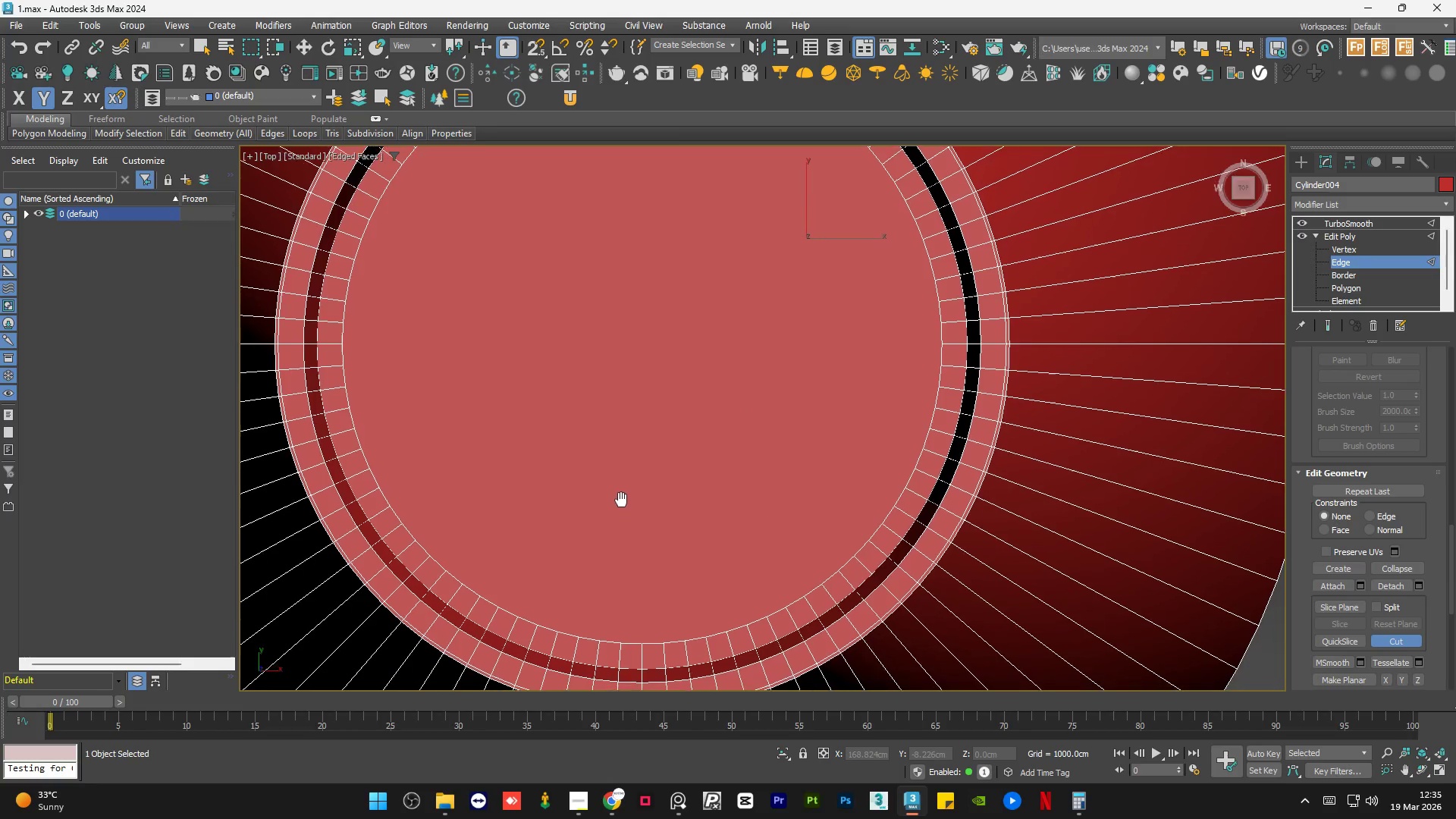 
scroll: coordinate [618, 508], scroll_direction: down, amount: 1.0
 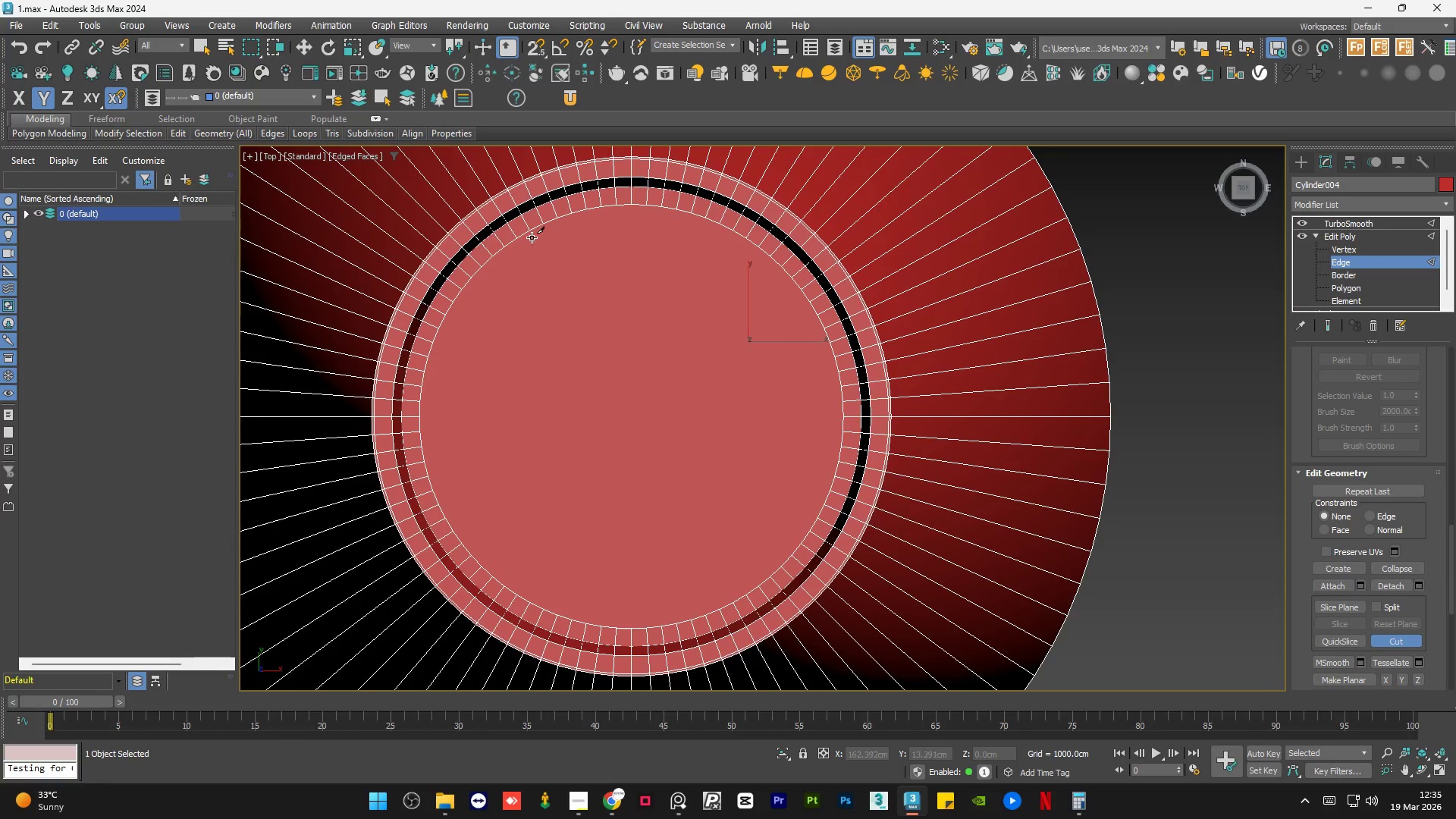 
left_click([530, 229])
 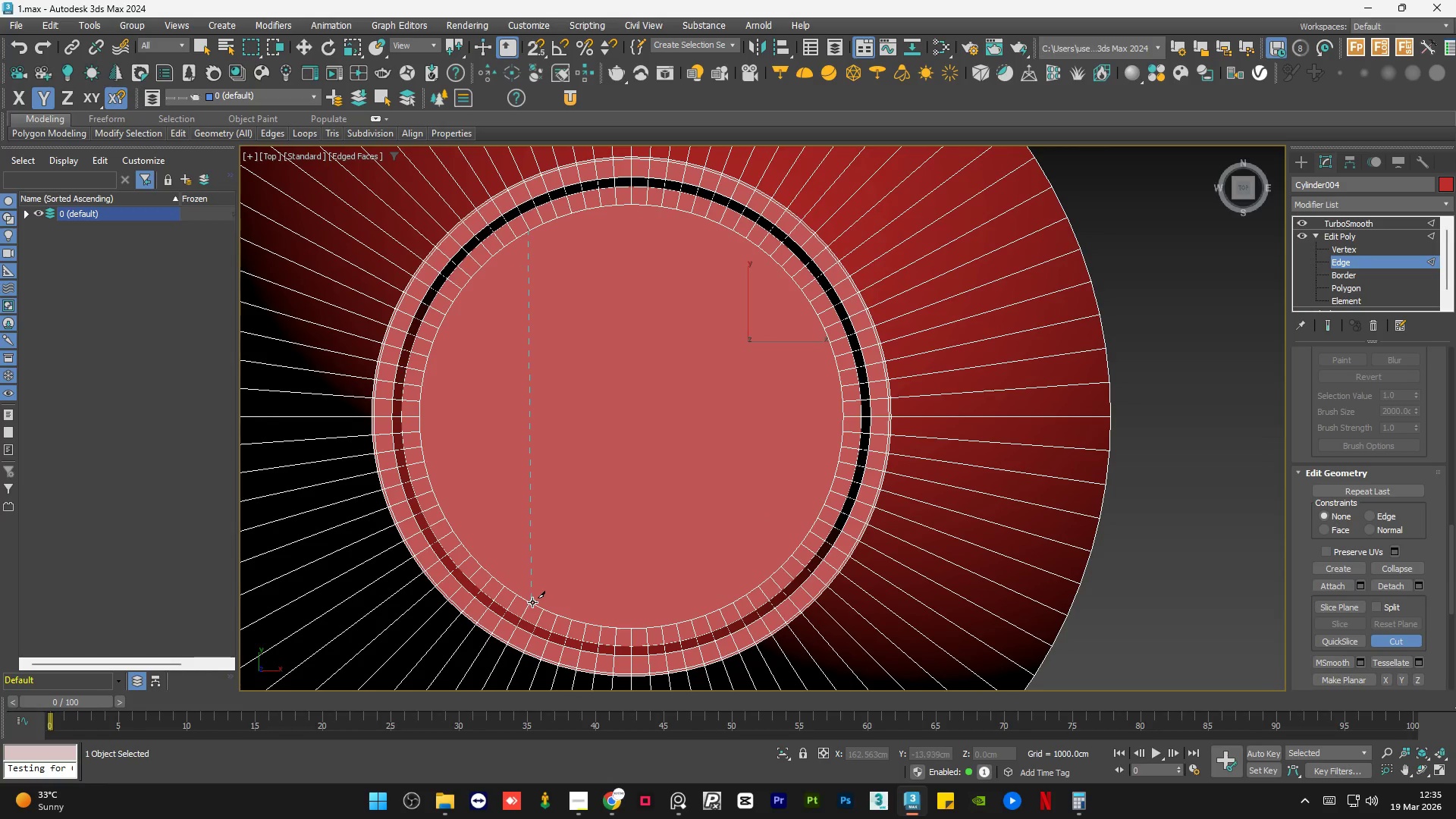 
left_click([532, 602])
 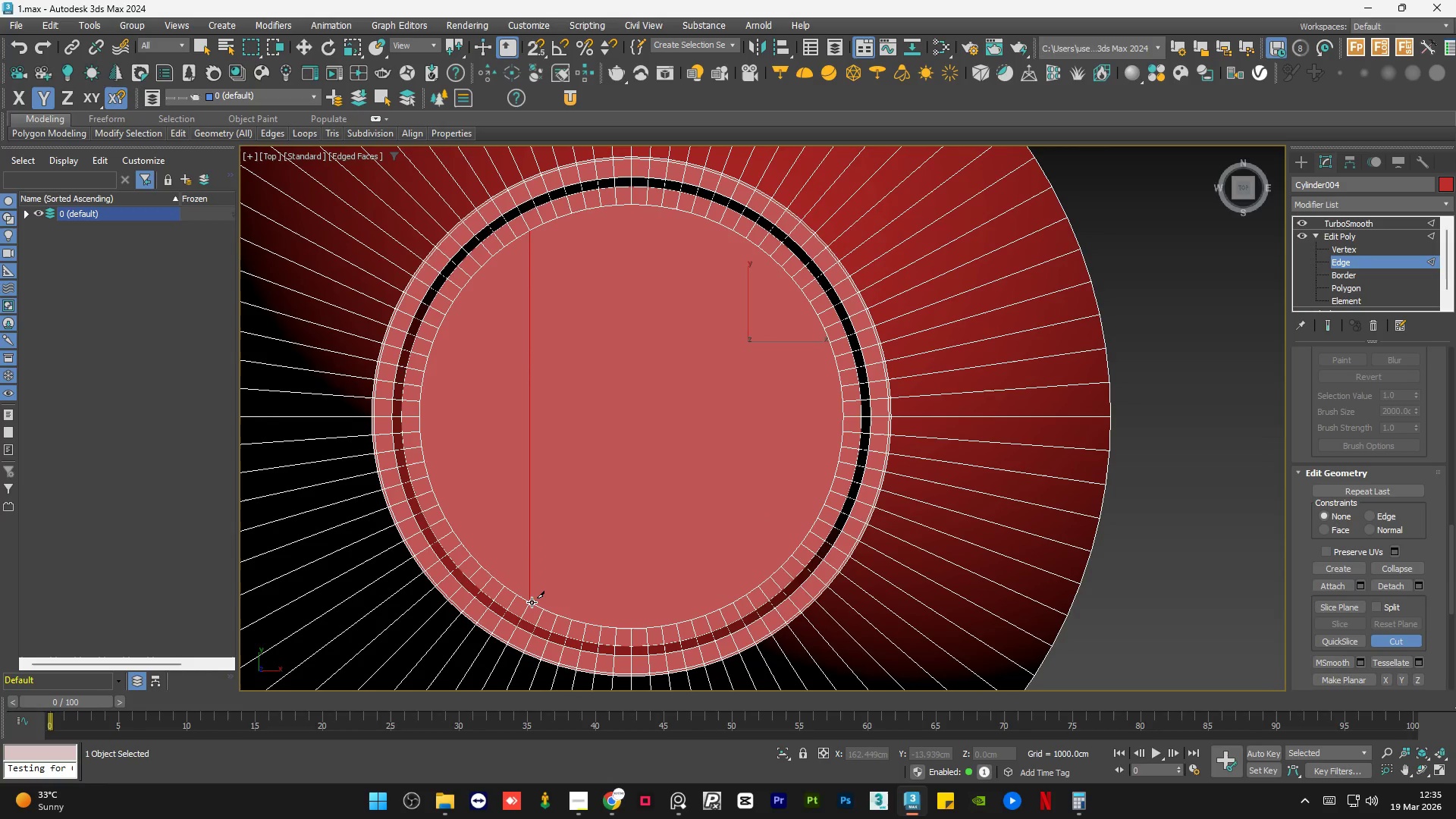 
right_click([532, 602])
 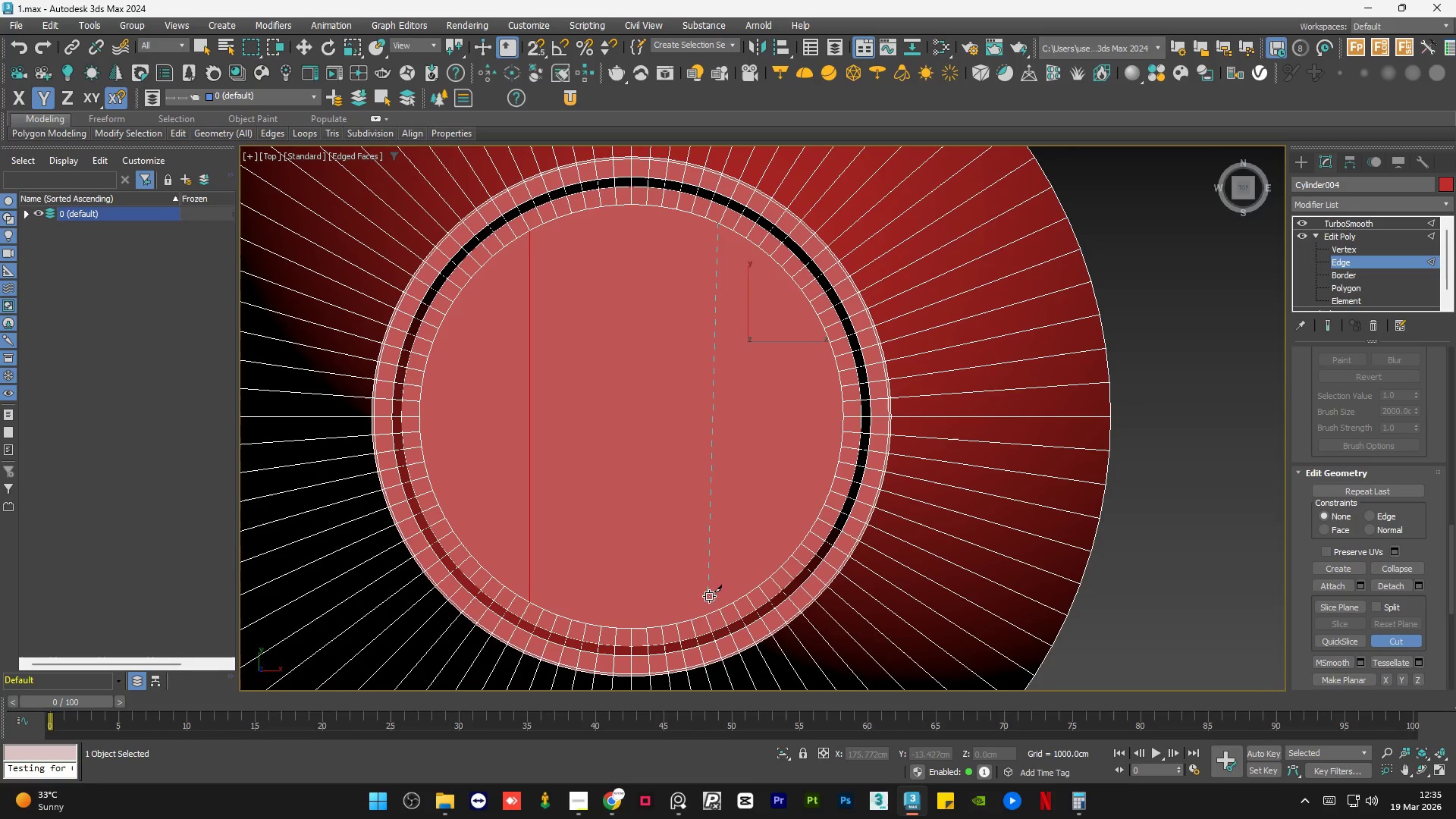 
left_click([720, 612])
 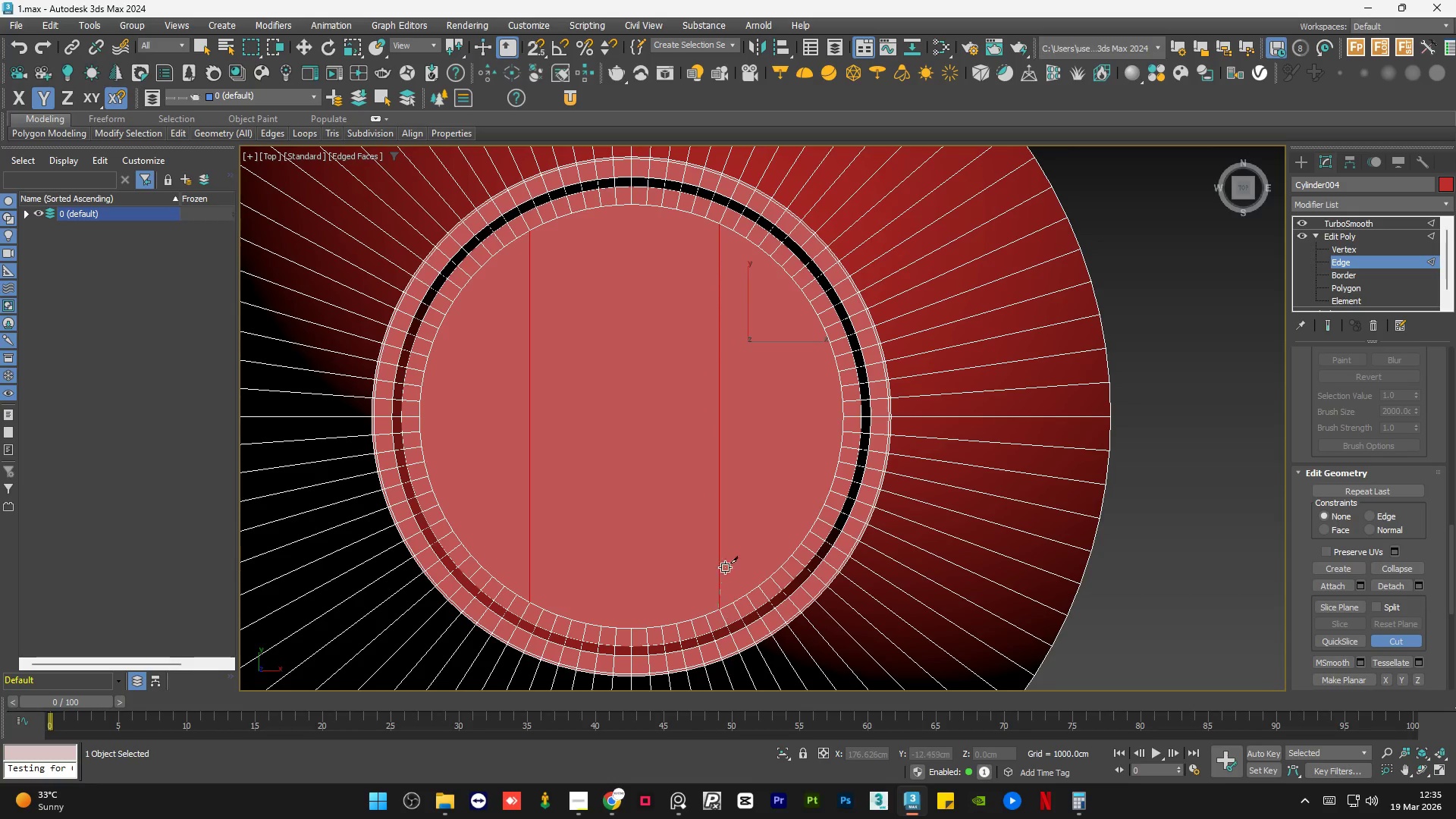 
right_click([737, 498])
 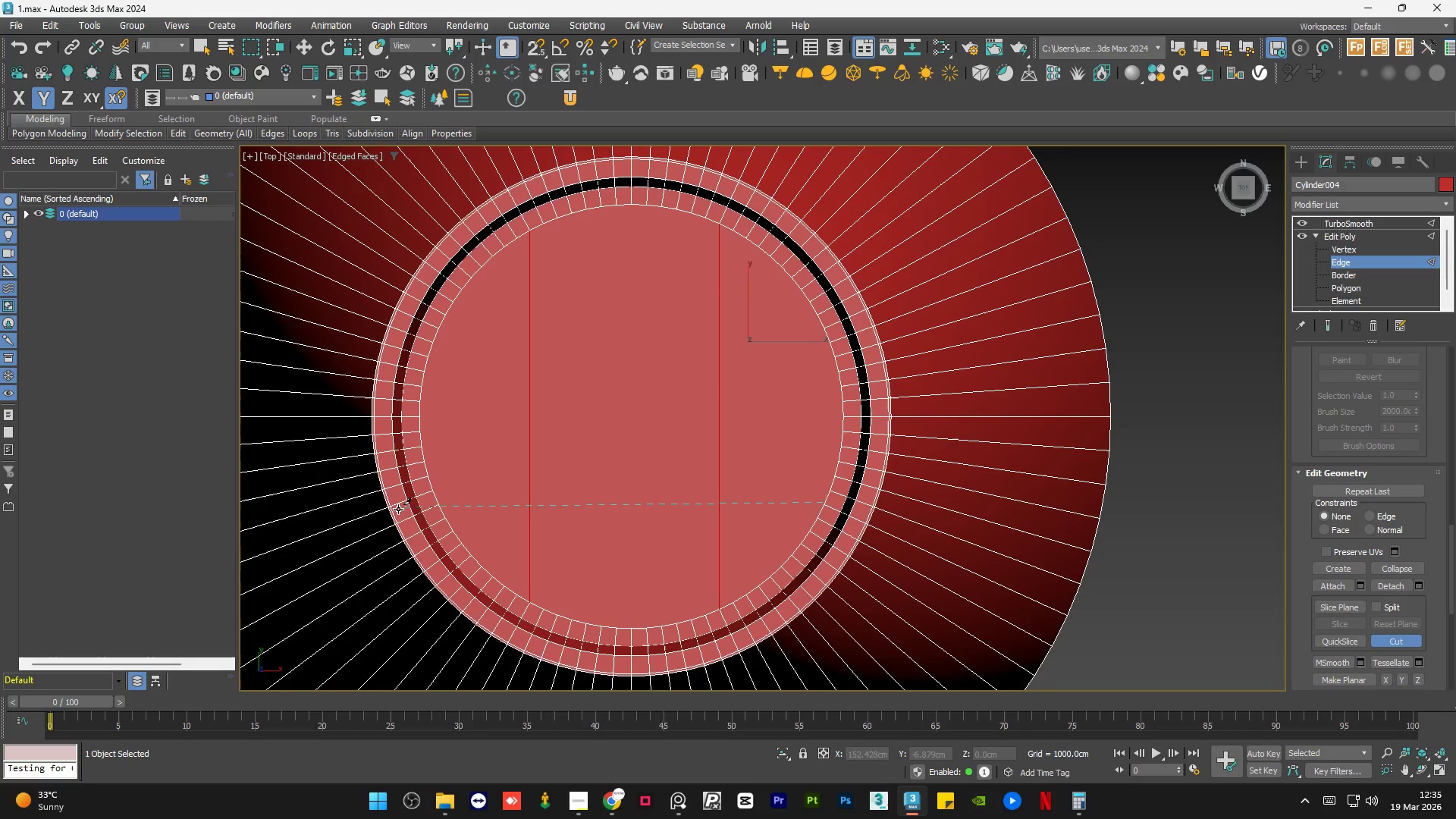 
left_click([438, 506])
 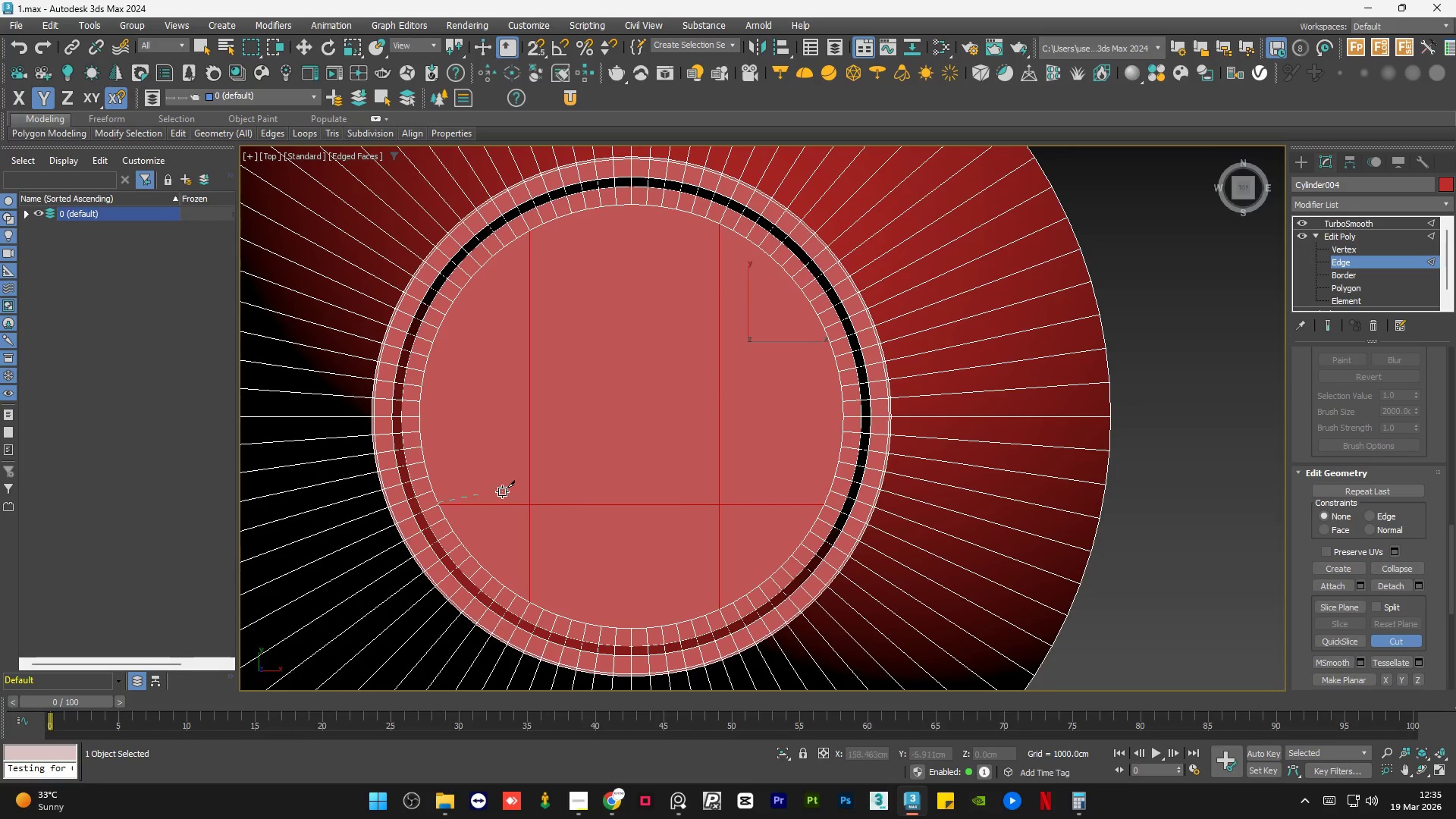 
right_click([510, 490])
 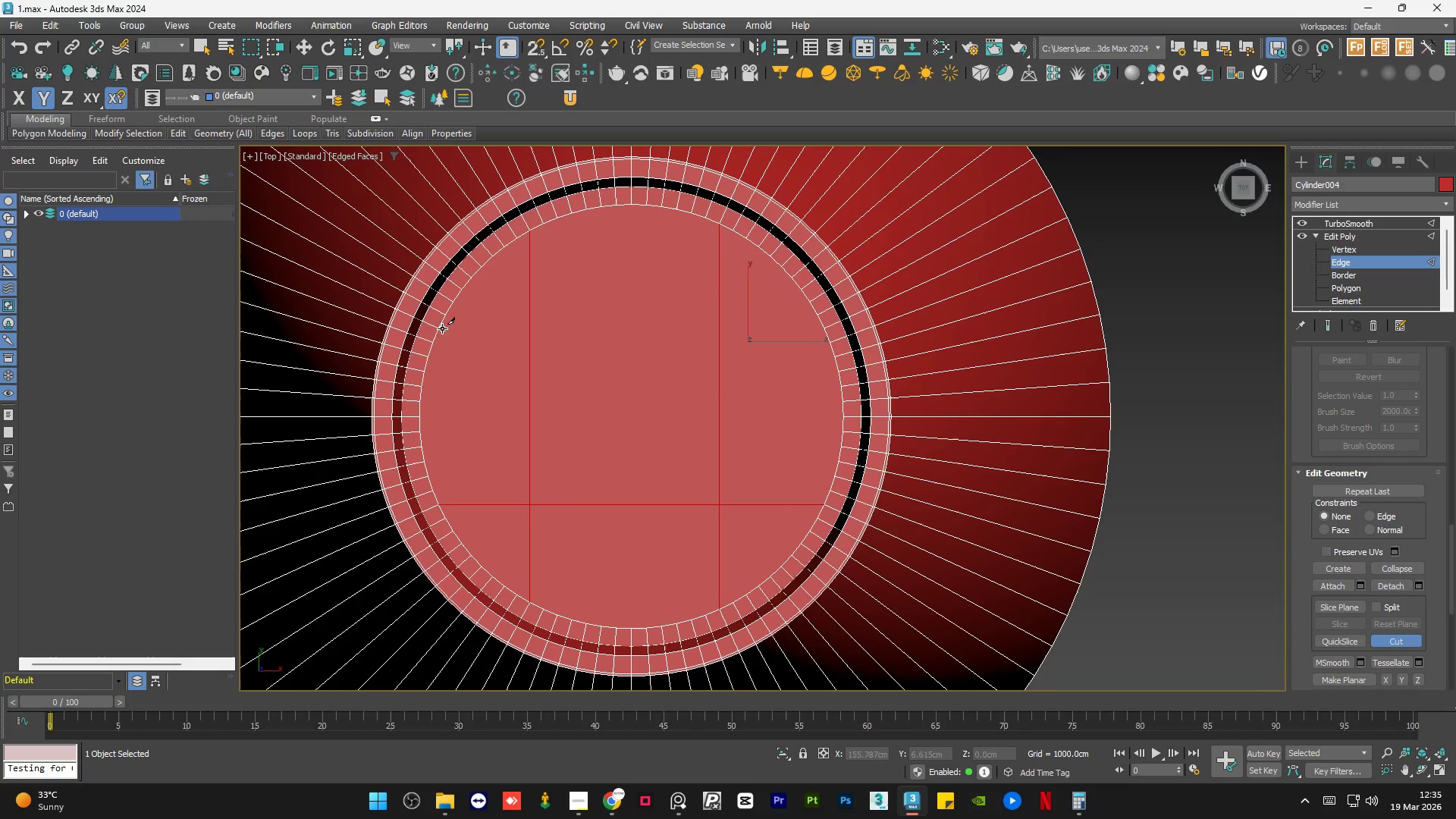 
left_click([438, 326])
 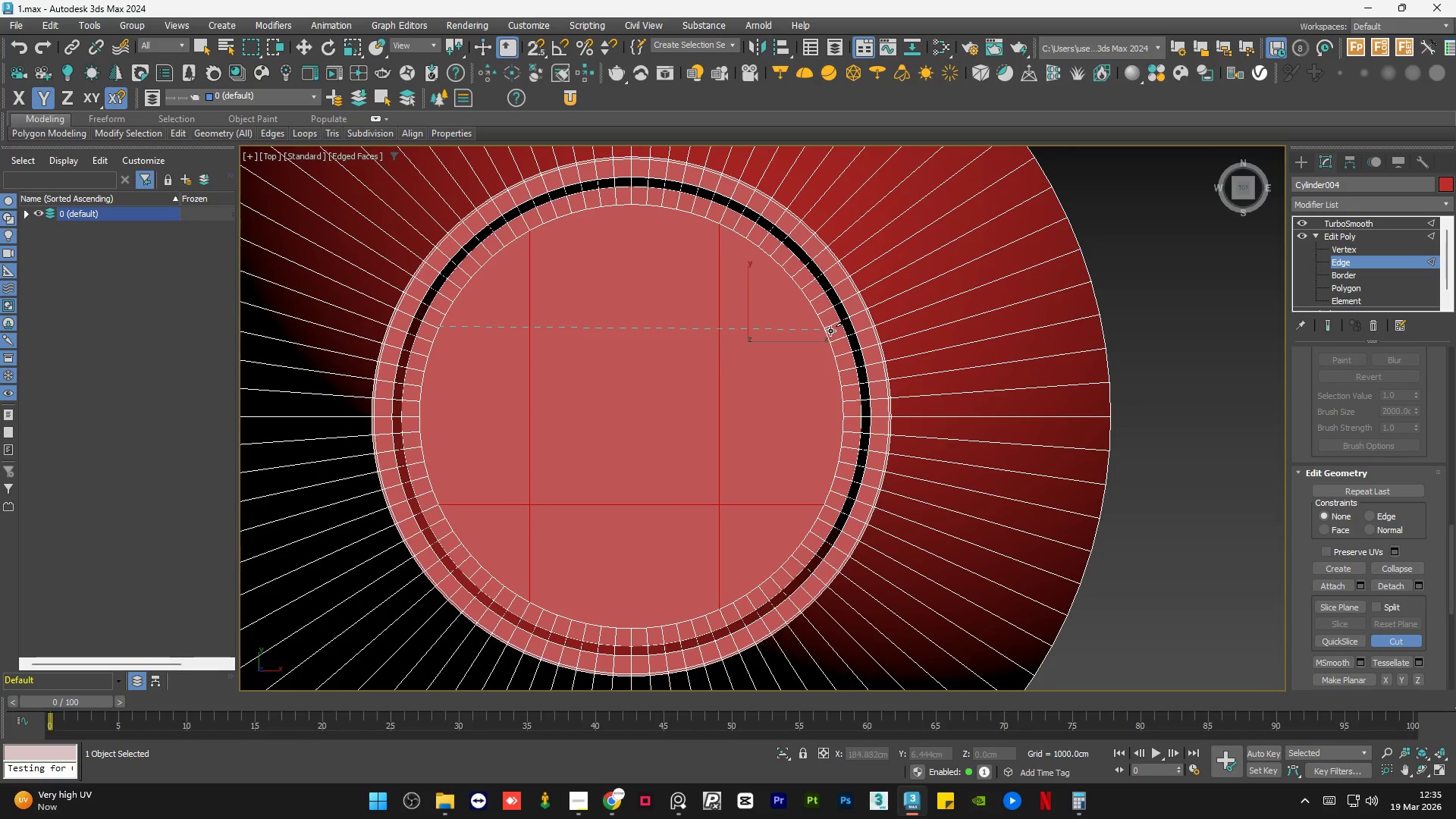 
left_click([830, 331])
 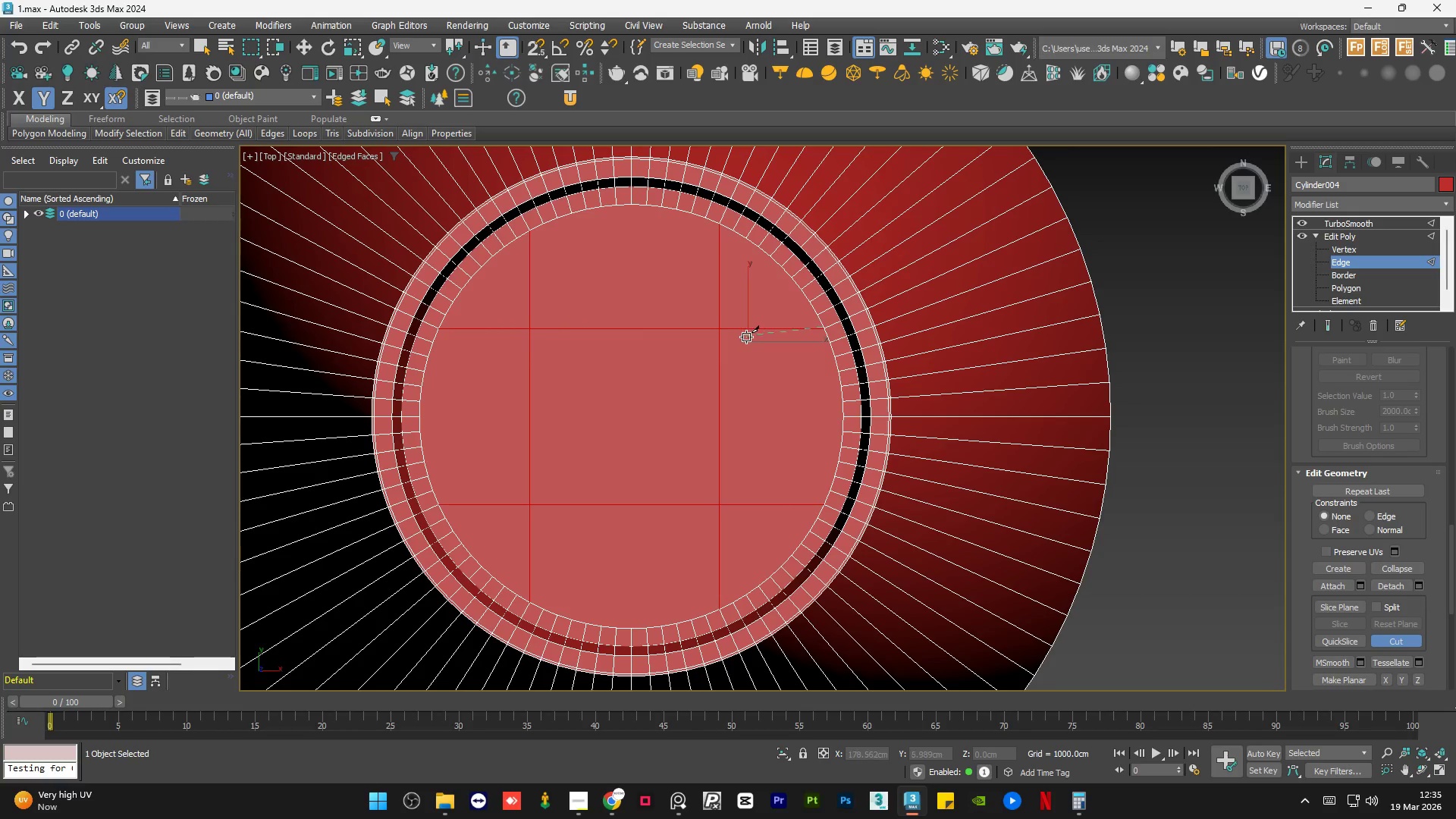 
right_click([746, 337])
 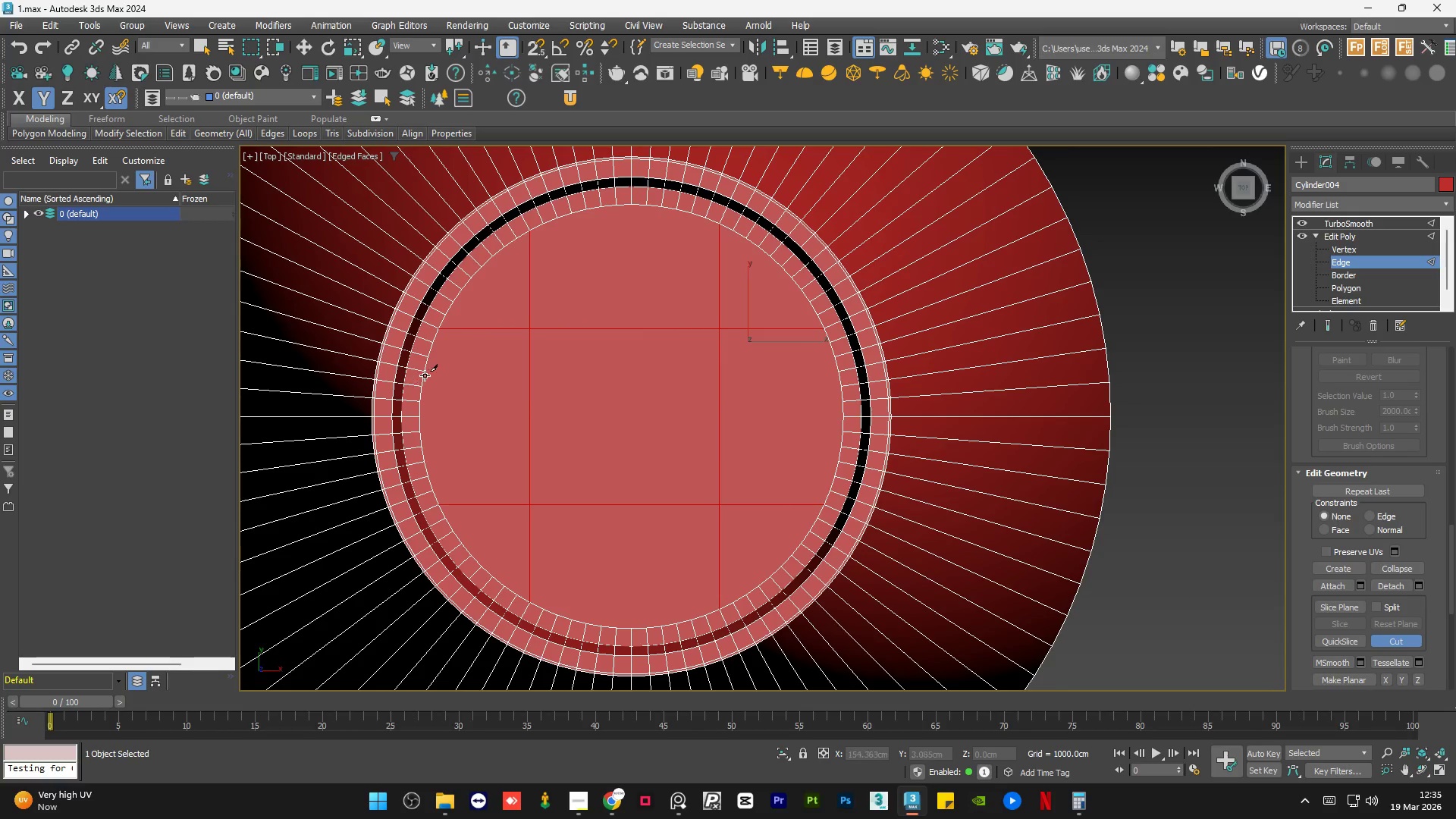 
left_click([425, 370])
 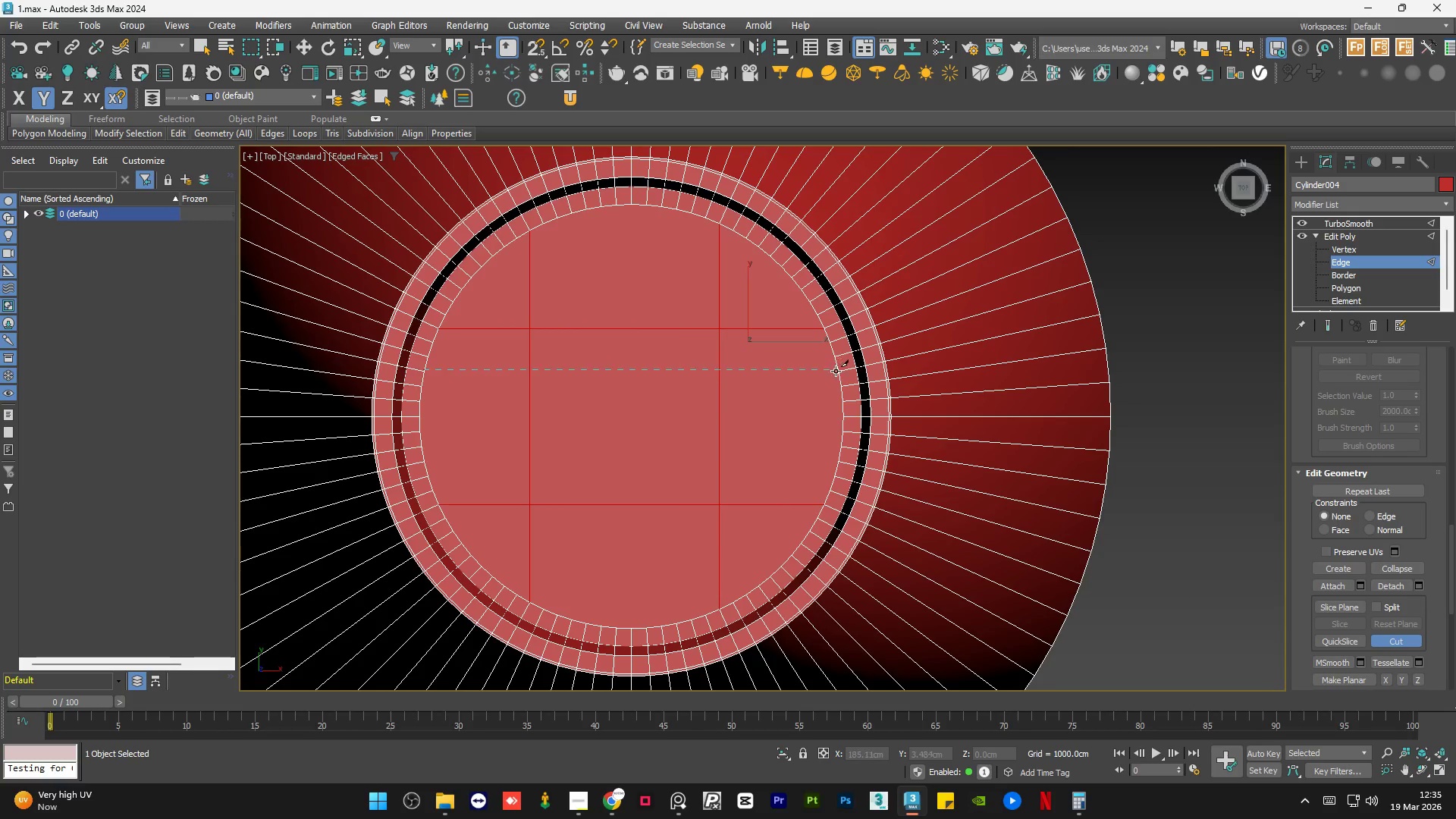 
left_click([841, 371])
 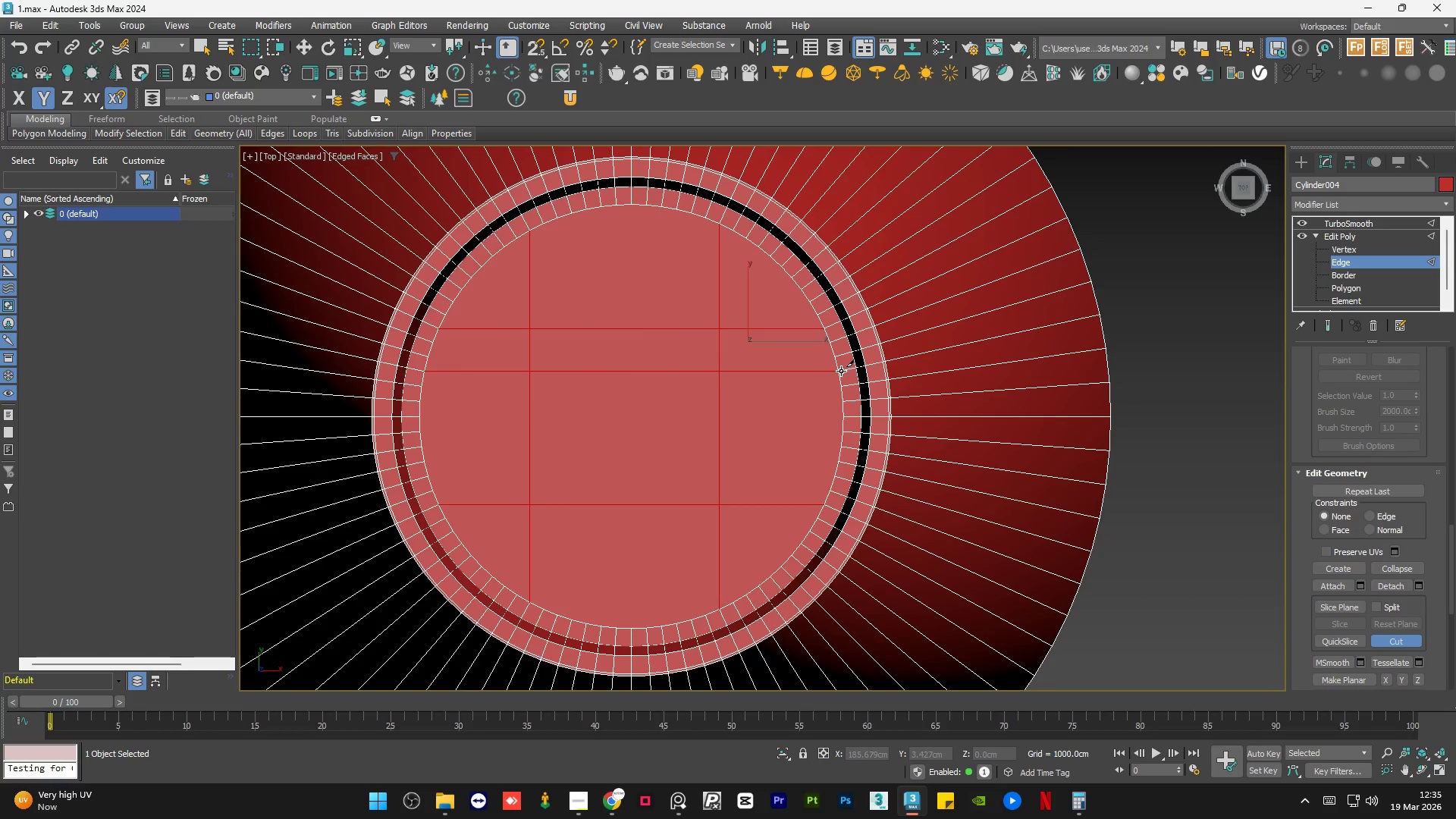 
right_click([841, 371])
 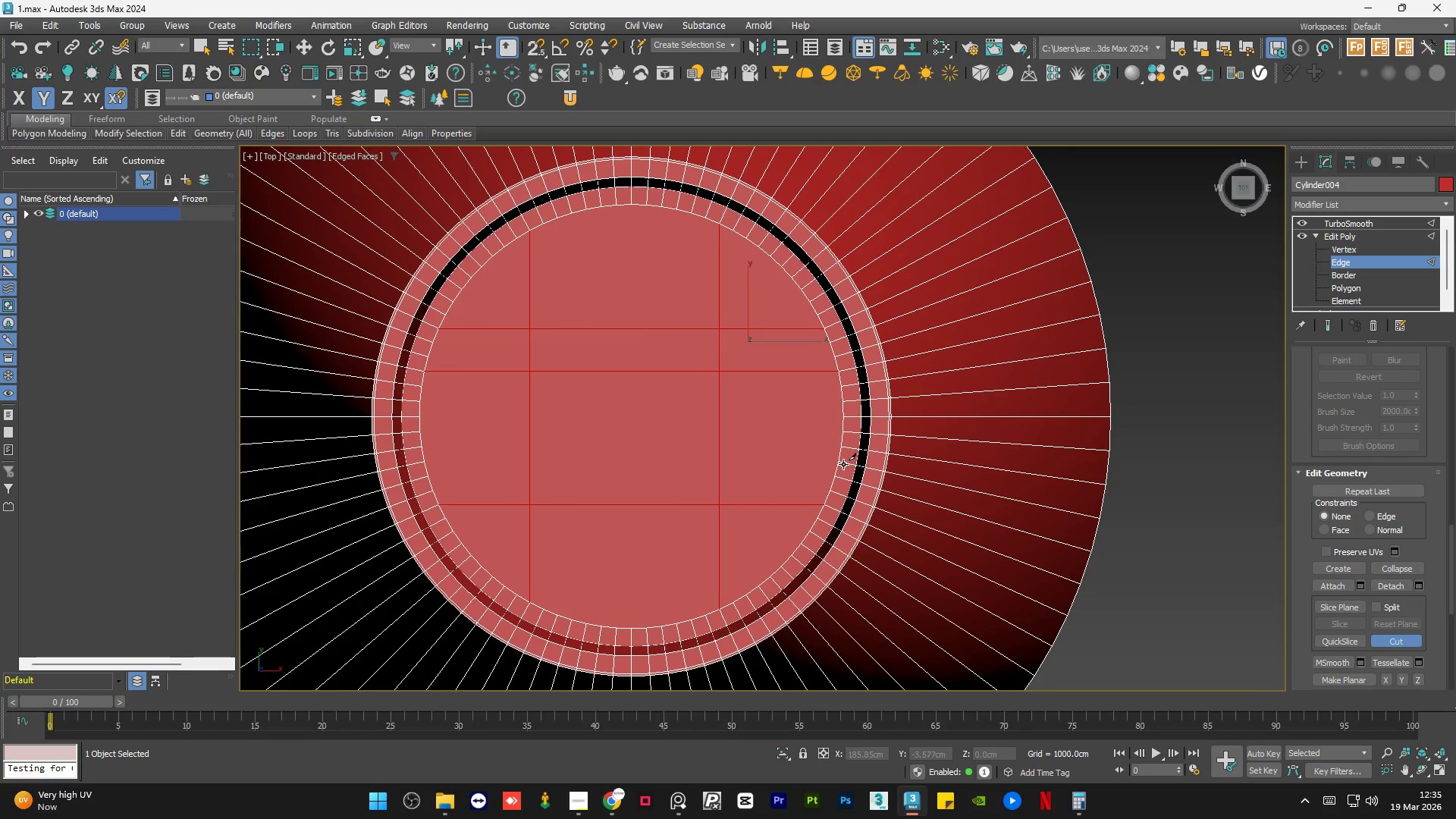 
left_click([843, 464])
 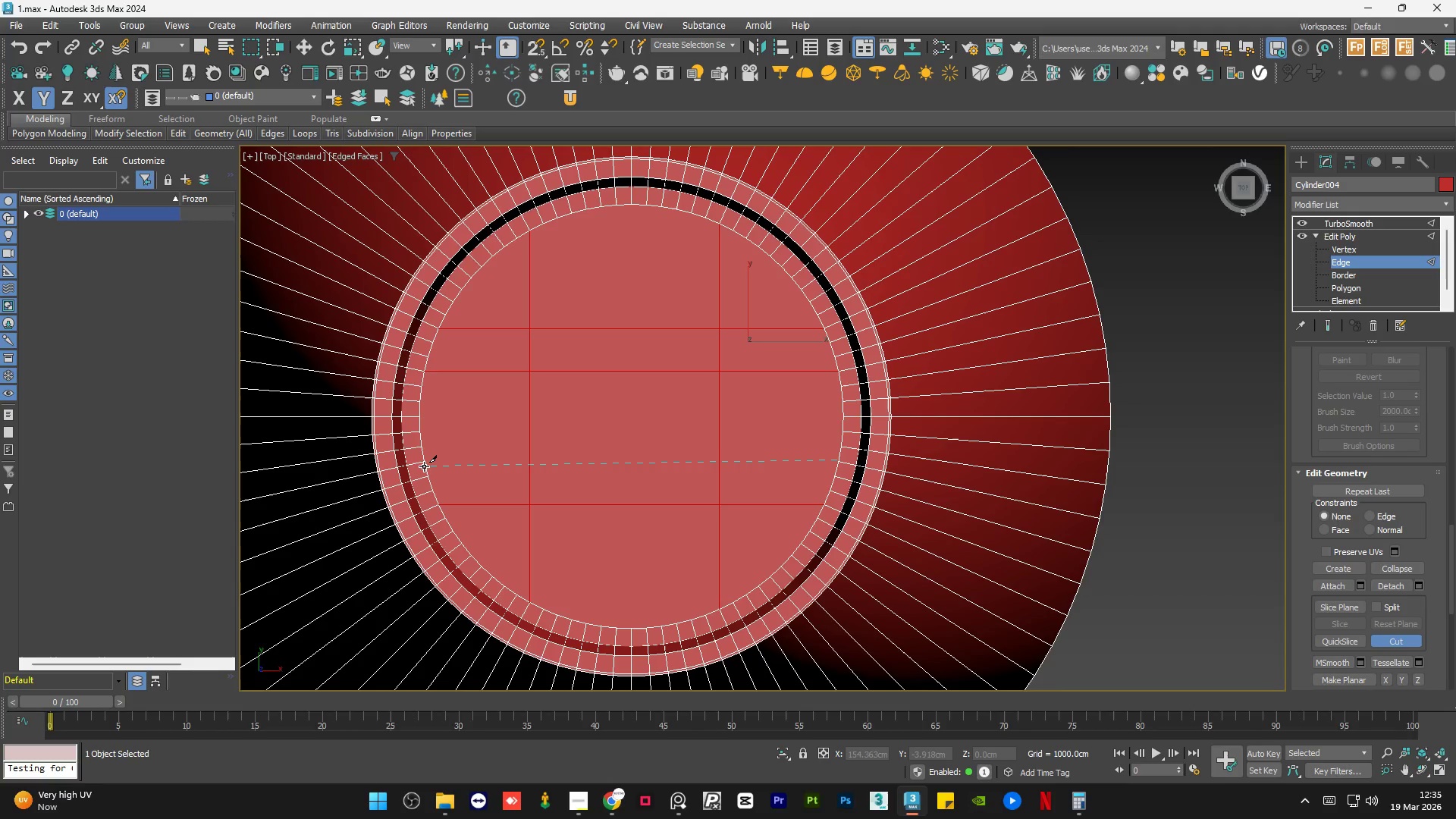 
left_click([424, 461])
 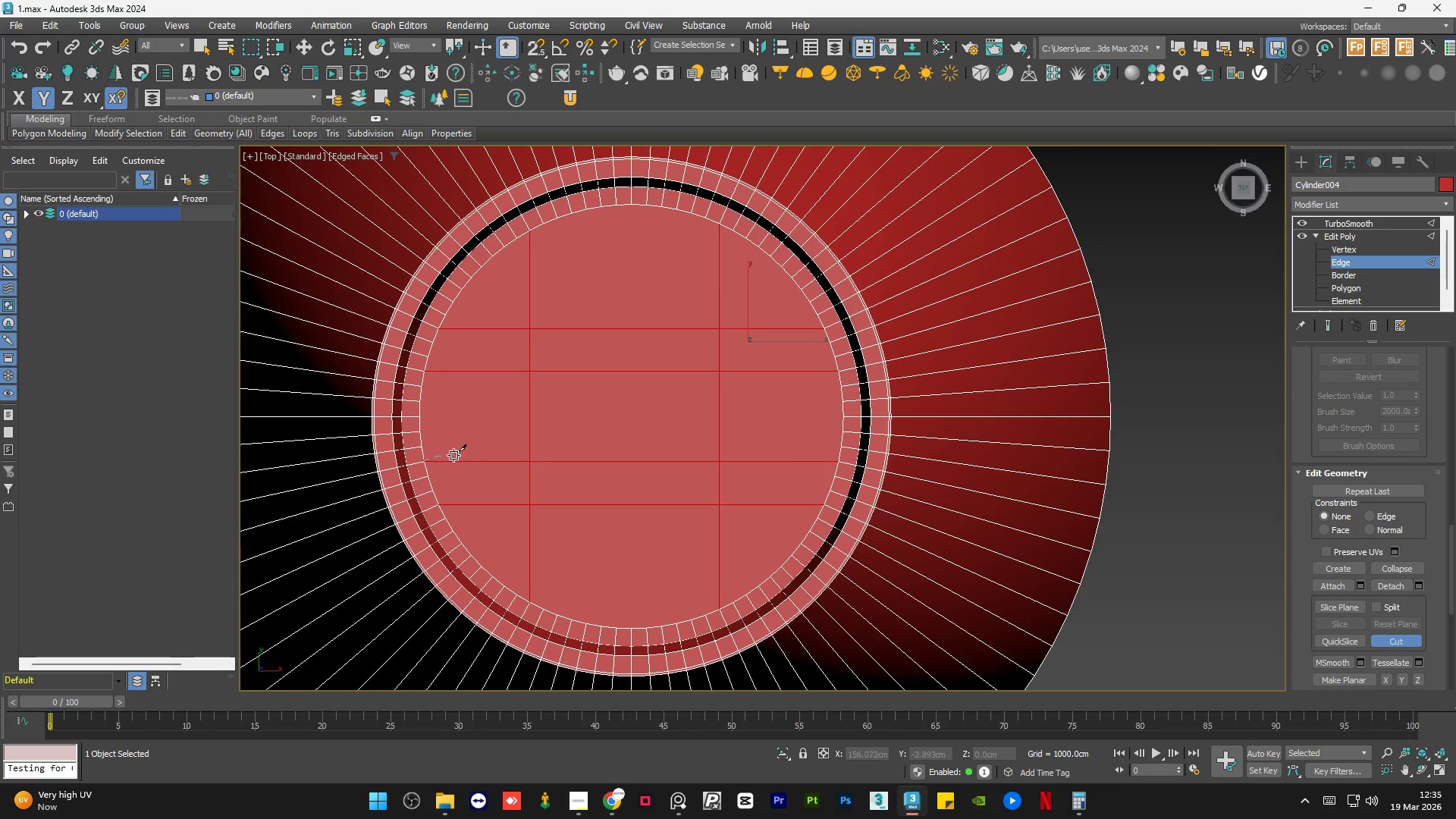 
right_click([551, 455])
 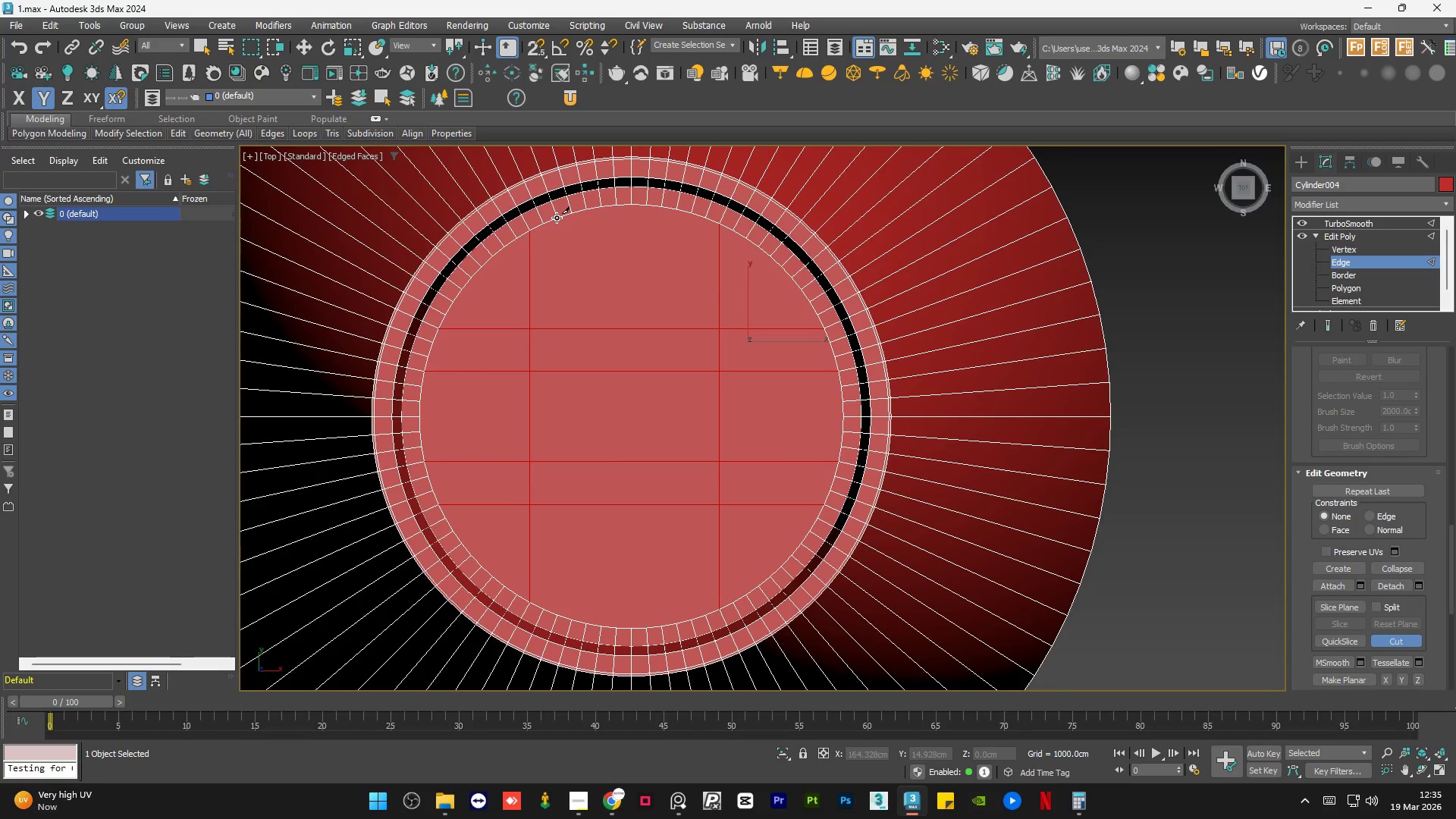 
left_click([557, 217])
 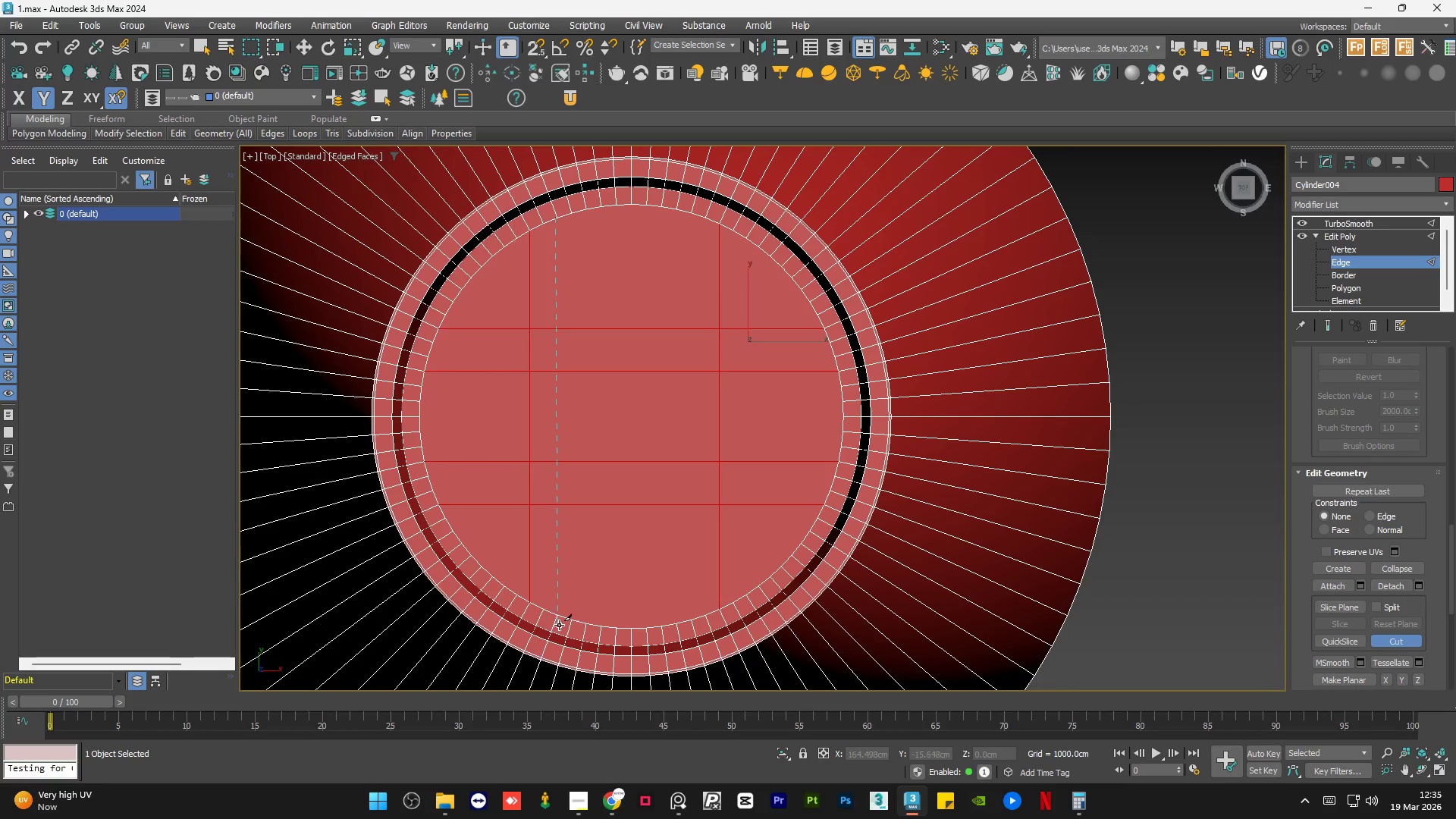 
left_click([560, 616])
 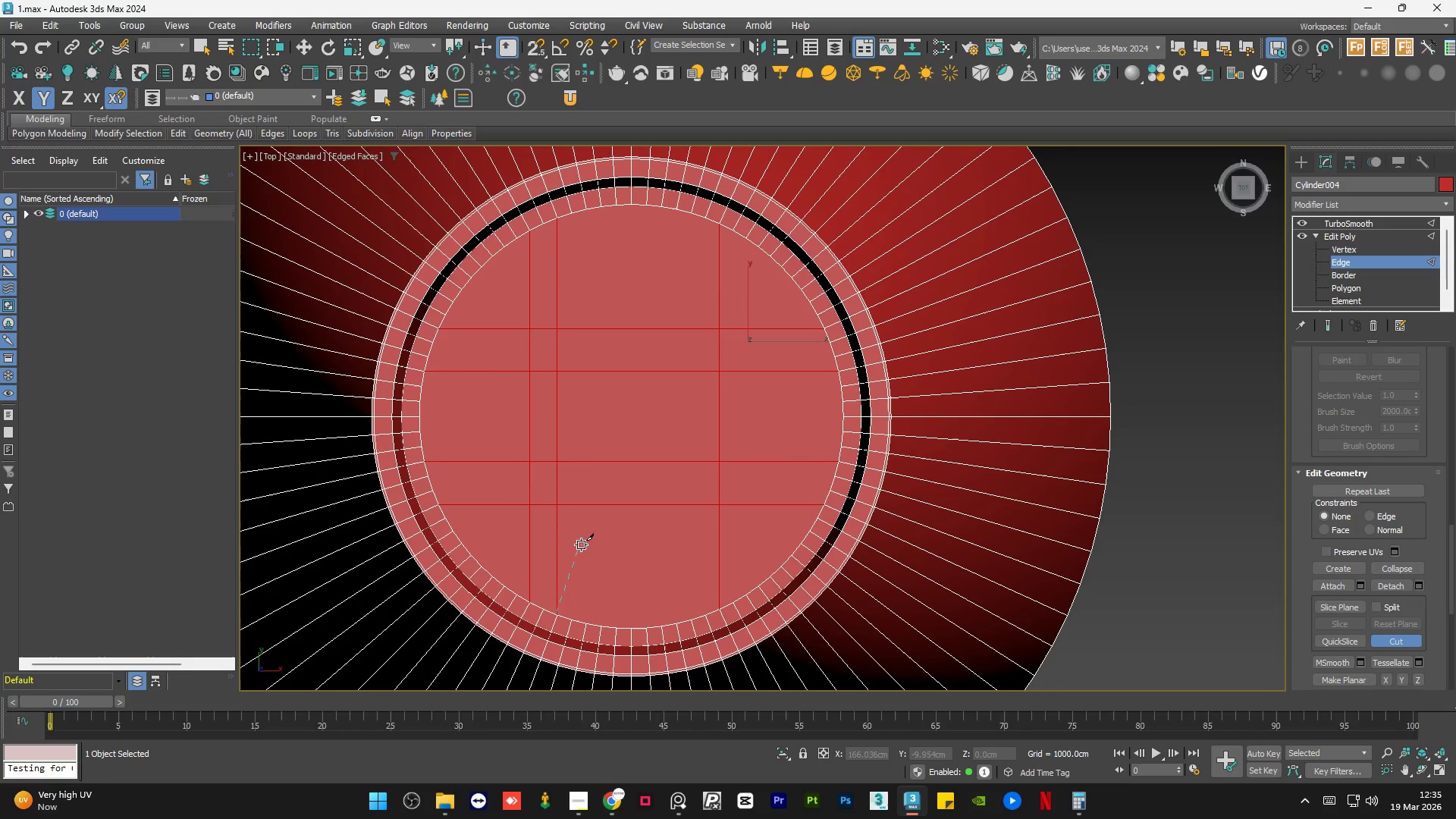 
right_click([582, 526])
 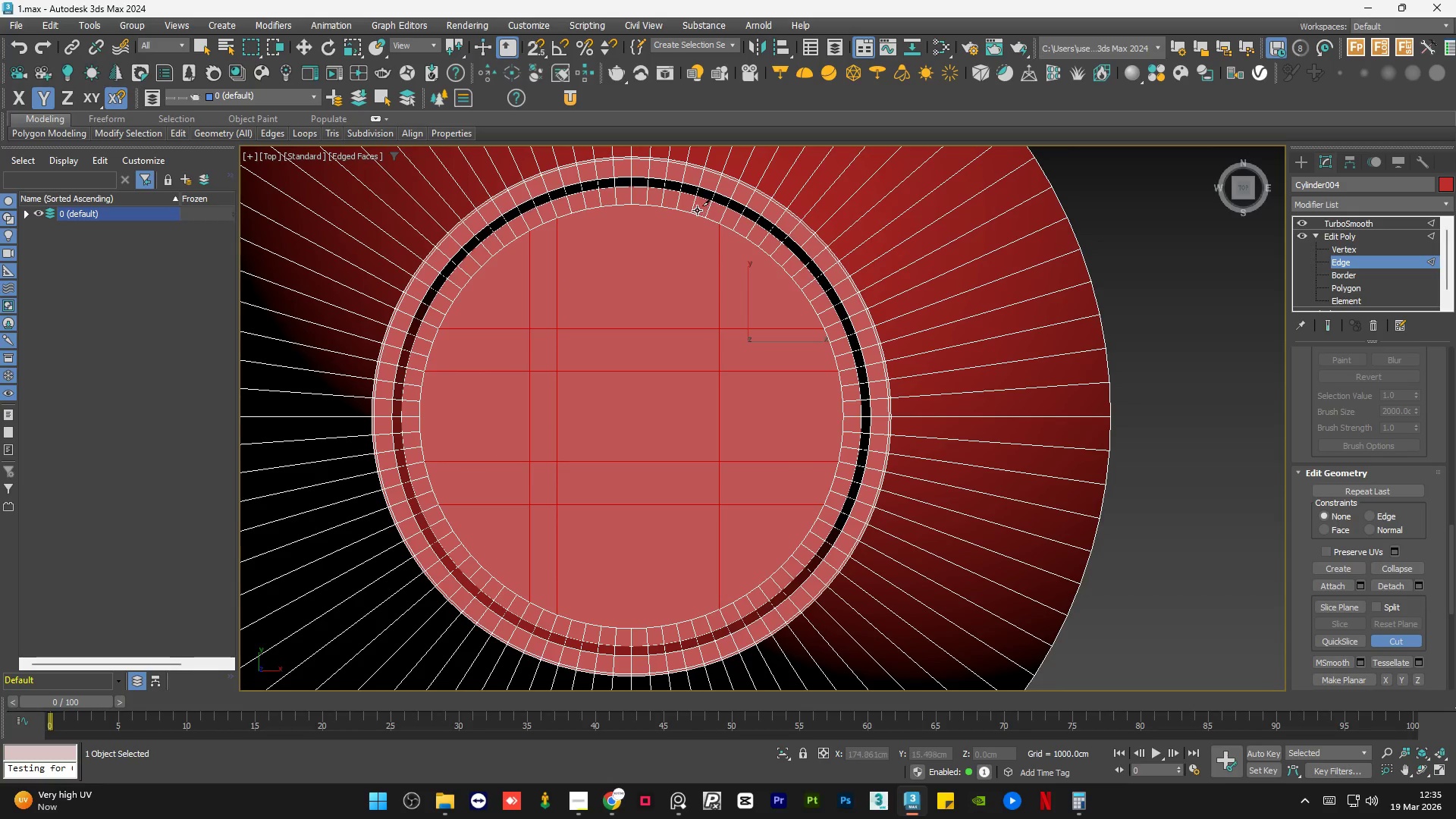 
left_click([694, 210])
 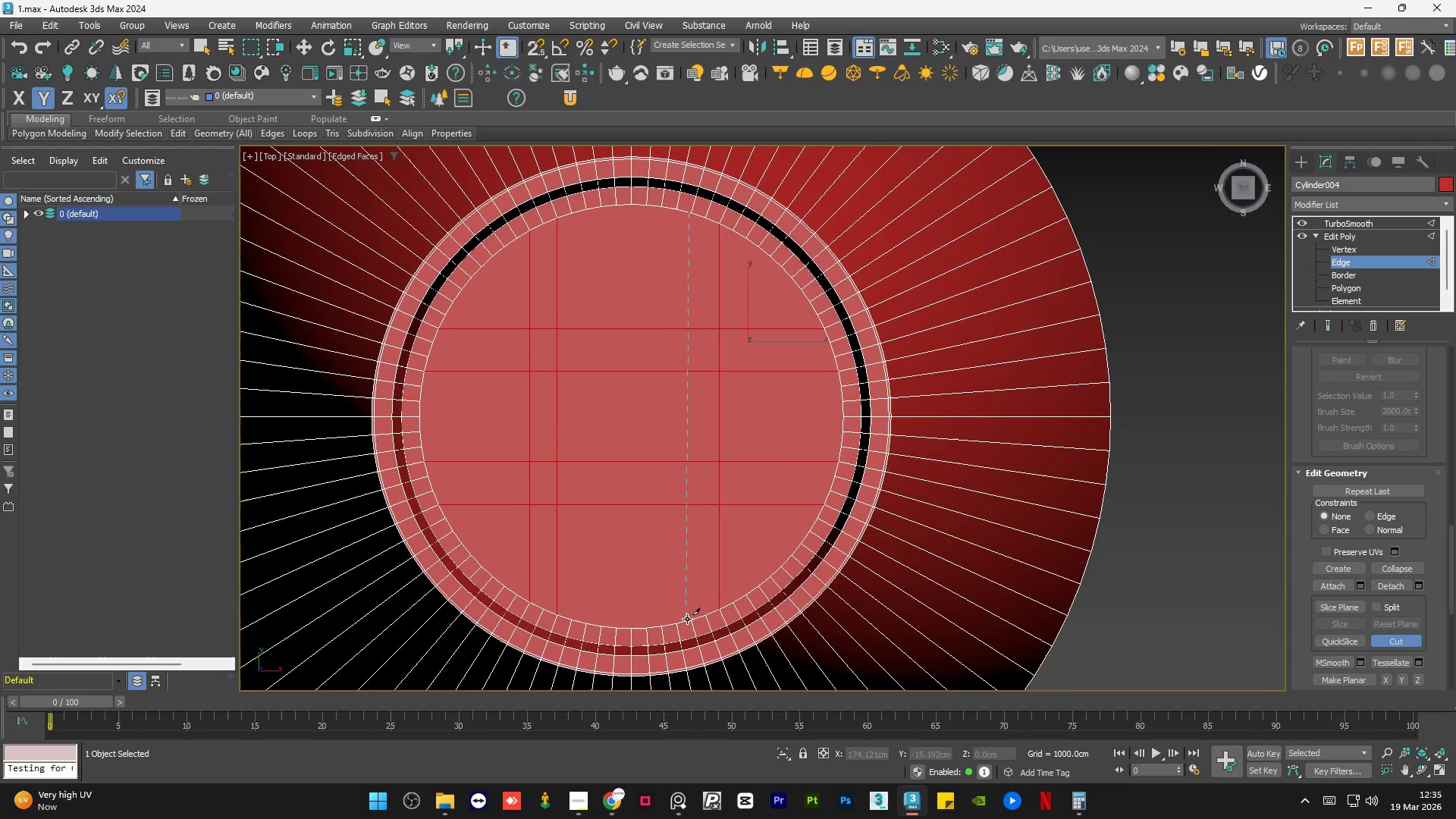 
left_click([691, 619])
 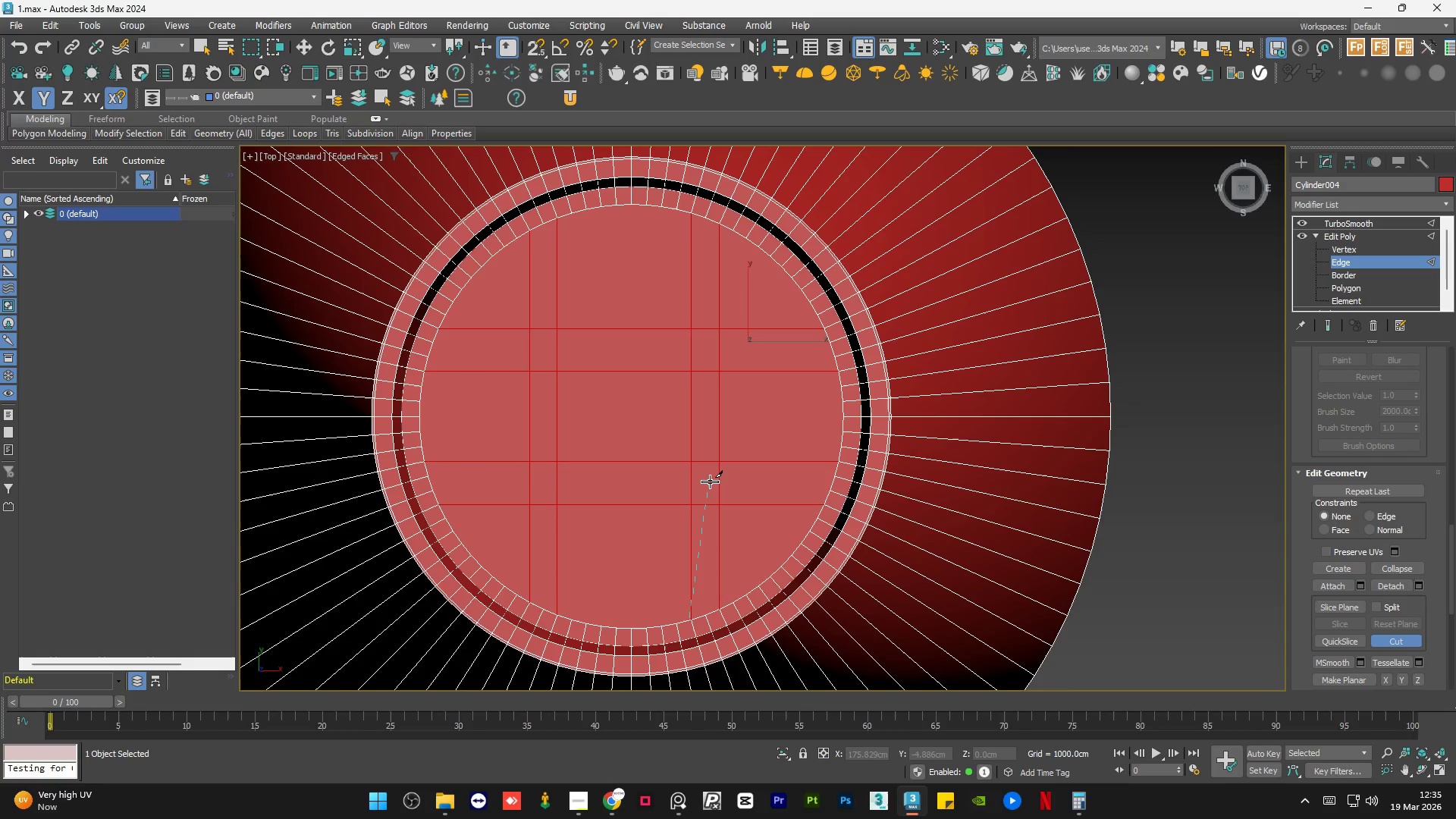 
right_click([710, 482])
 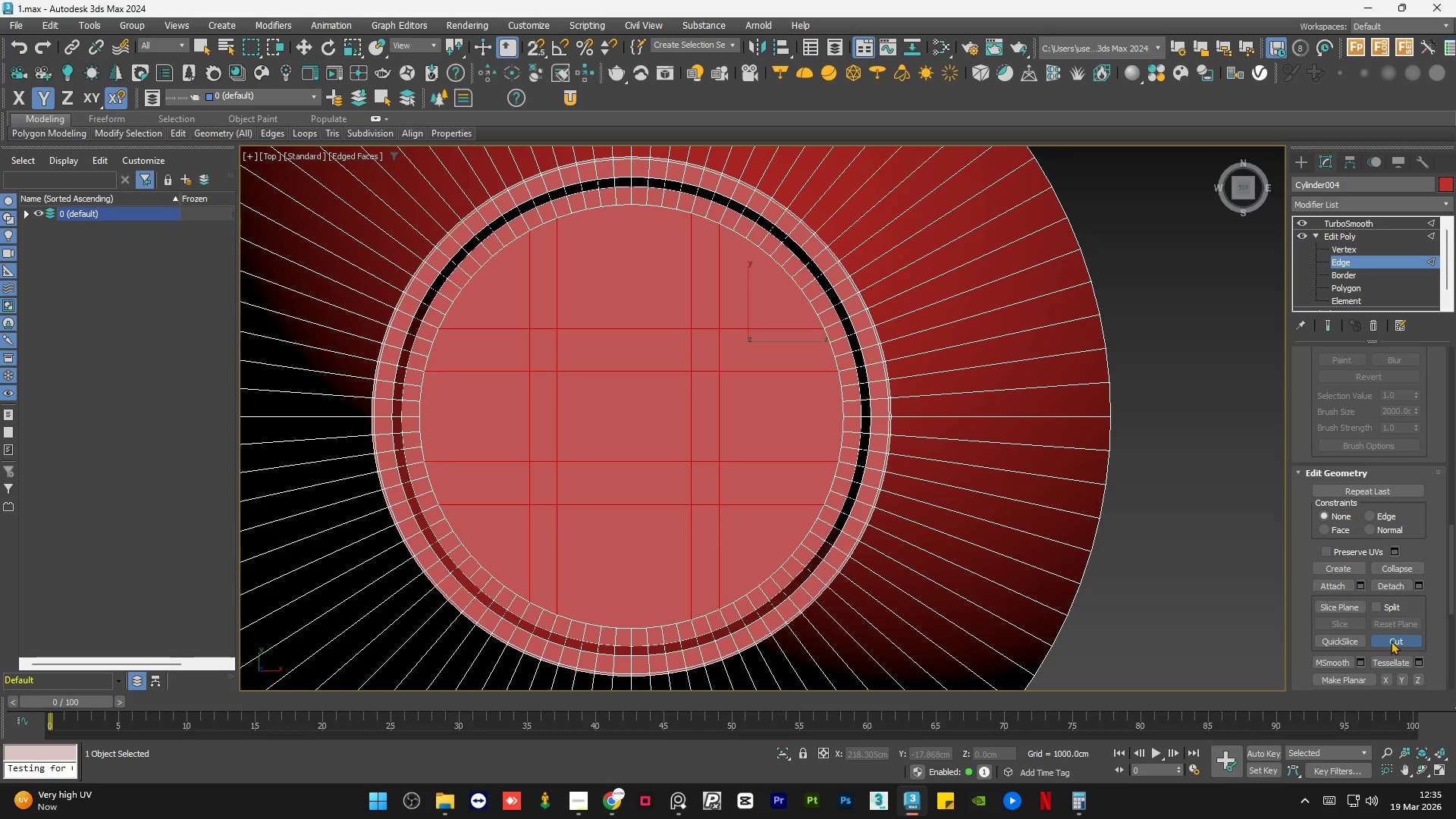 
left_click_drag(start_coordinate=[1452, 581], to_coordinate=[1455, 311])
 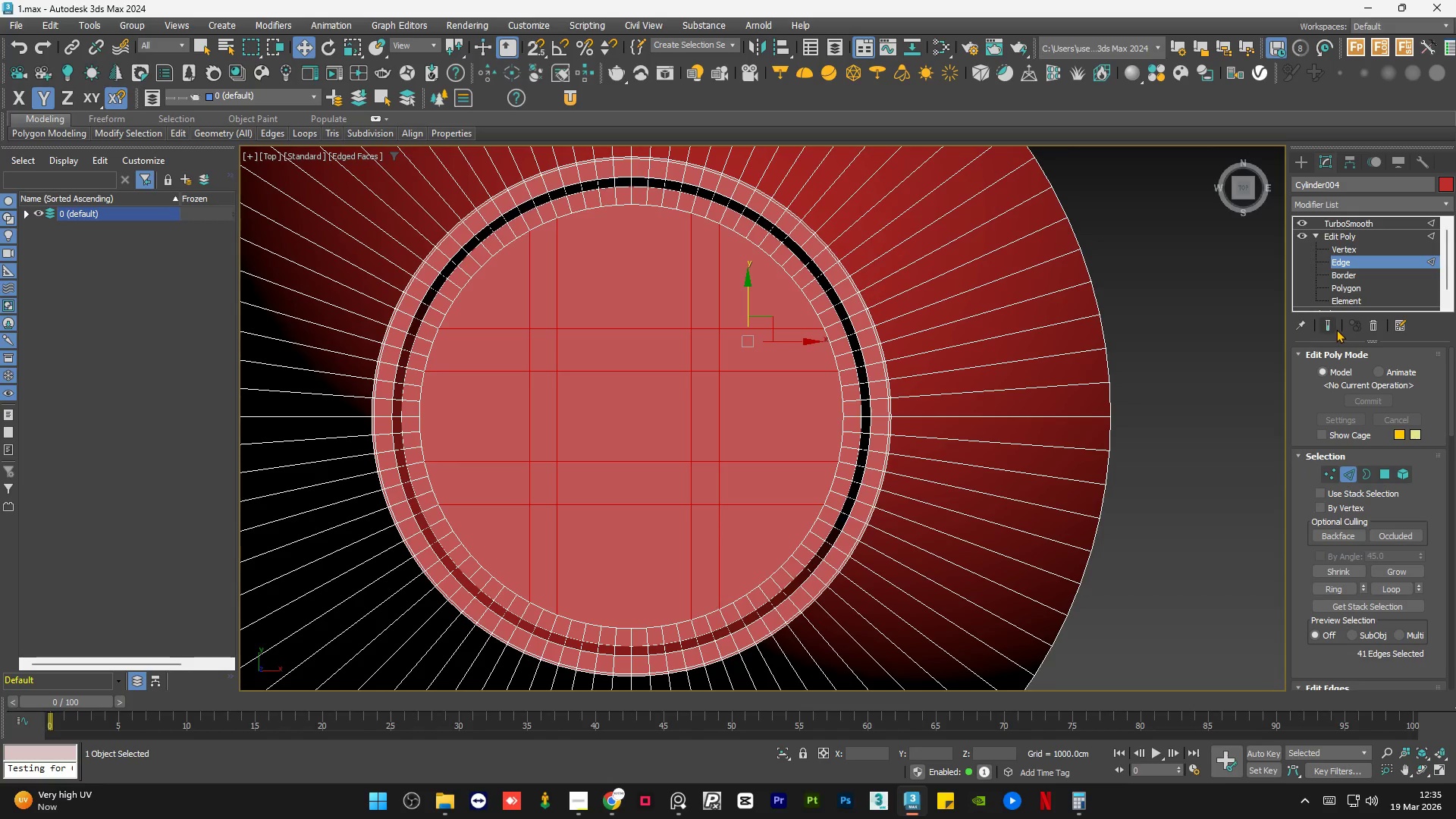 
left_click([1331, 326])
 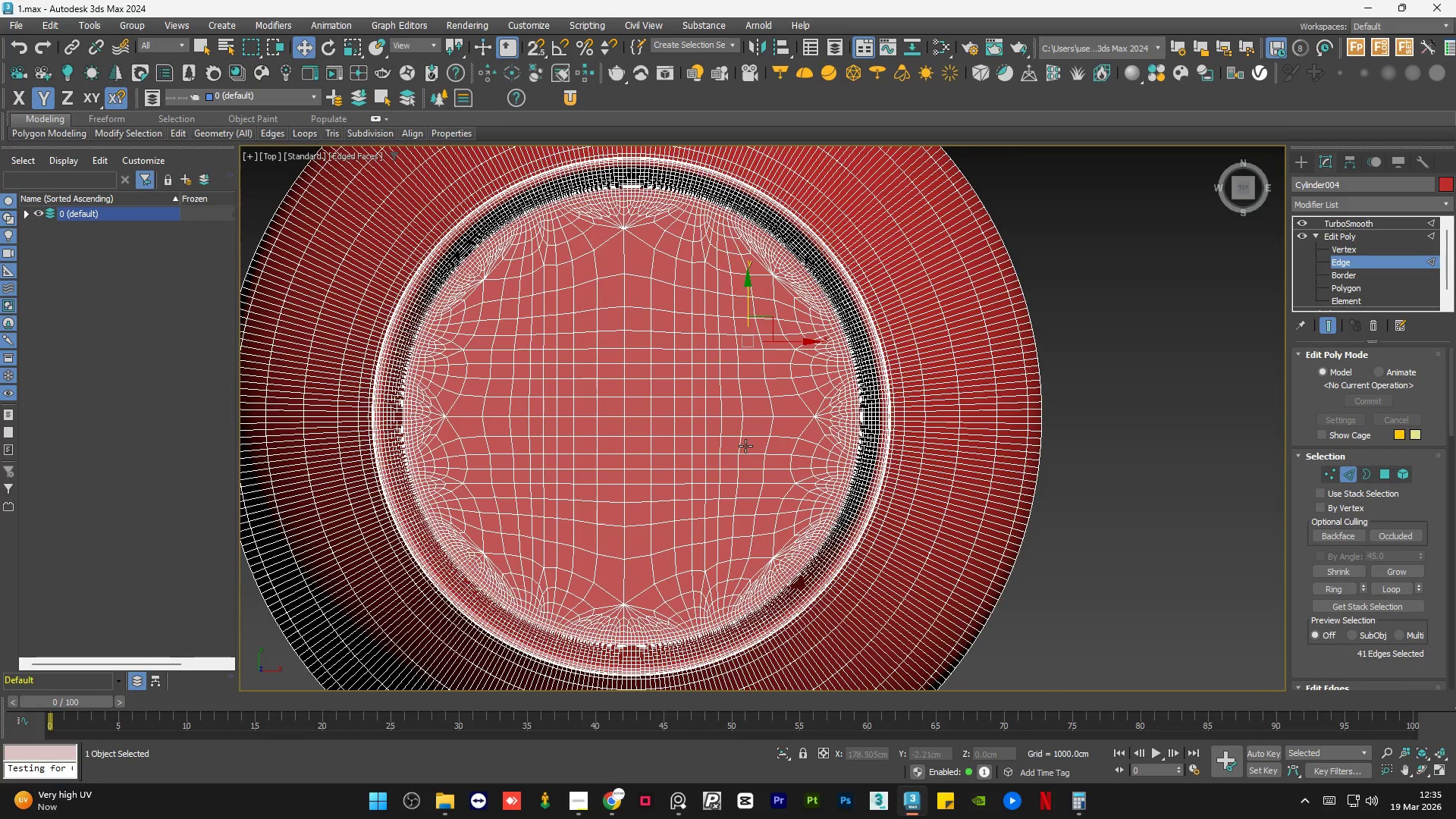 
key(F4)
 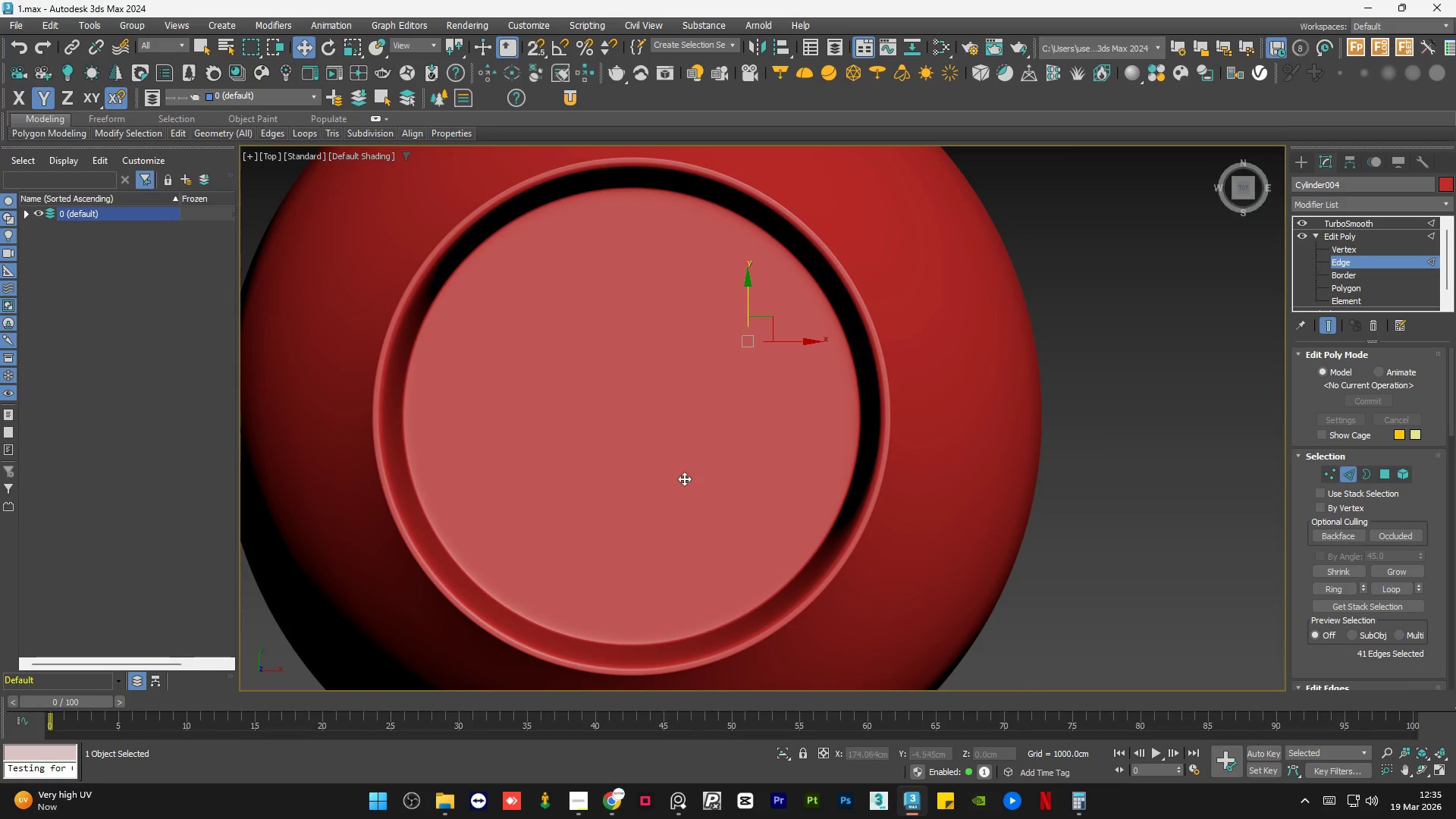 
hold_key(key=AltLeft, duration=1.52)
 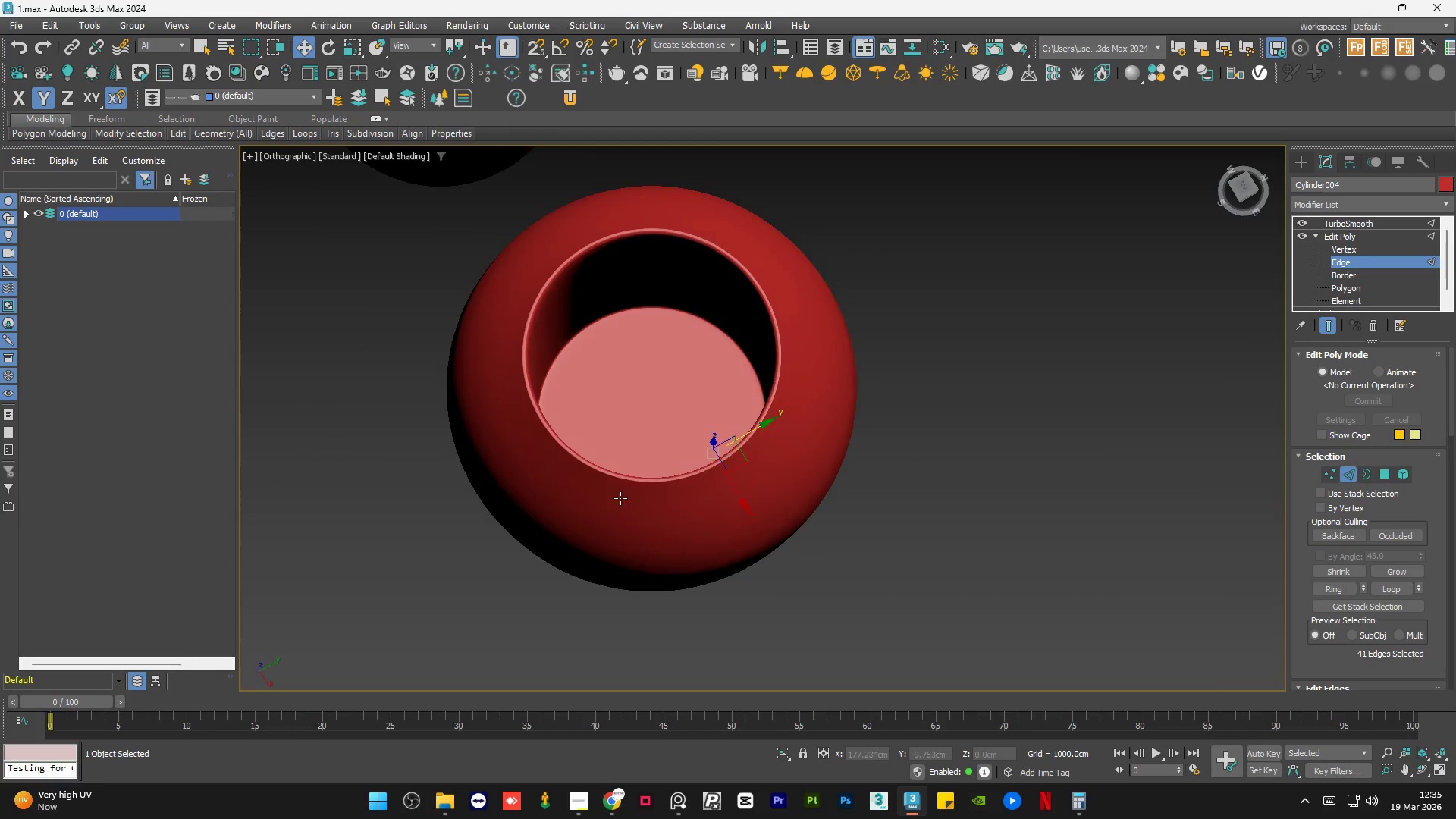 
scroll: coordinate [676, 493], scroll_direction: down, amount: 2.0
 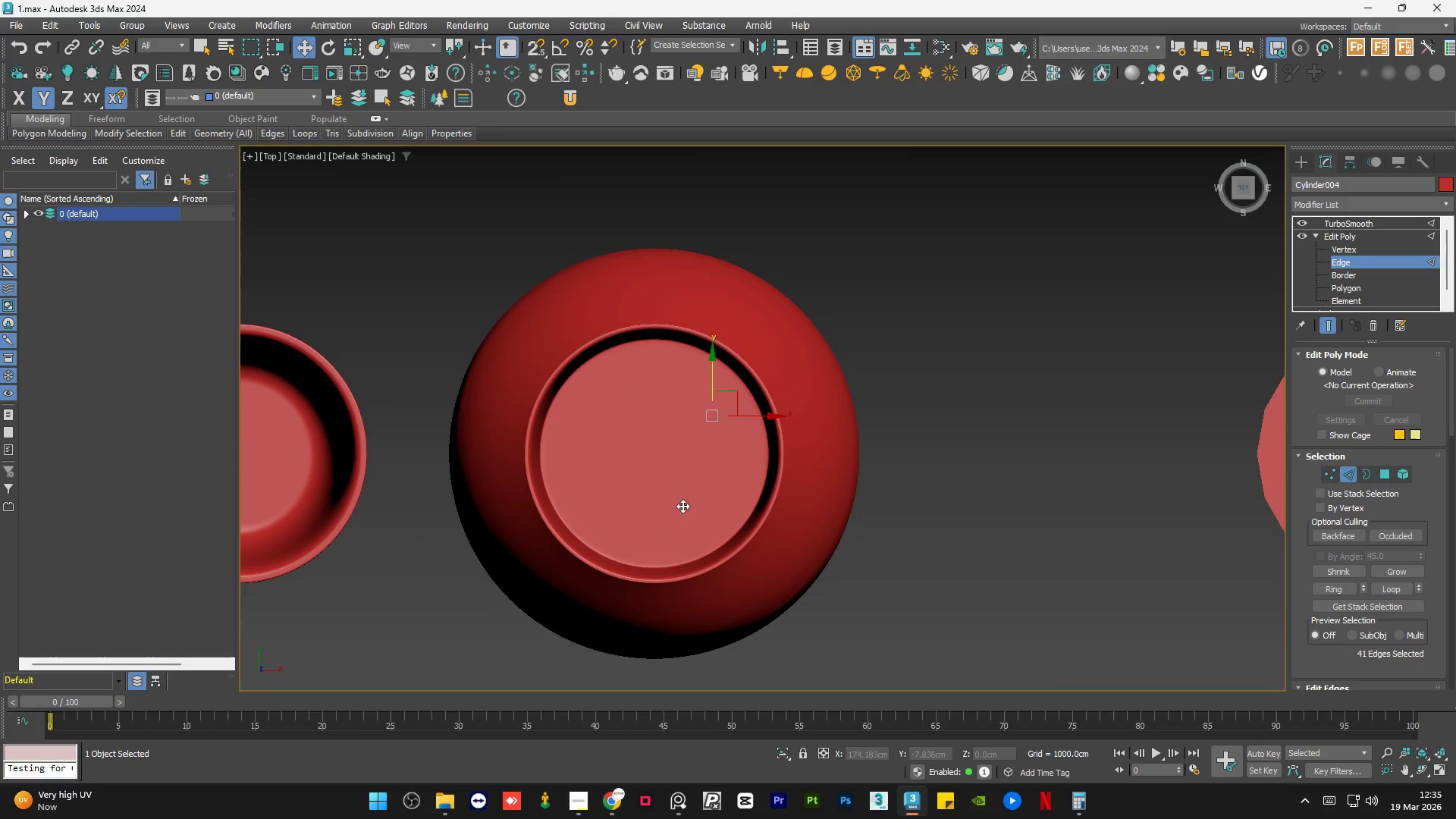 
hold_key(key=AltLeft, duration=1.53)
 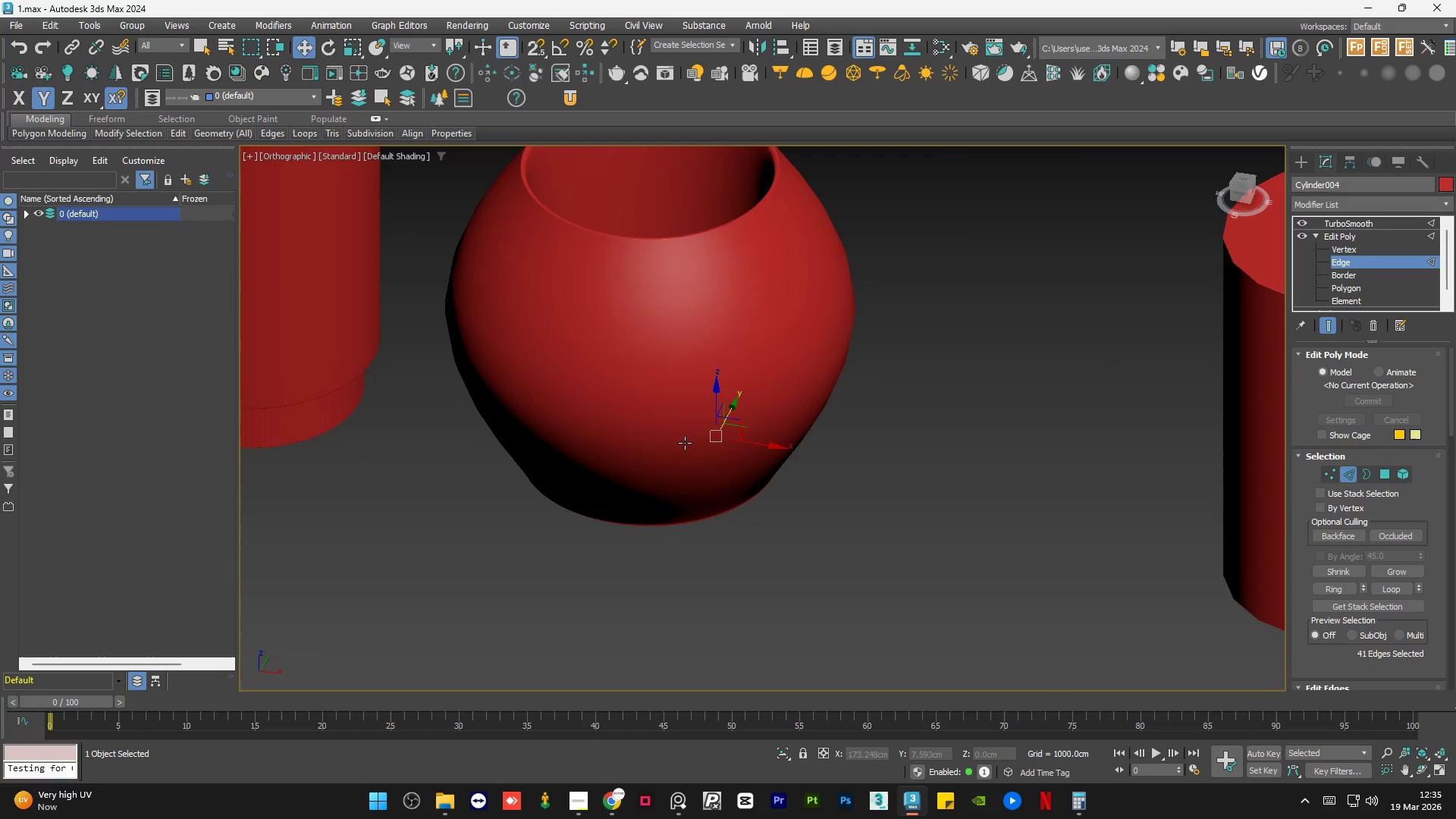 
hold_key(key=AltLeft, duration=0.42)
 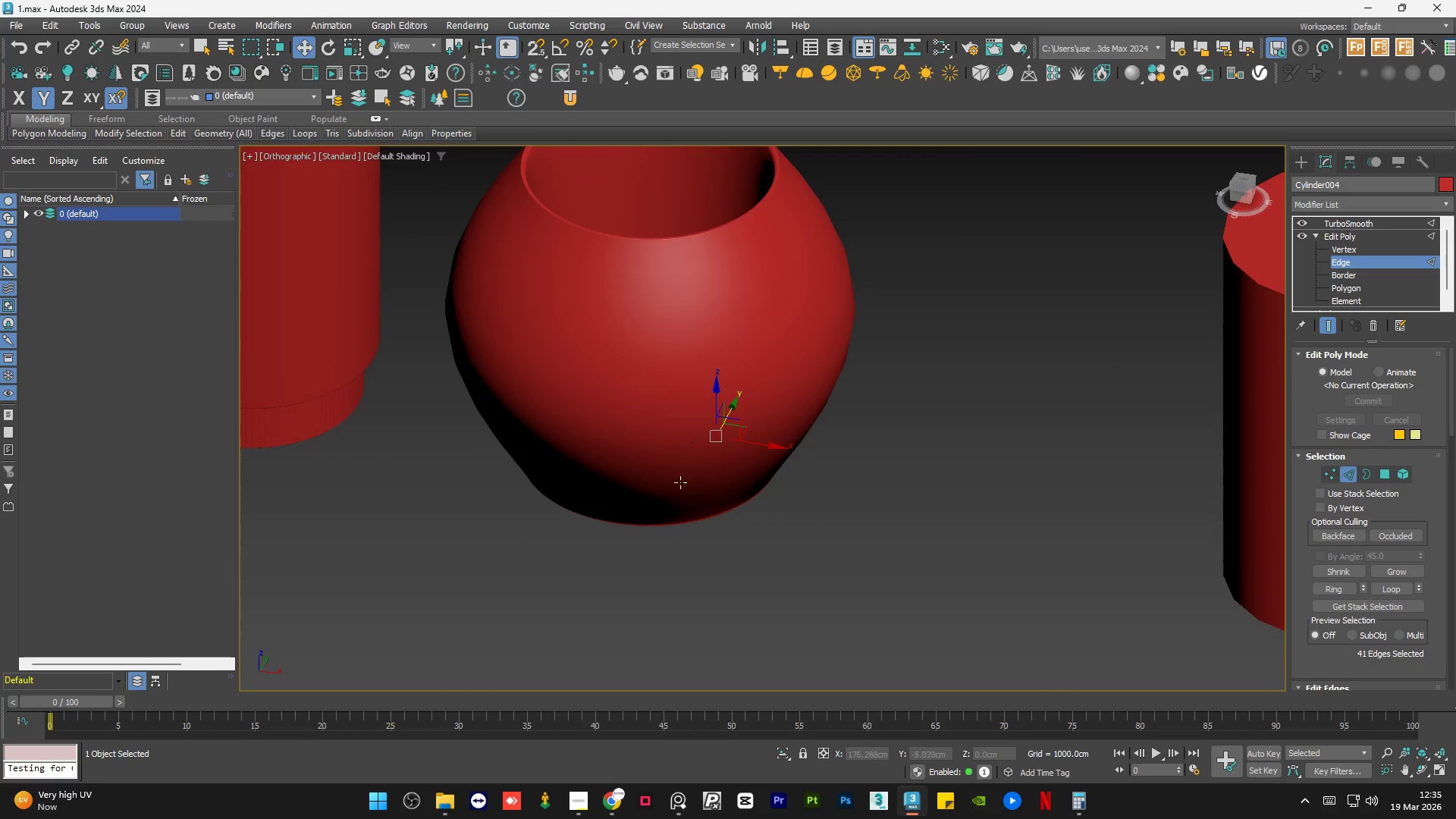 
hold_key(key=AltLeft, duration=1.5)
 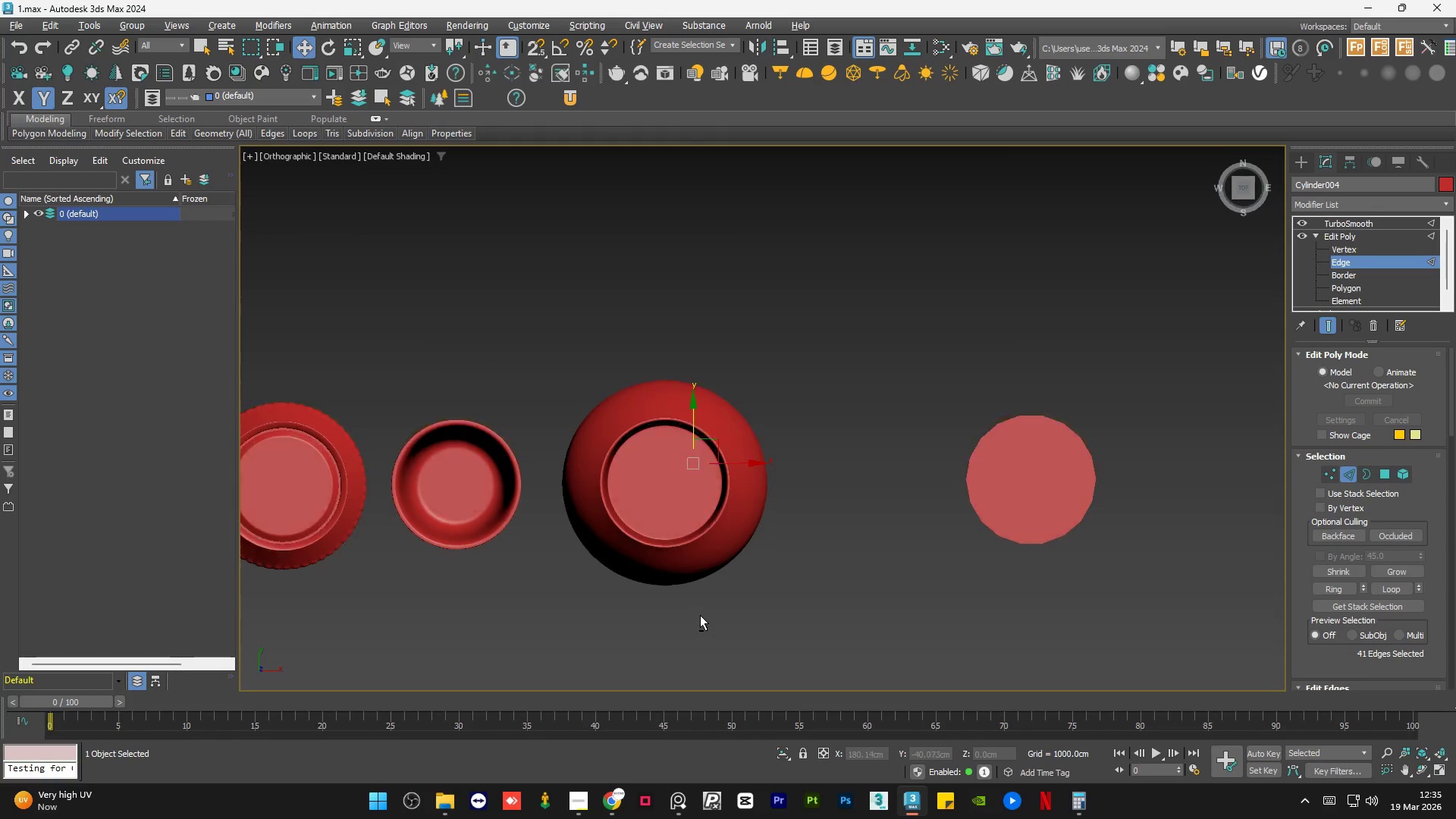 
scroll: coordinate [673, 522], scroll_direction: down, amount: 2.0
 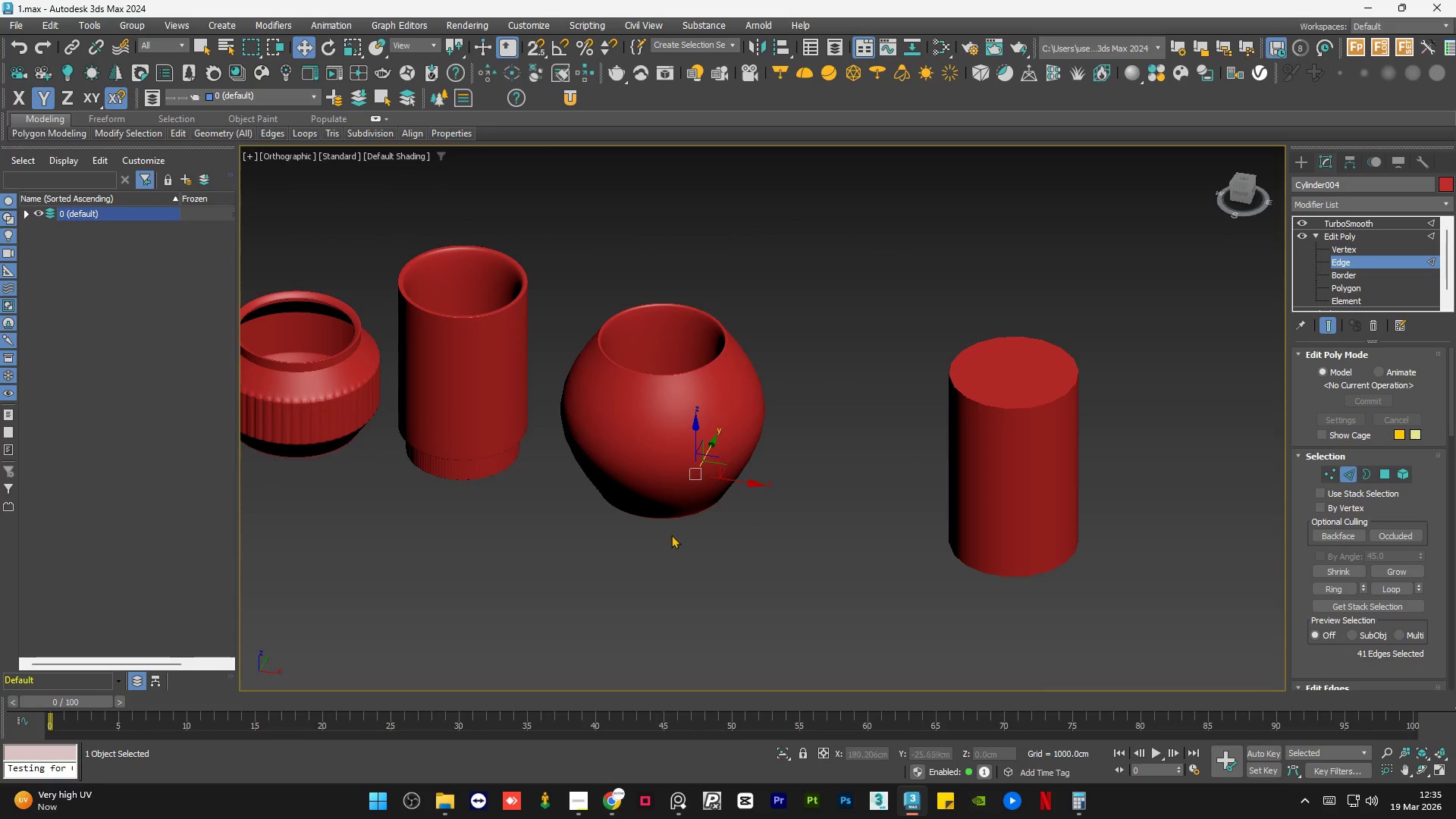 
hold_key(key=AltLeft, duration=1.5)
 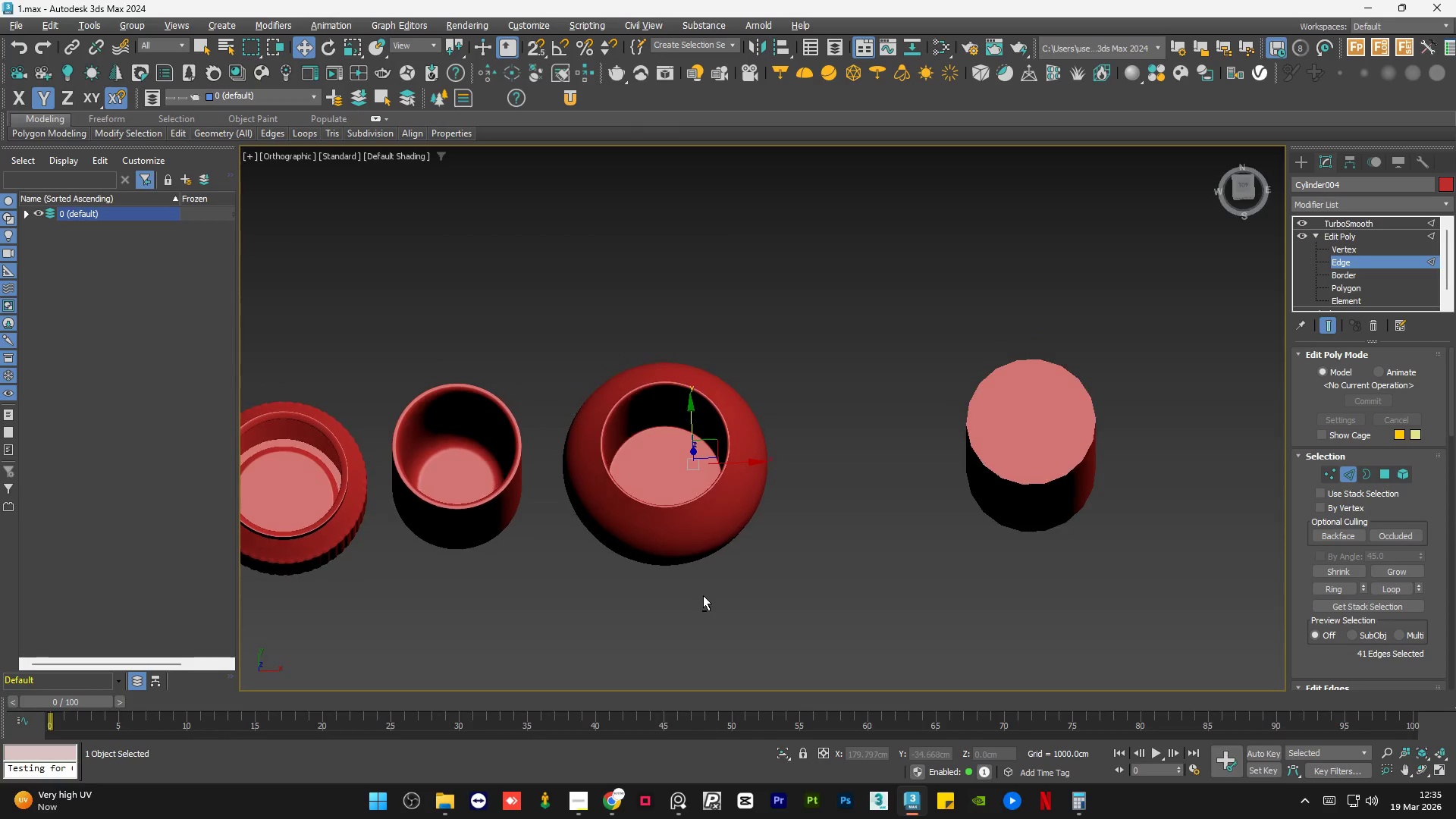 
hold_key(key=AltLeft, duration=0.84)
 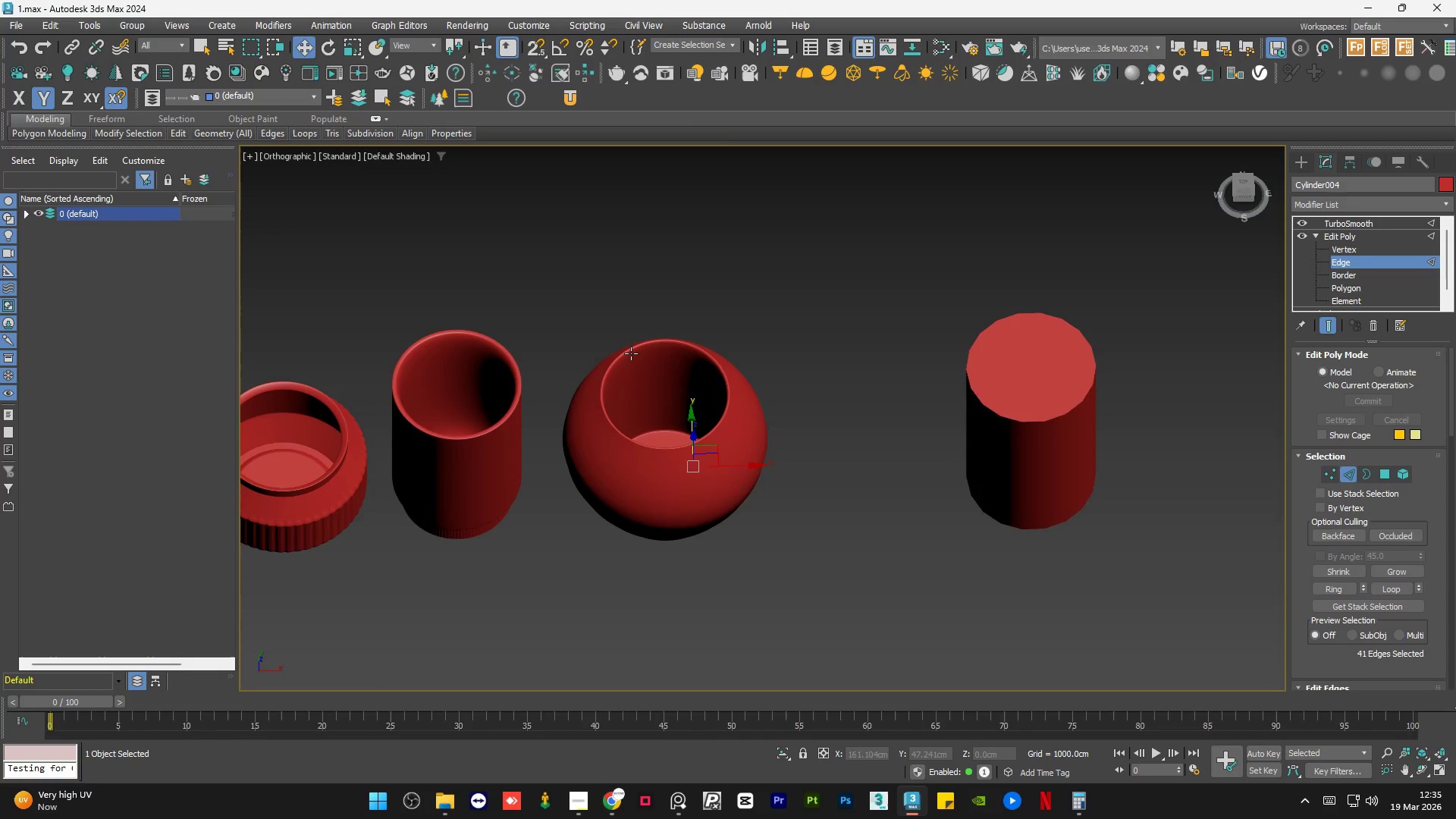 
hold_key(key=AltLeft, duration=0.92)
scroll: coordinate [466, 338], scroll_direction: up, amount: 10.0
 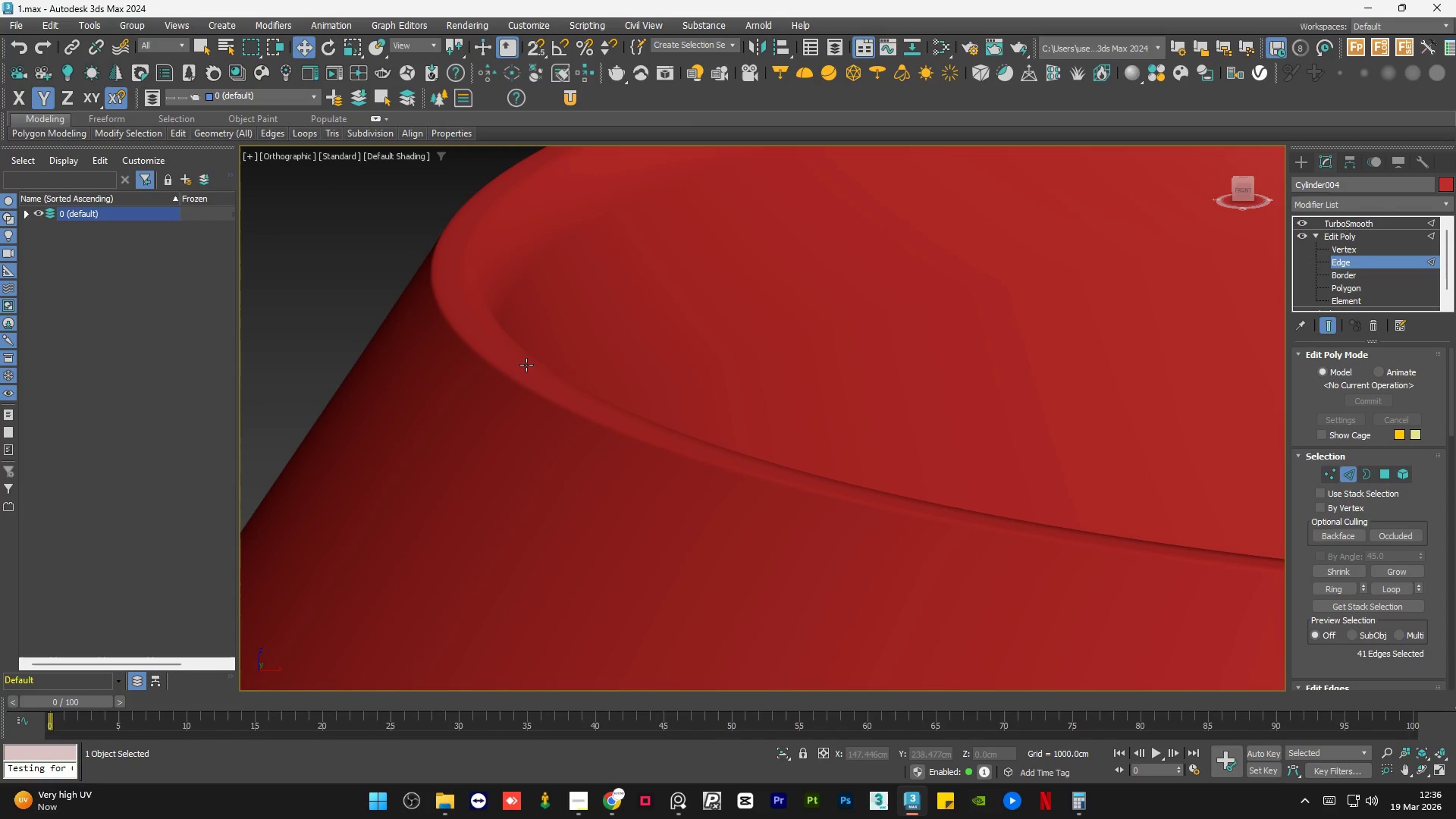 
scroll: coordinate [526, 365], scroll_direction: down, amount: 9.0
 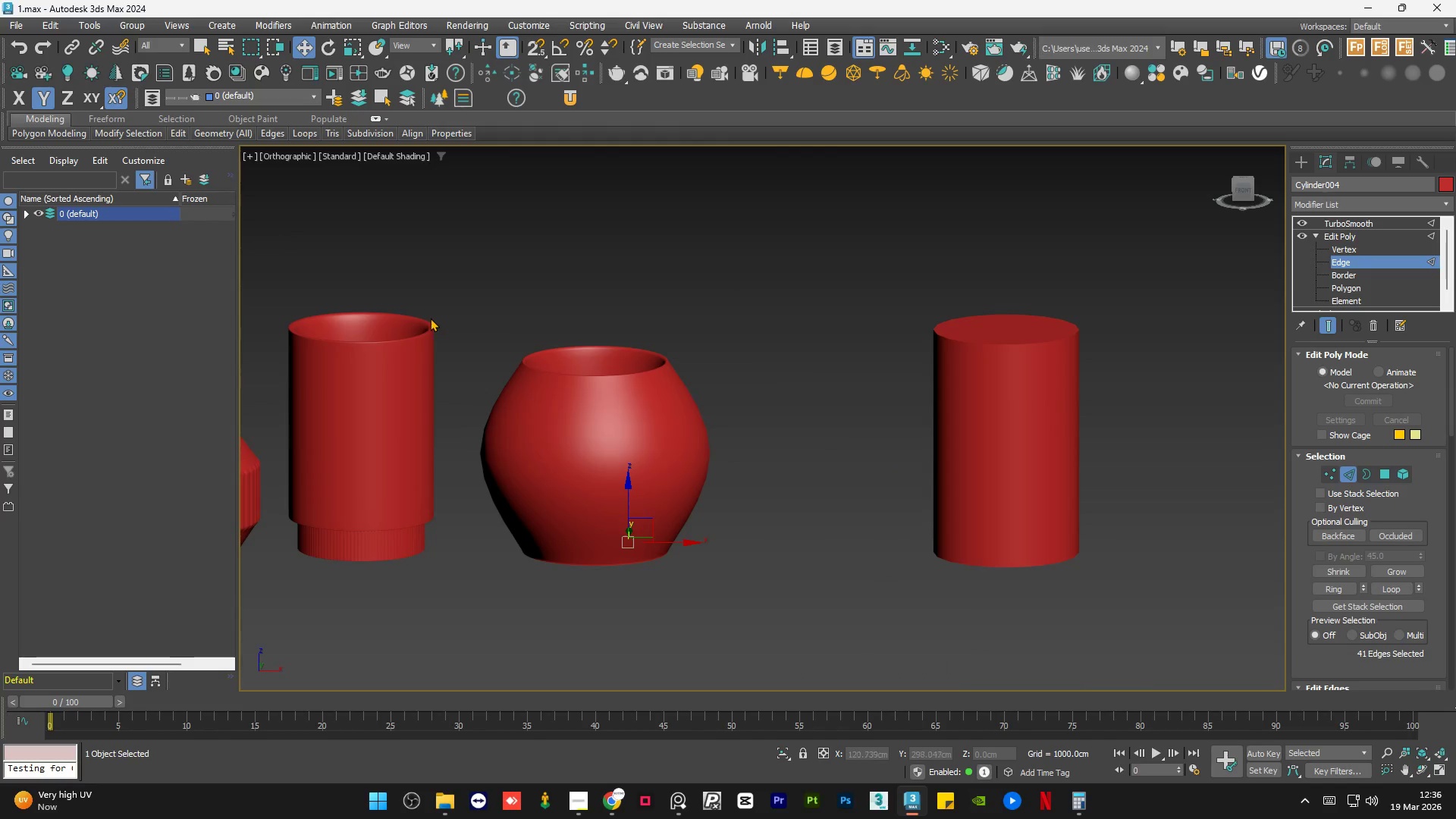 
scroll: coordinate [425, 317], scroll_direction: up, amount: 2.0
 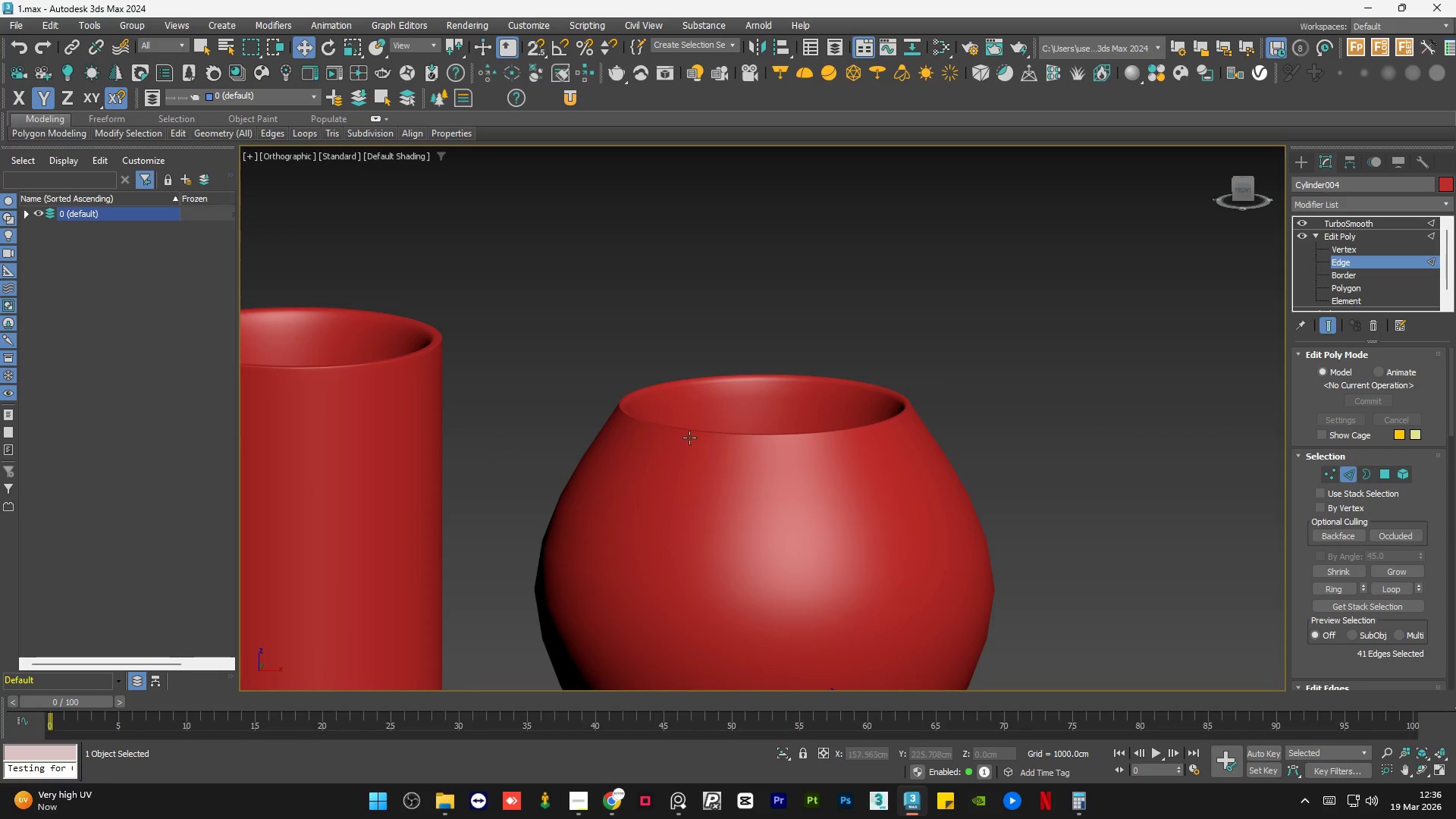 
hold_key(key=AltLeft, duration=0.73)
 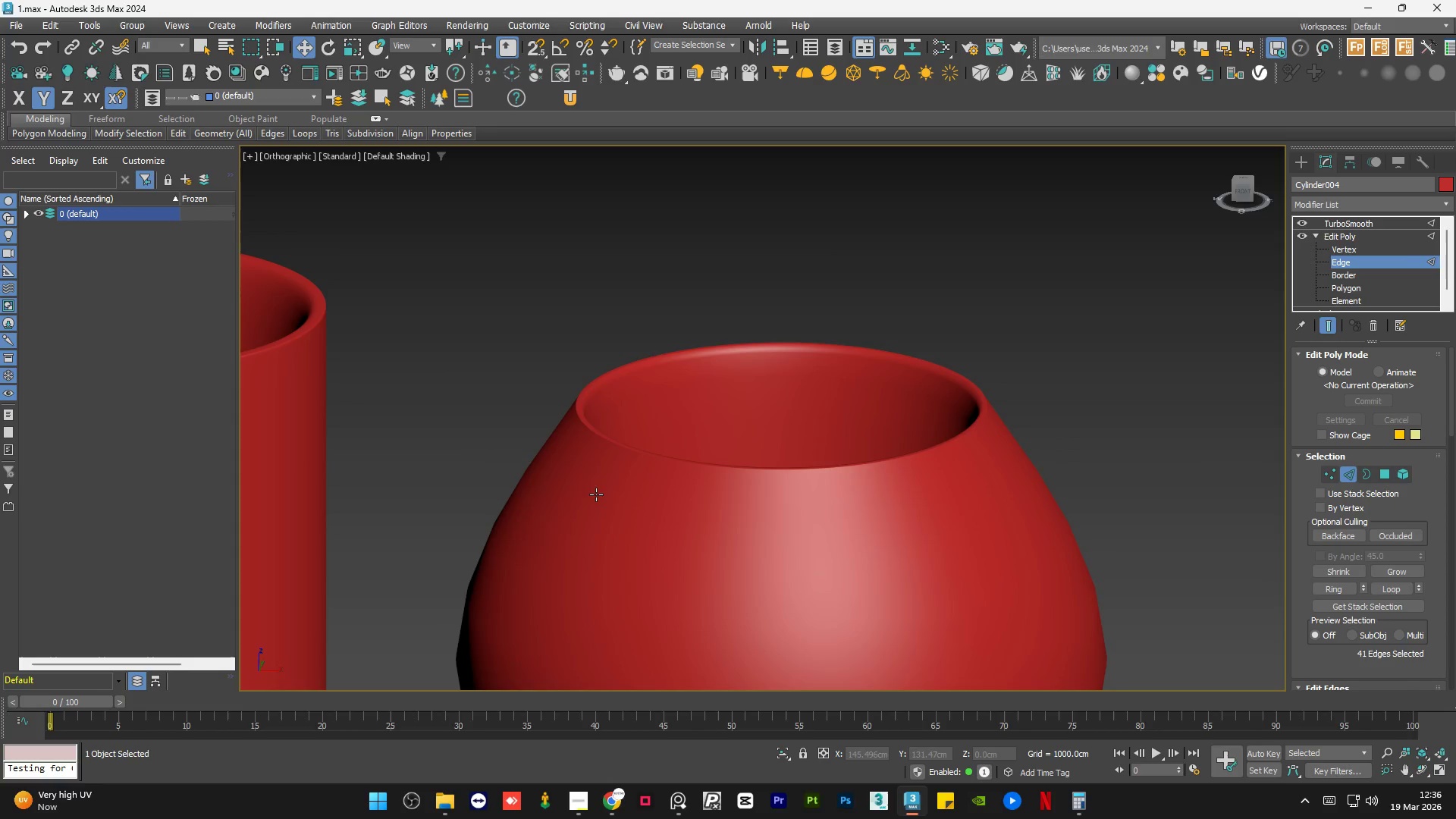 
scroll: coordinate [626, 441], scroll_direction: up, amount: 1.0
 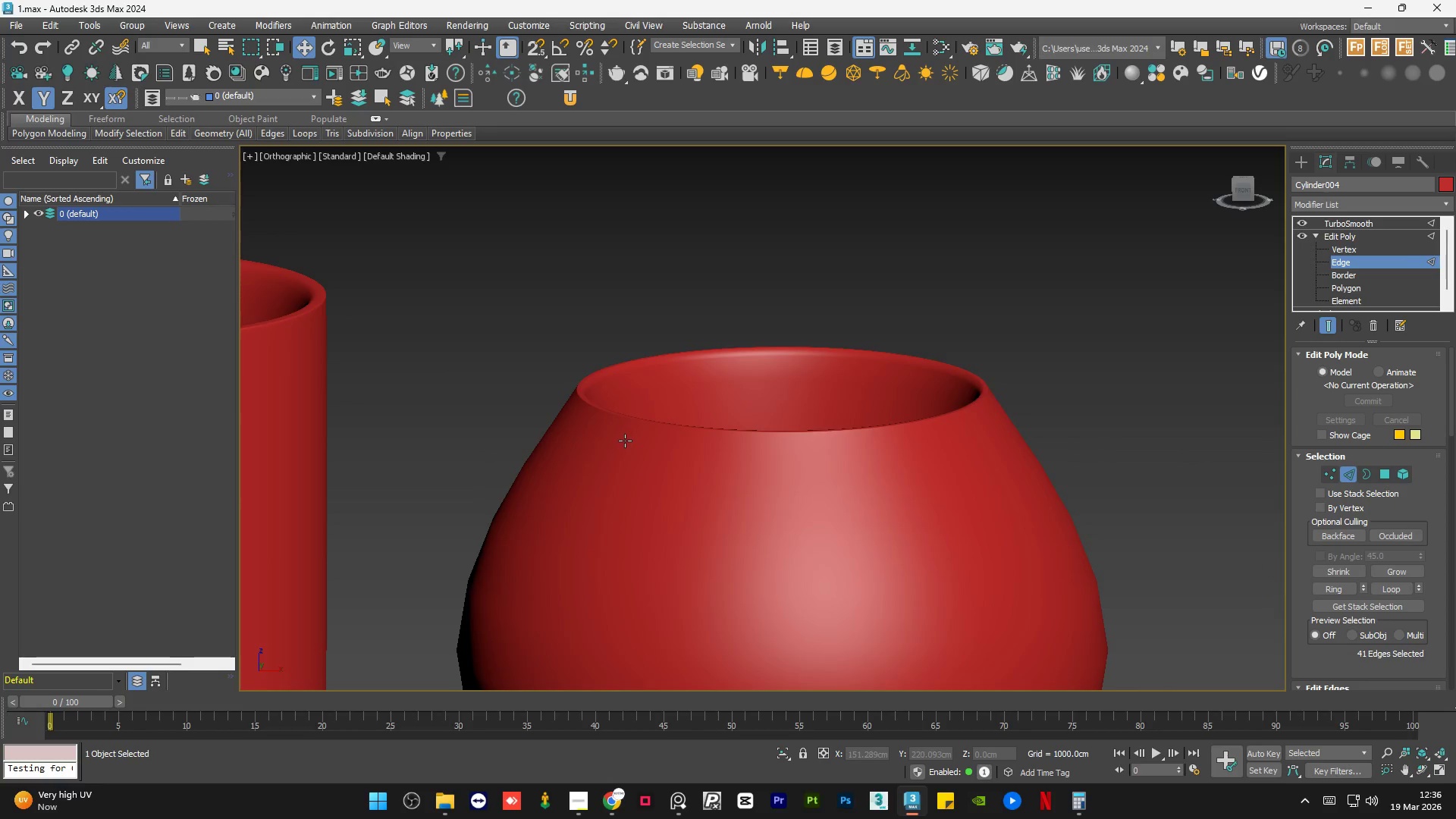 
left_click([596, 494])
 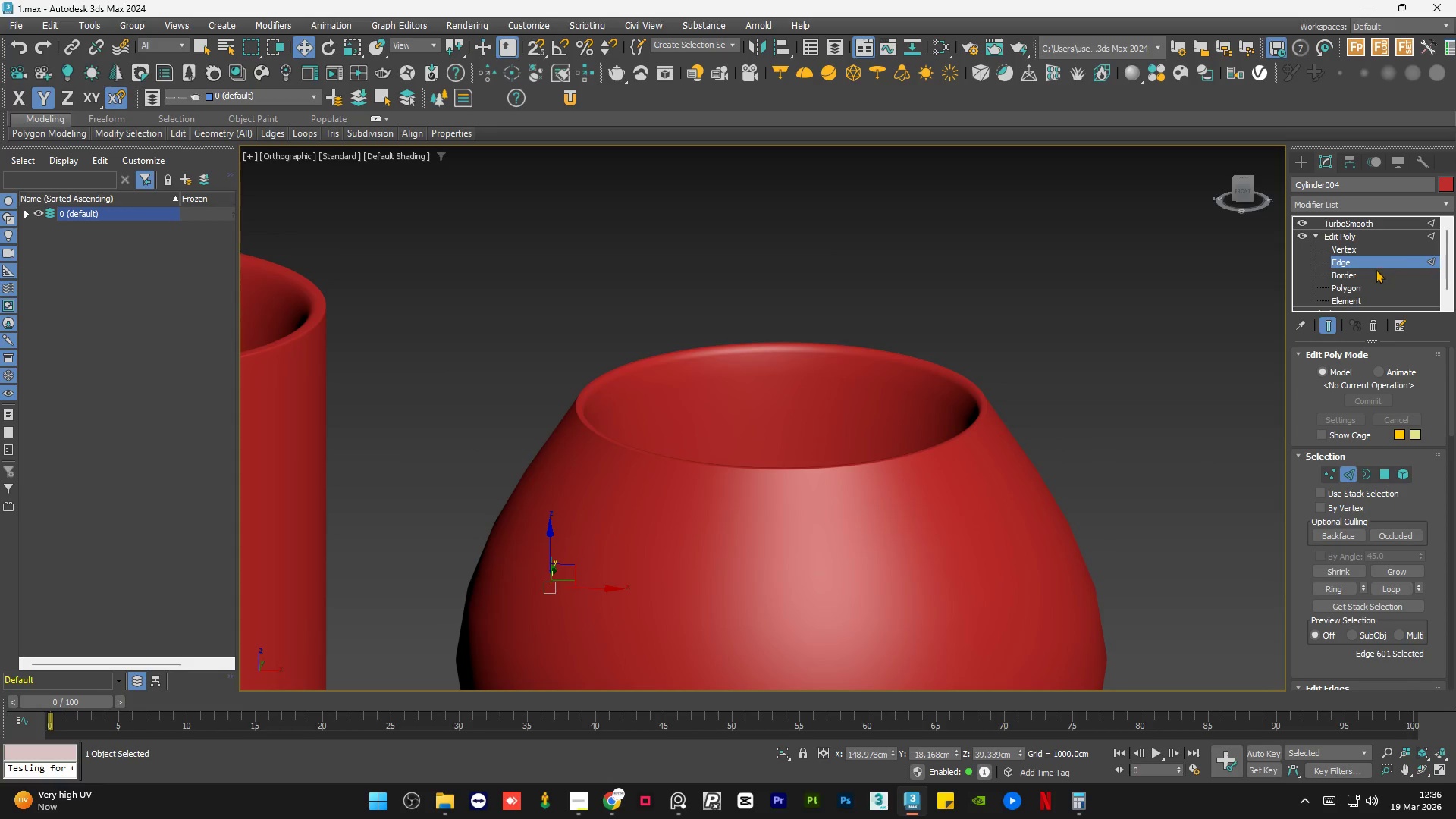 
hold_key(key=AltLeft, duration=0.64)
 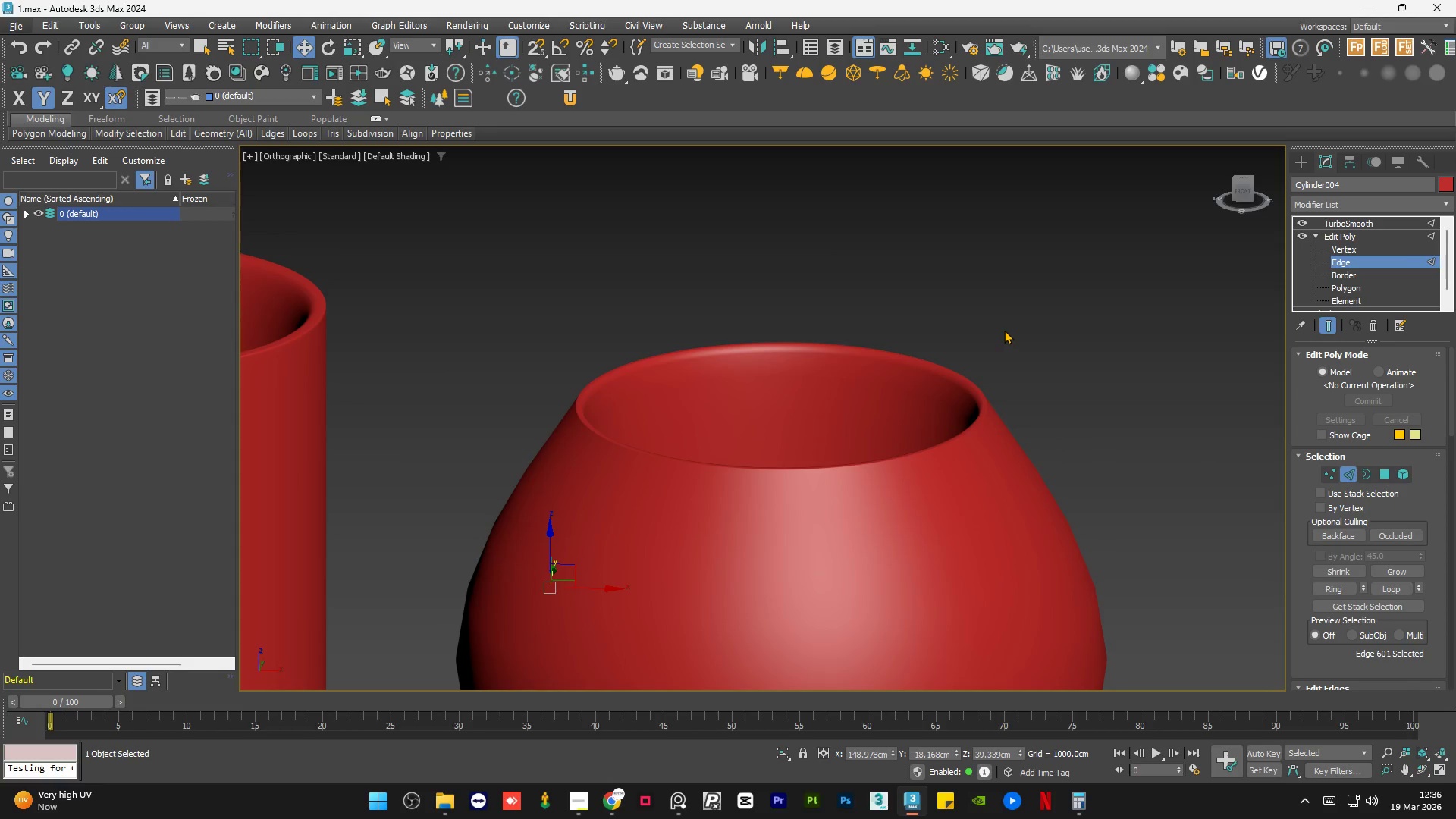 
key(F4)
 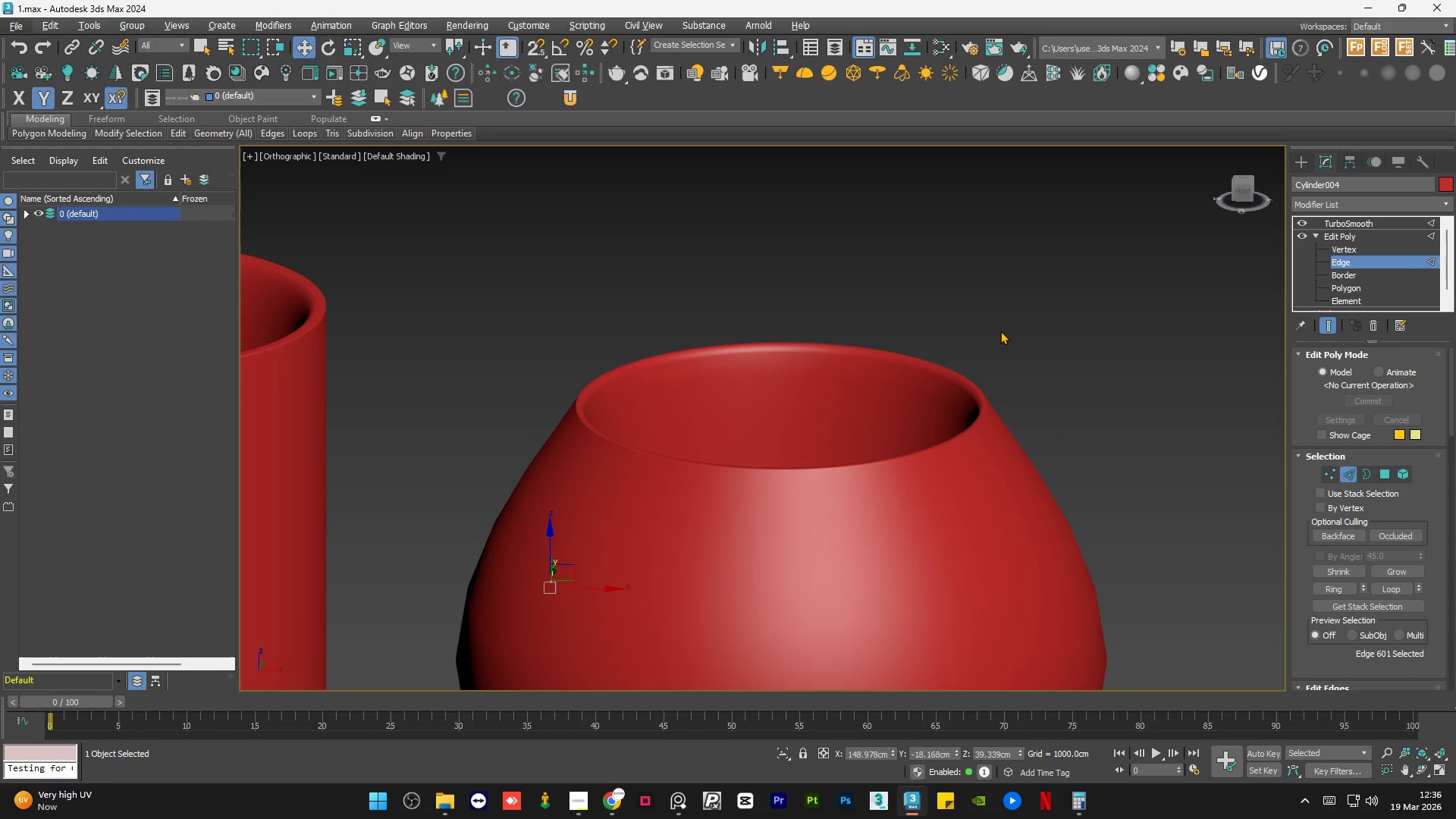 
left_click([997, 331])
 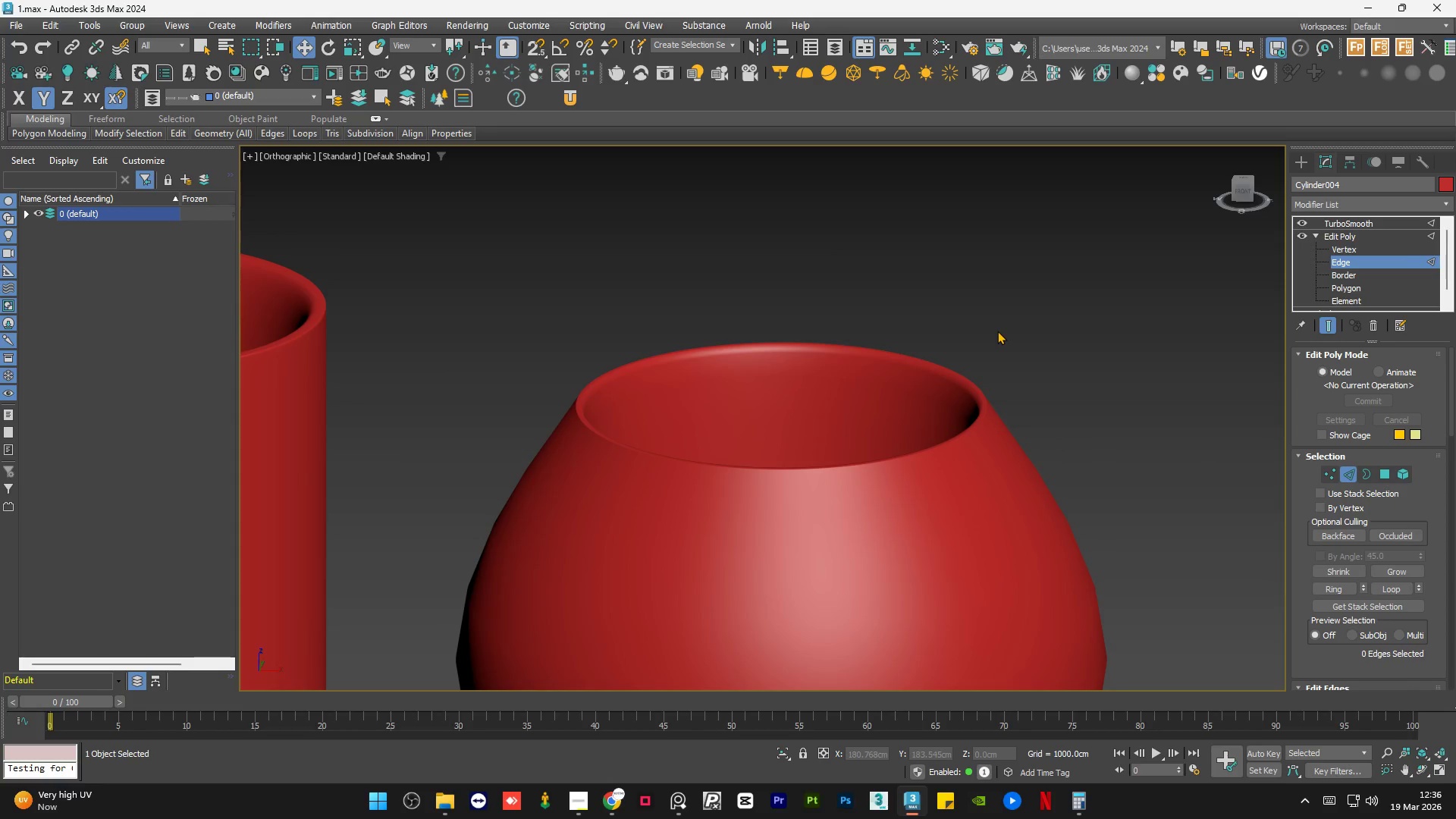 
key(F3)
 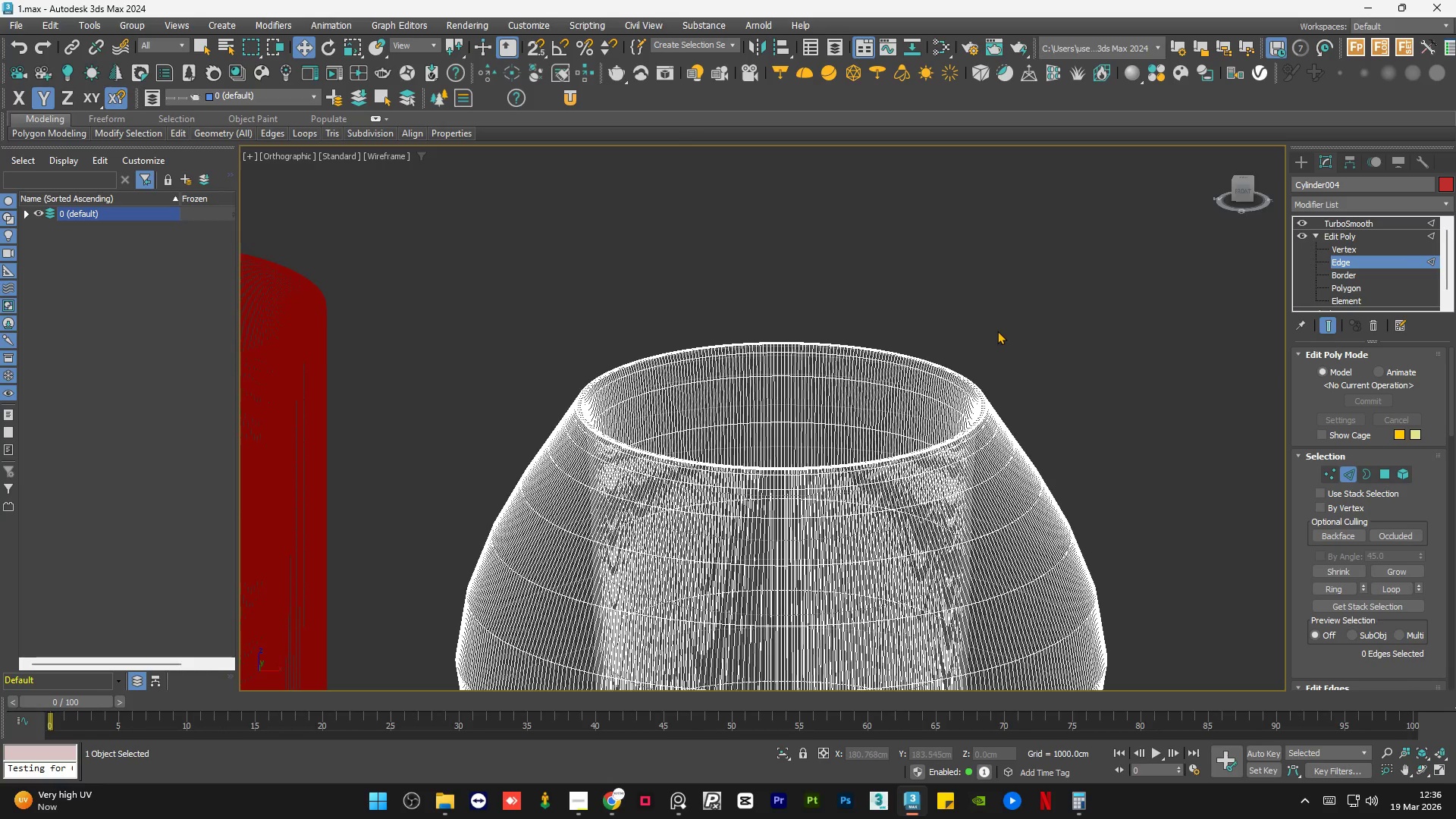 
key(F3)
 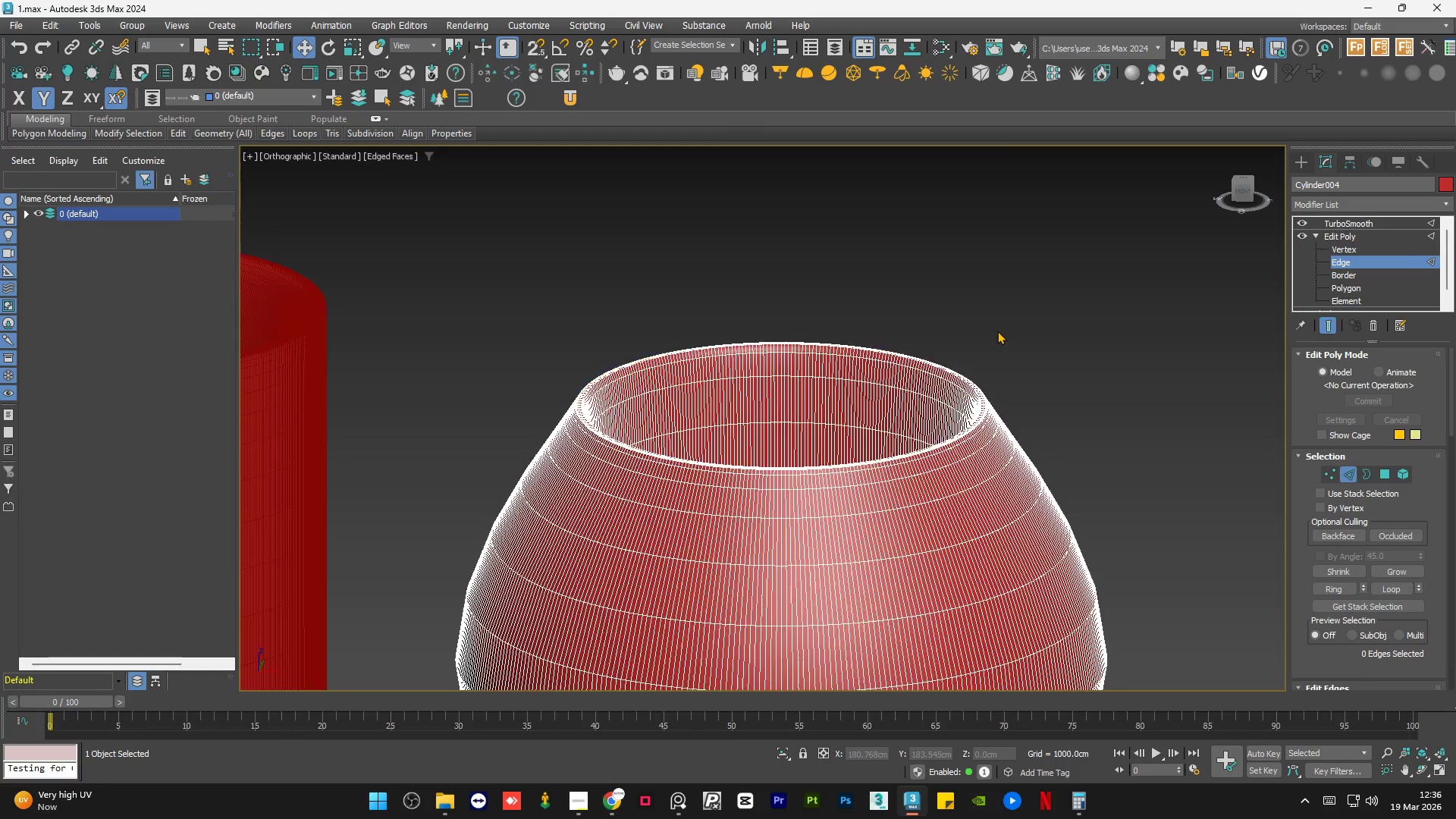 
key(F4)
 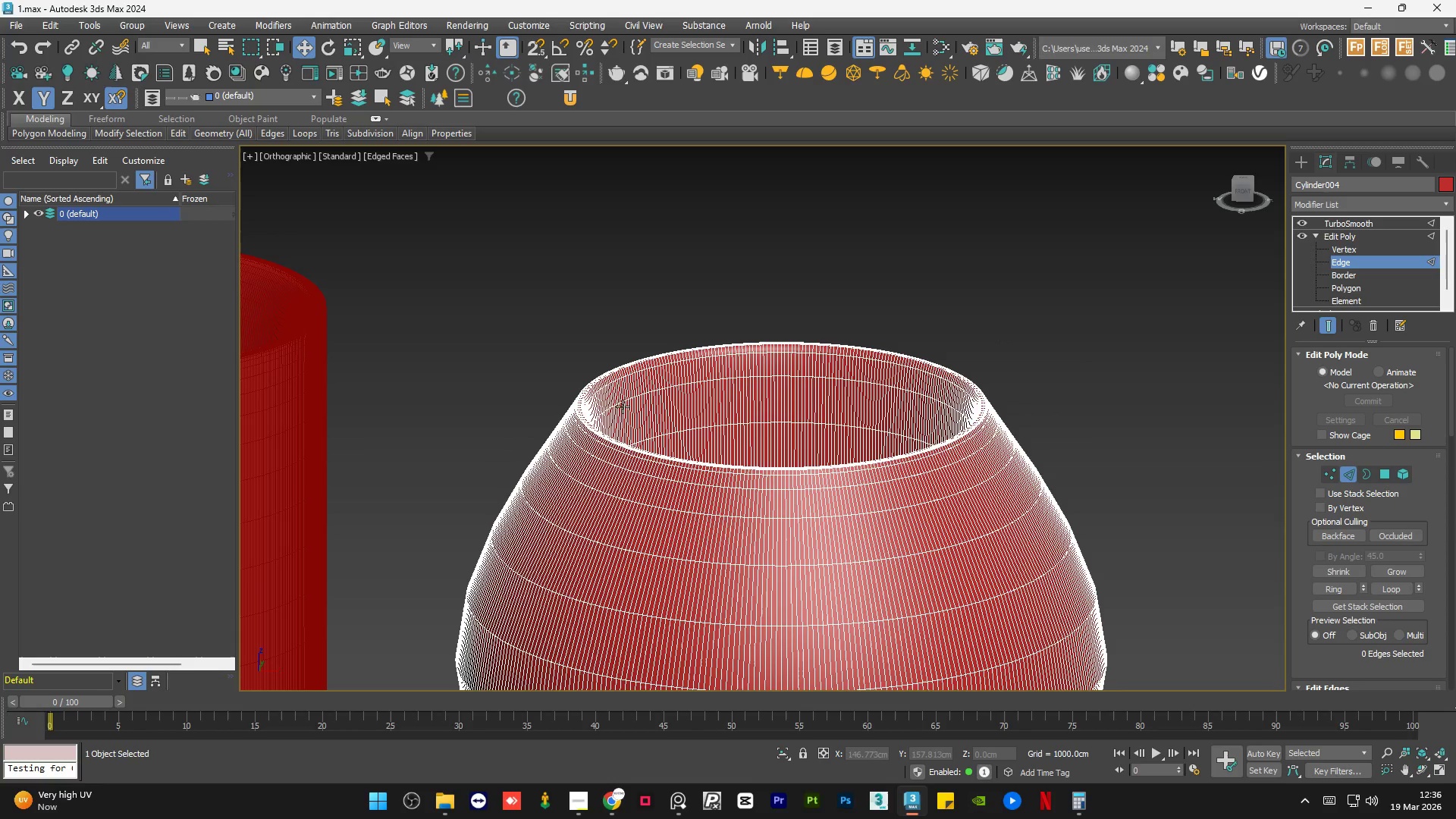 
scroll: coordinate [564, 427], scroll_direction: up, amount: 9.0
 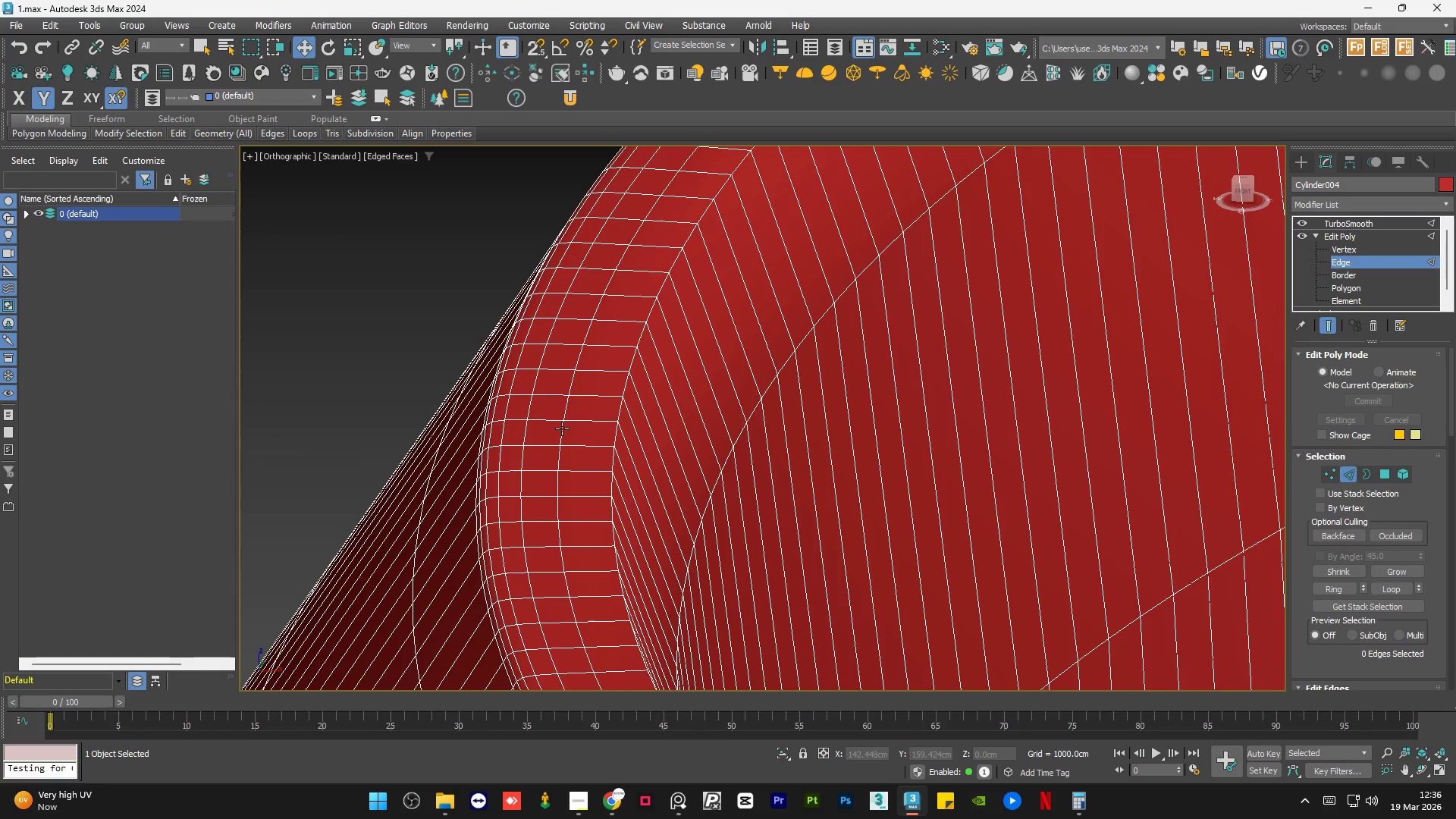 
double_click([562, 428])
 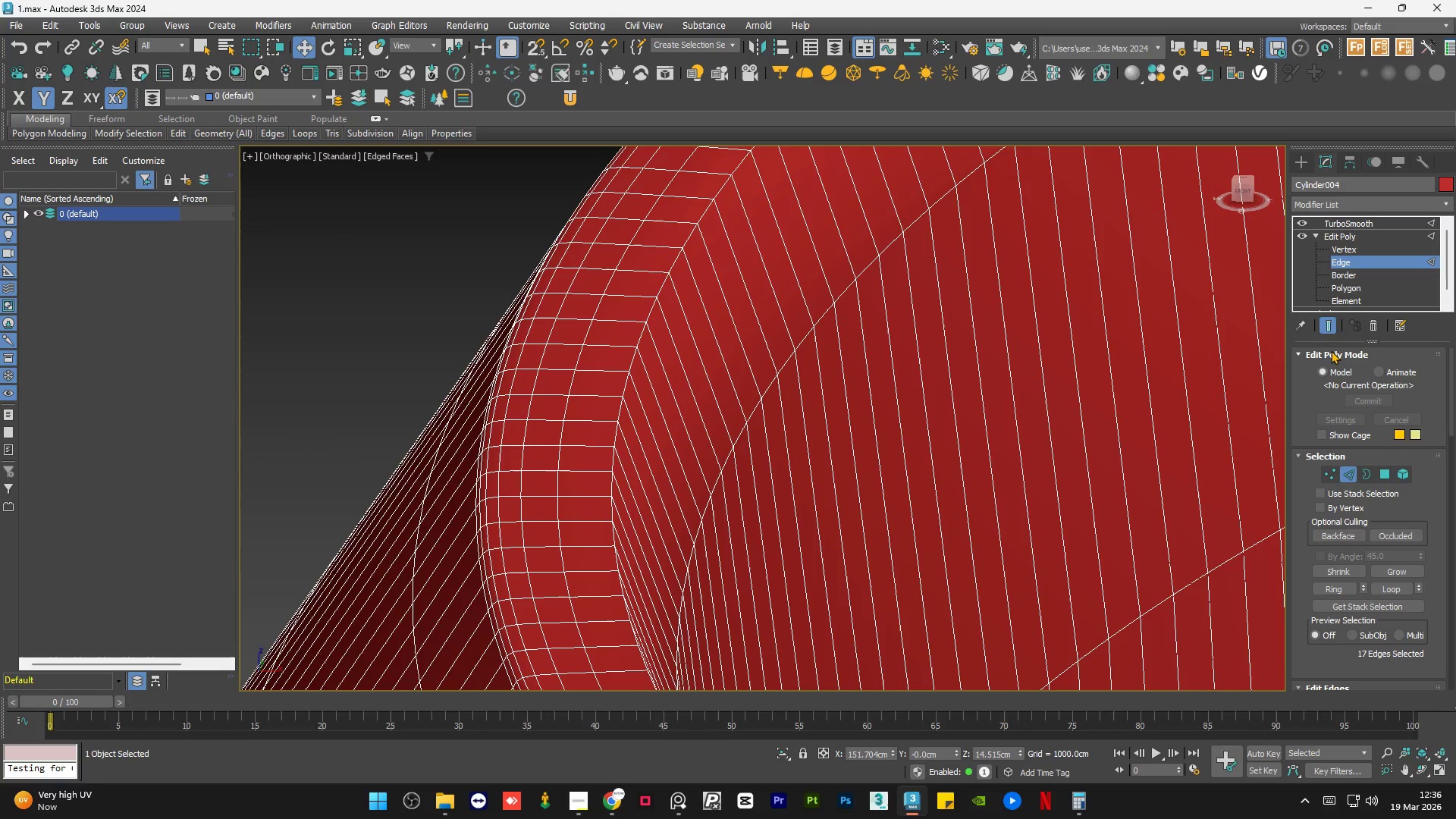 
left_click([1331, 316])
 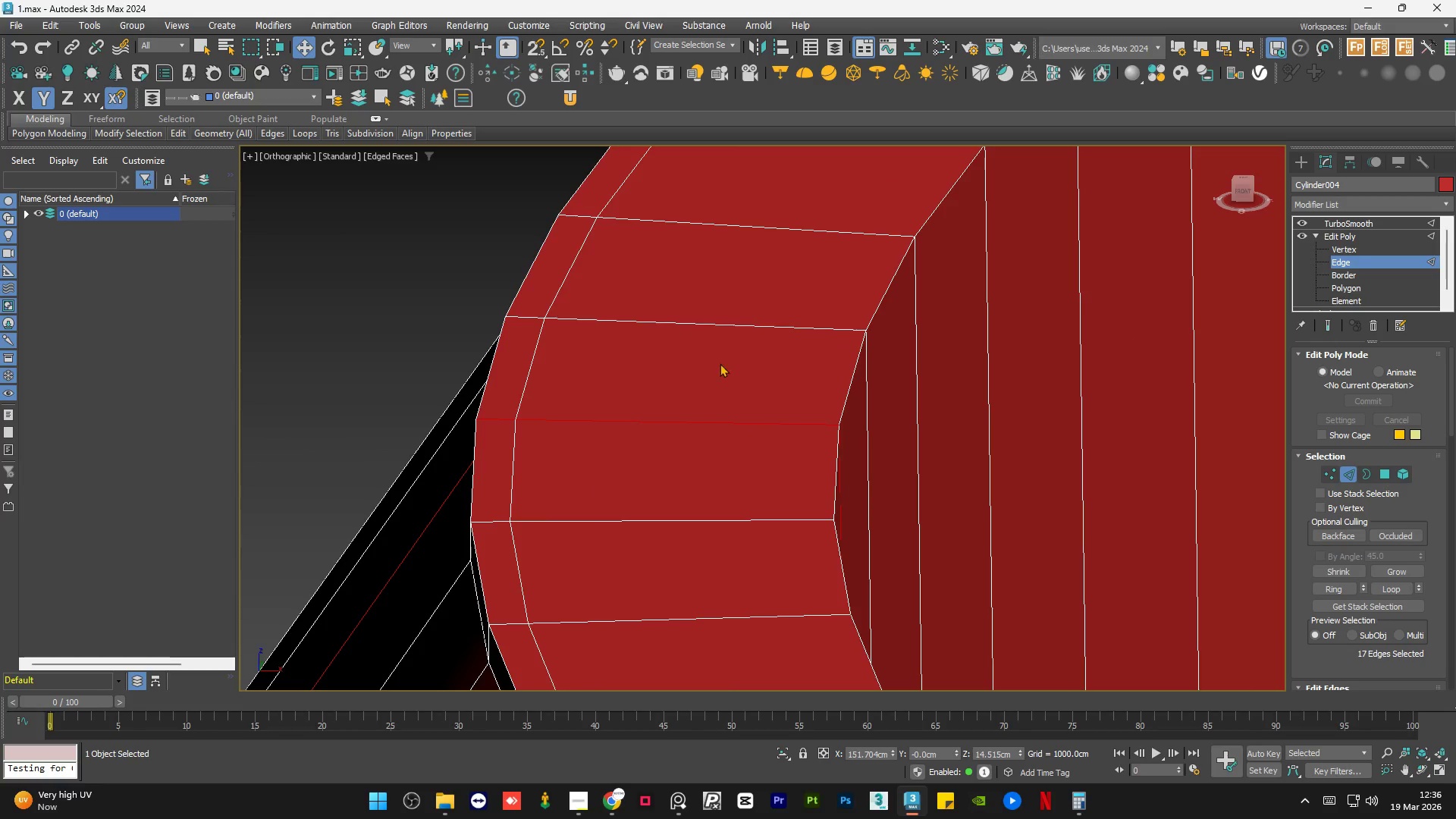 
scroll: coordinate [403, 428], scroll_direction: down, amount: 4.0
 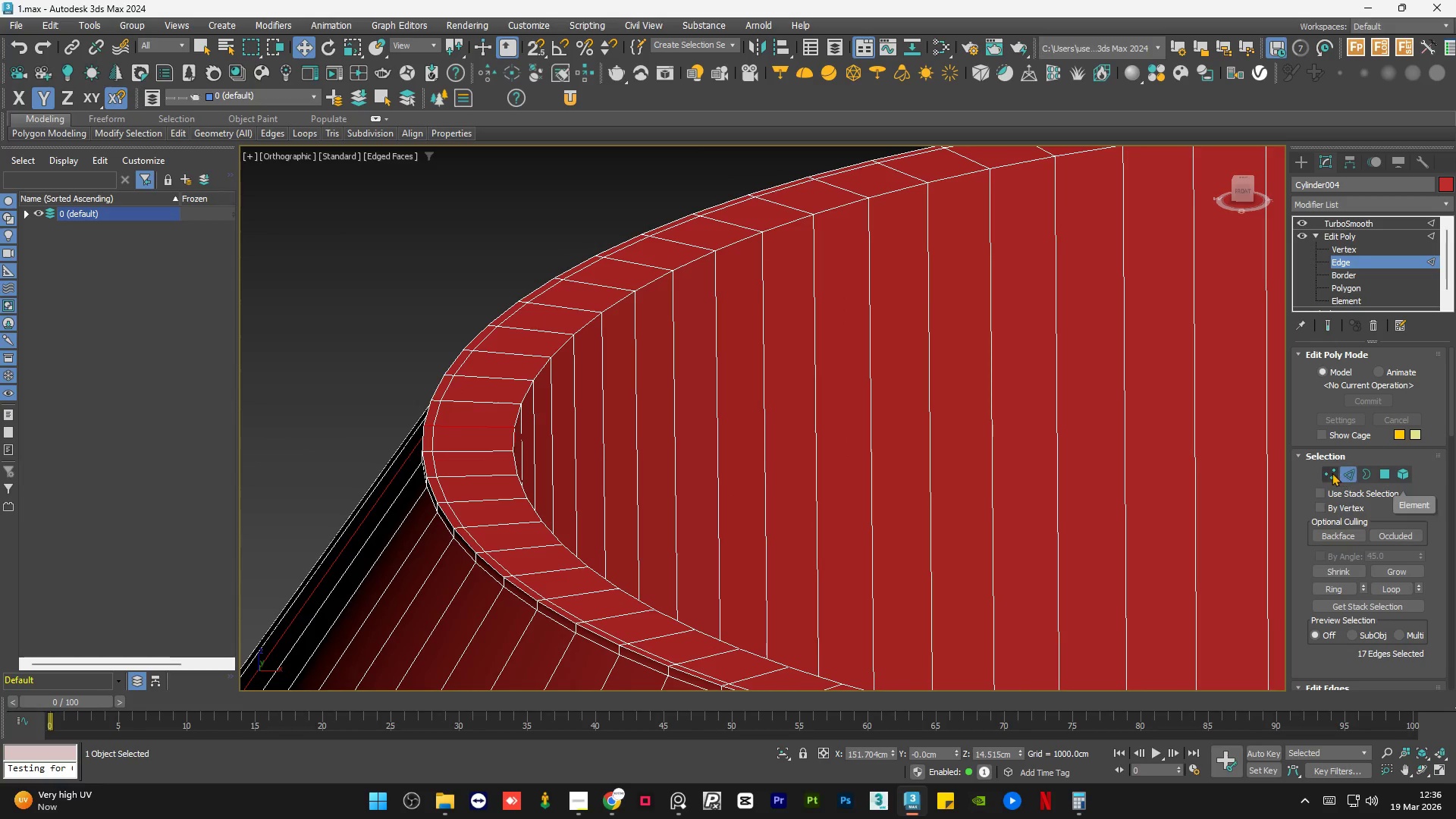 
hold_key(key=ControlLeft, duration=0.89)
left_click([487, 403])
 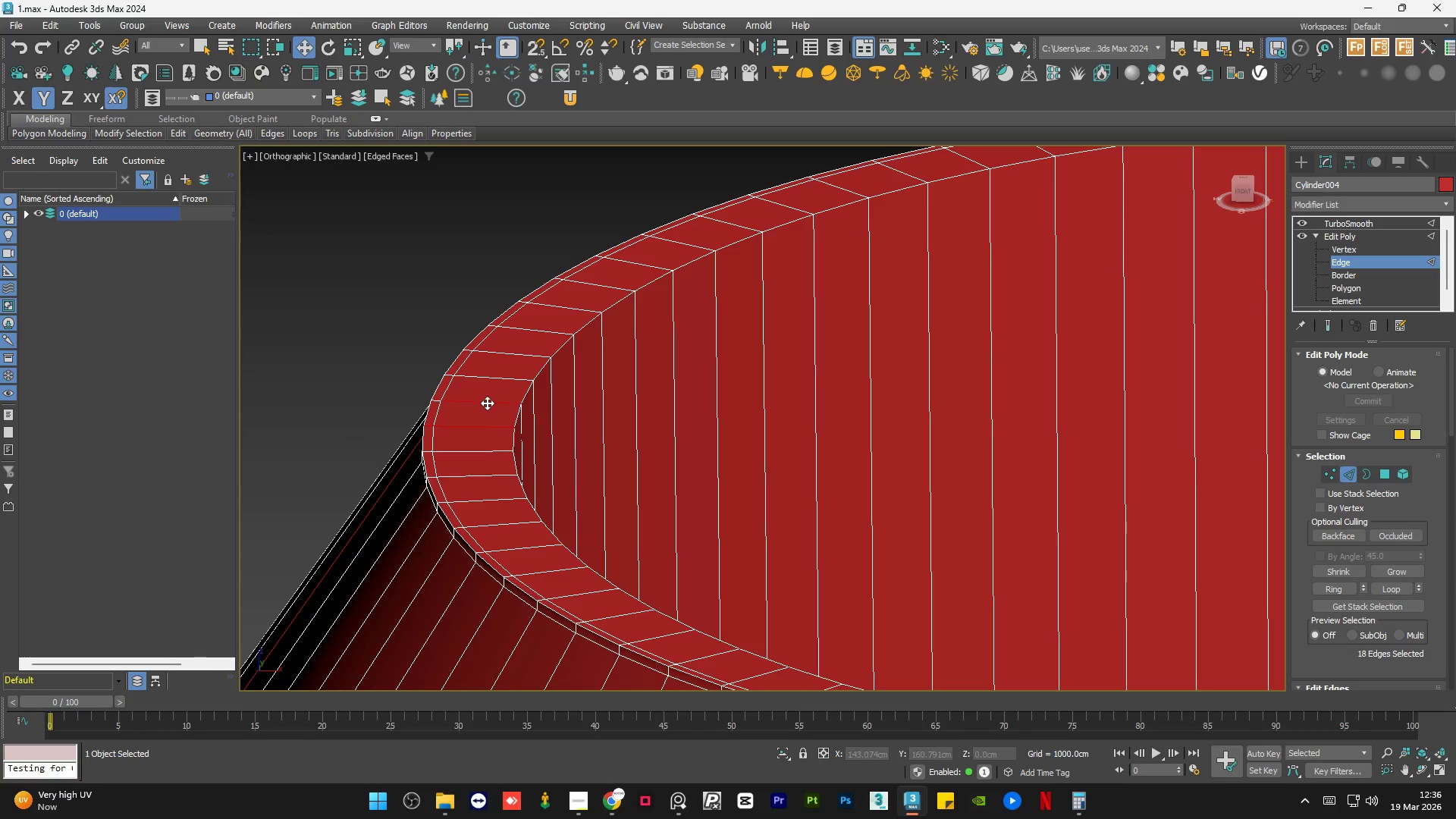 
double_click([487, 402])
 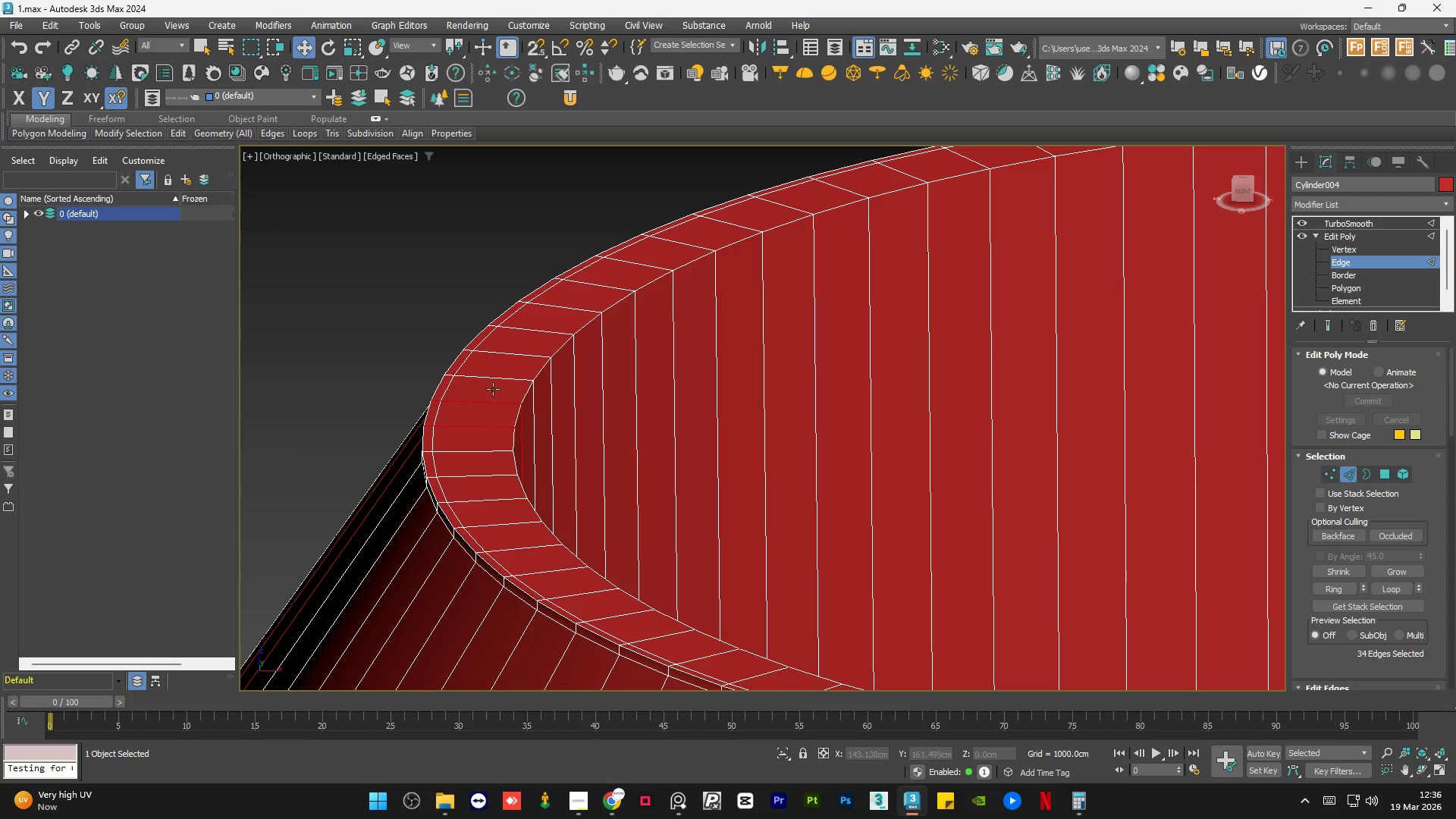 
left_click([498, 378])
 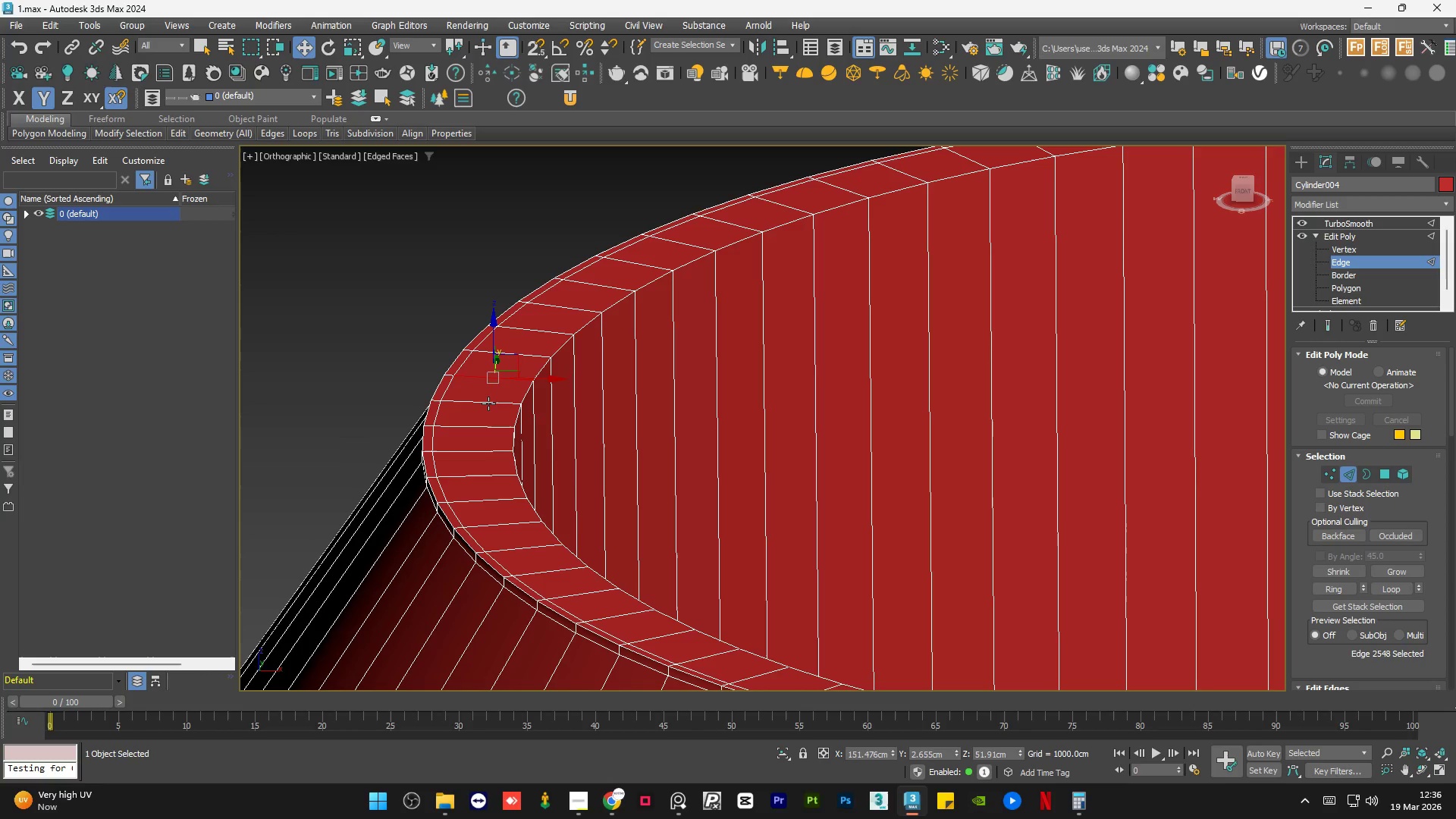 
hold_key(key=ControlLeft, duration=0.66)
left_click([487, 404])
 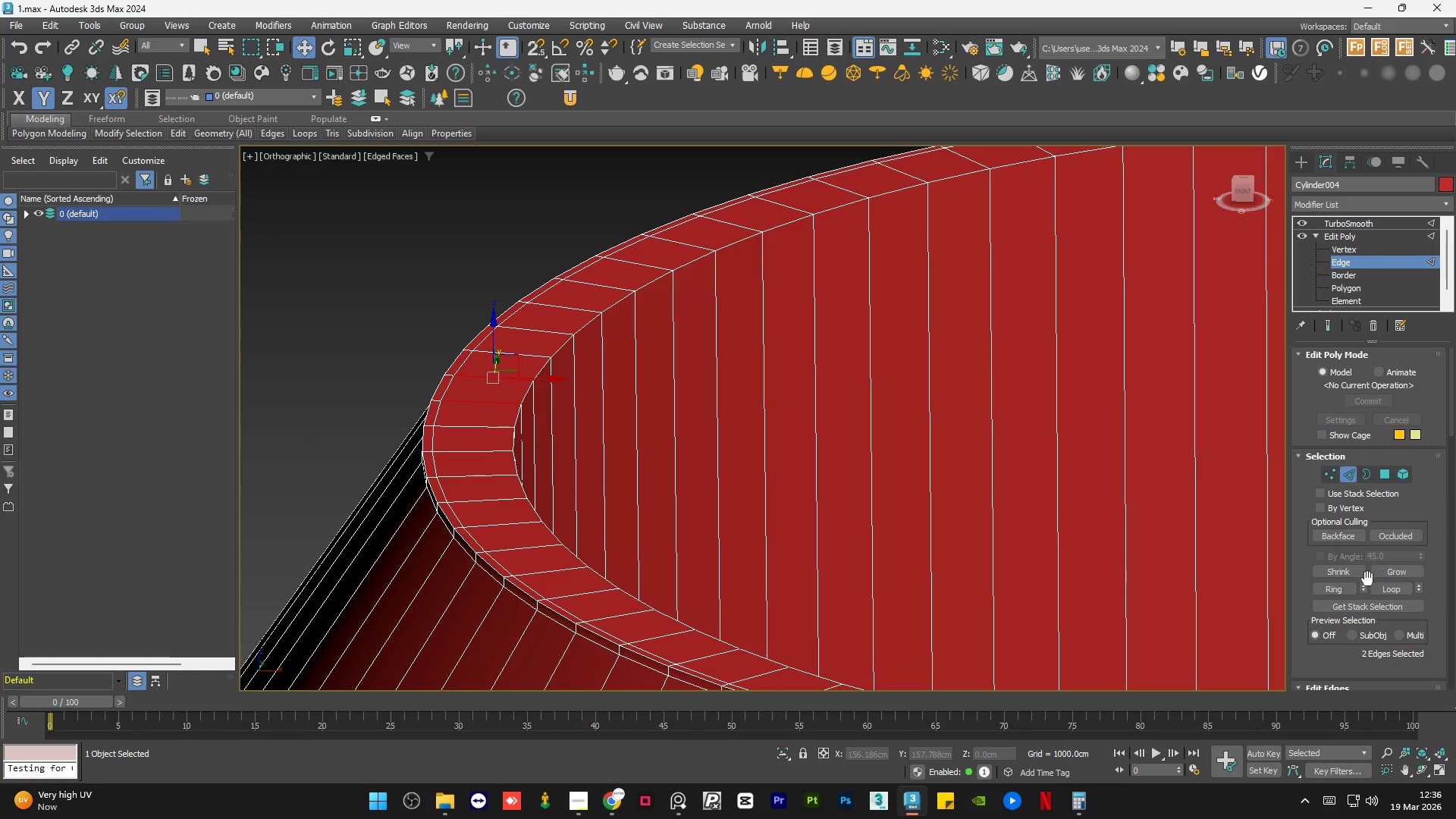 
left_click([1350, 588])
 